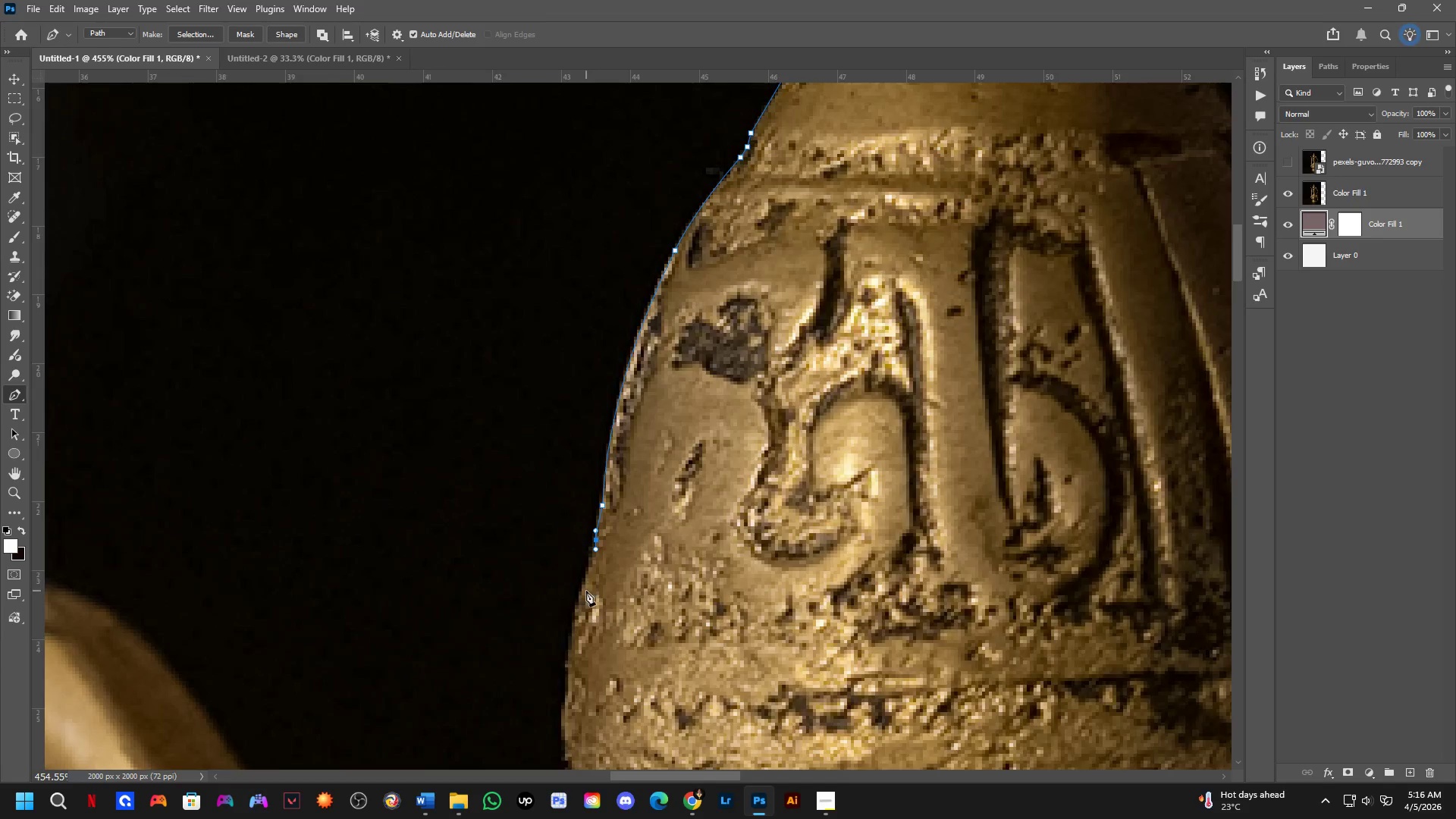 
hold_key(key=Space, duration=0.45)
 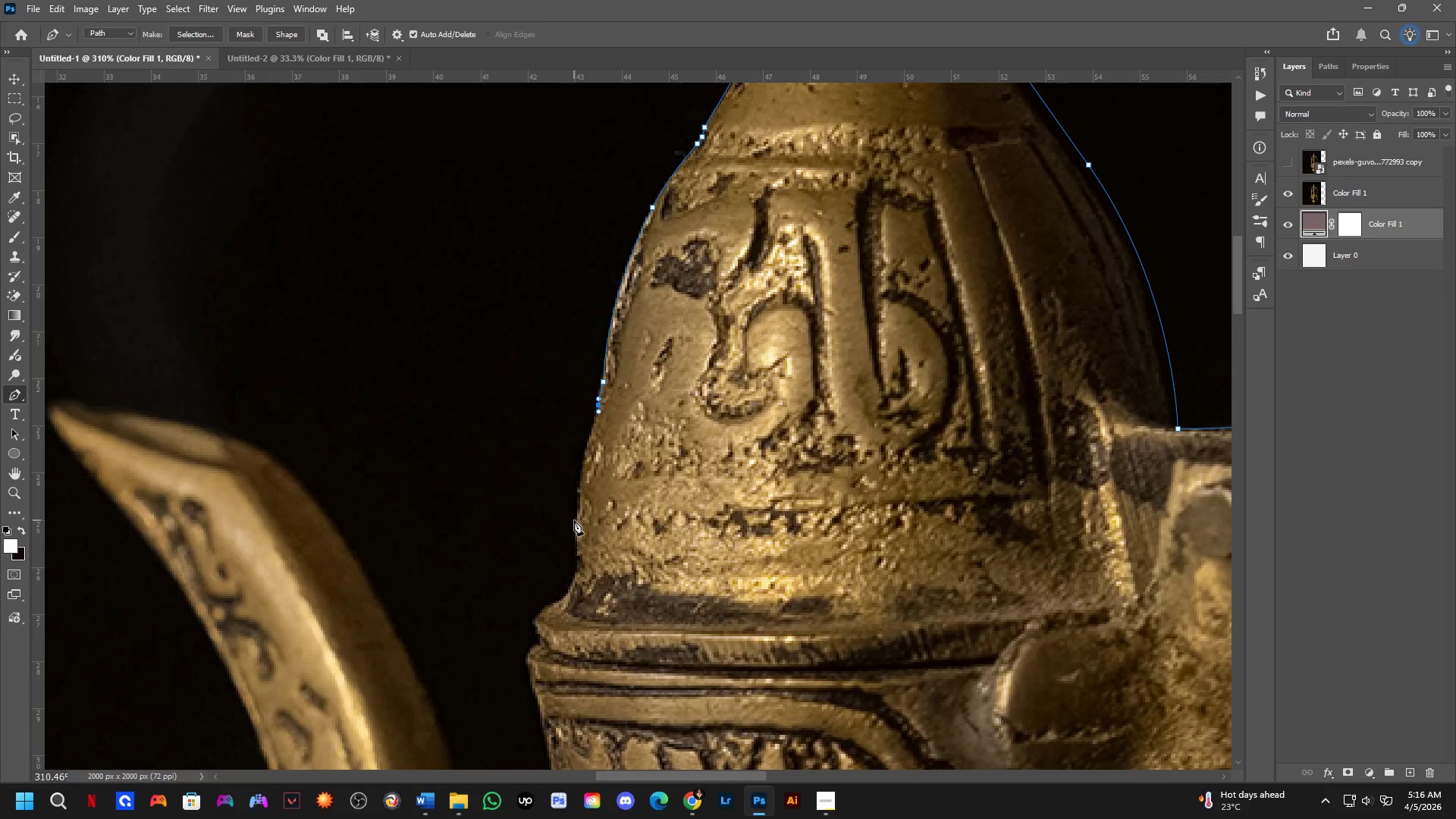 
left_click_drag(start_coordinate=[607, 620], to_coordinate=[613, 466])
 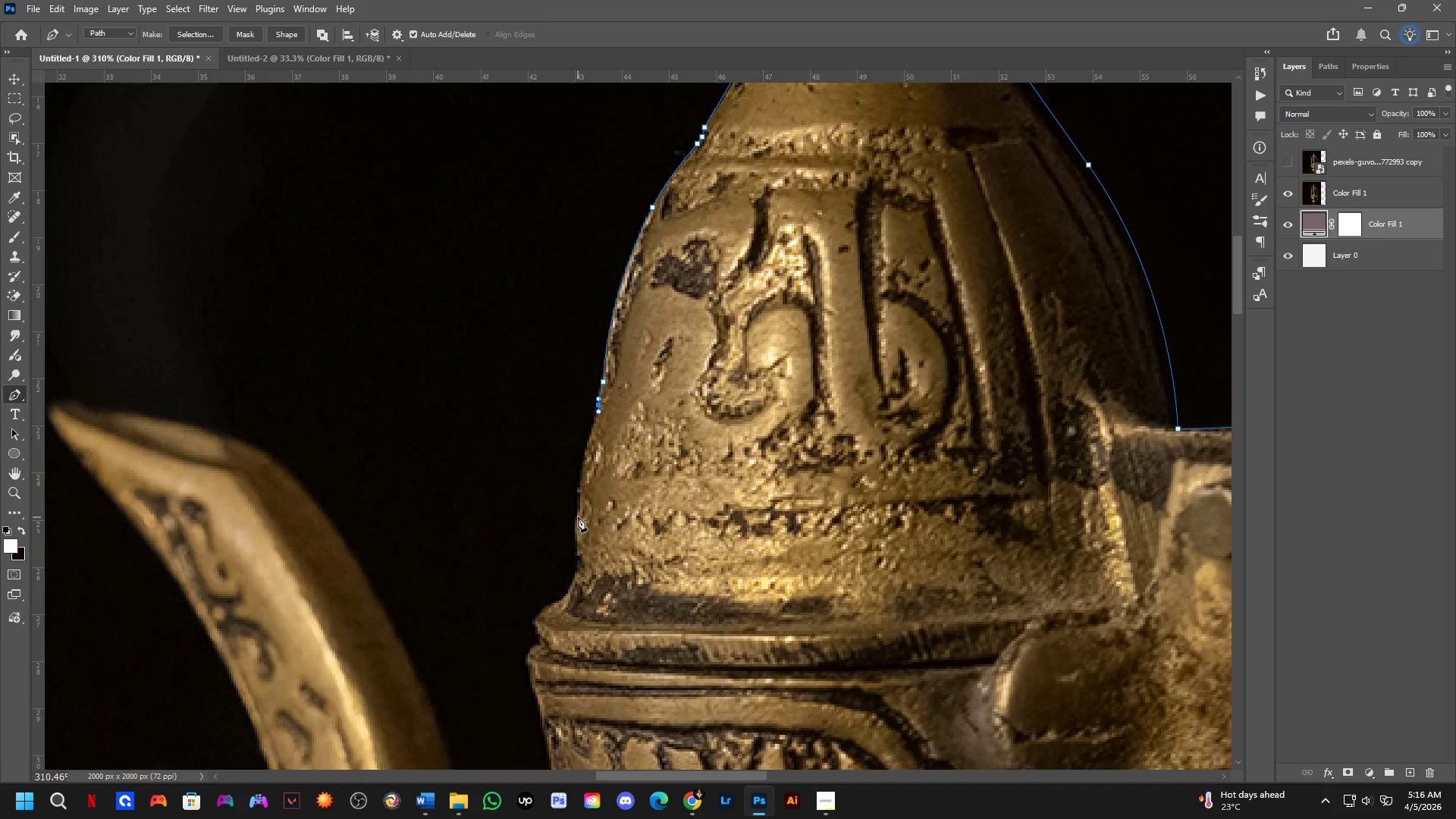 
scroll: coordinate [585, 598], scroll_direction: down, amount: 4.0
 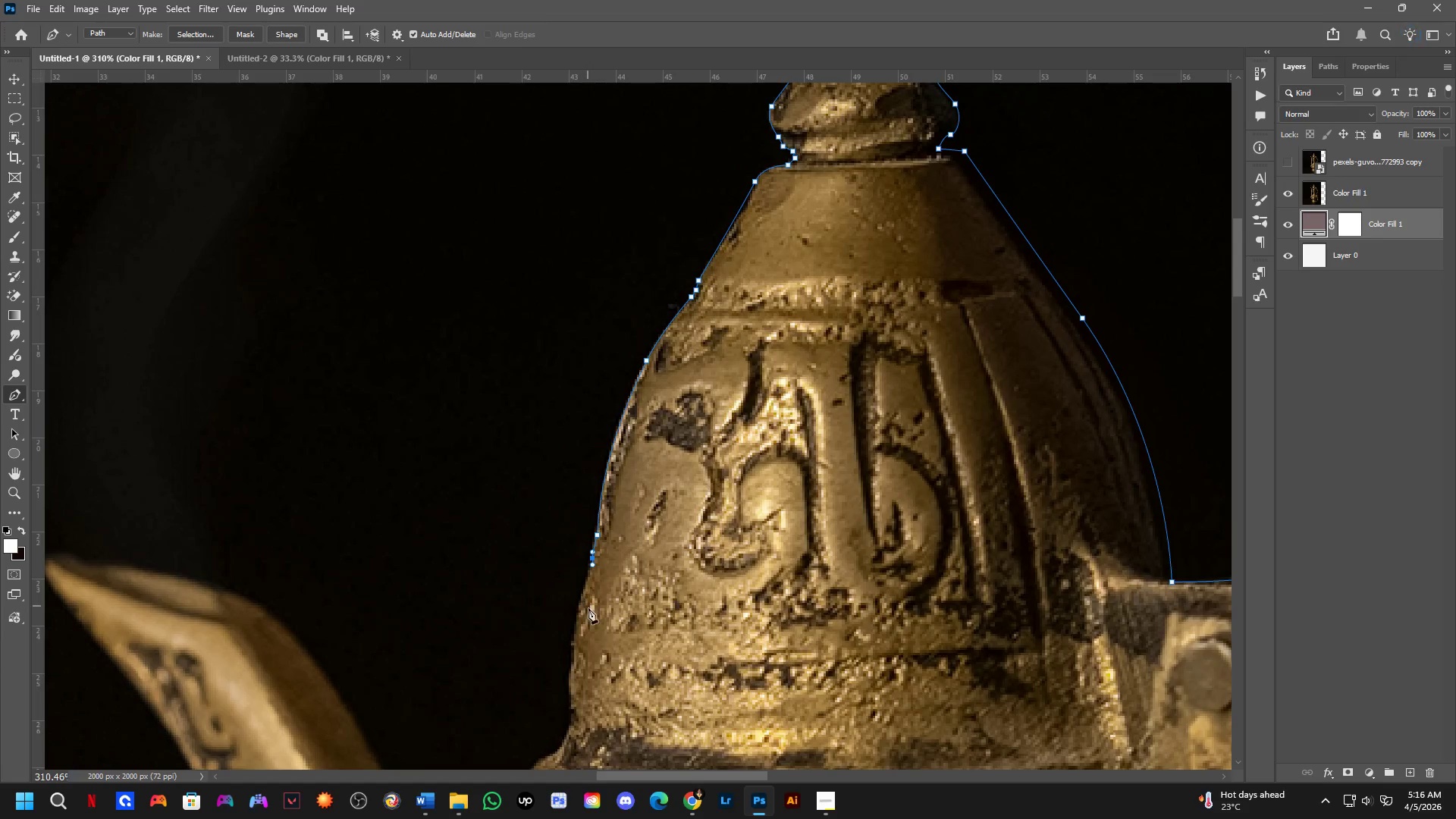 
left_click_drag(start_coordinate=[579, 507], to_coordinate=[579, 560])
 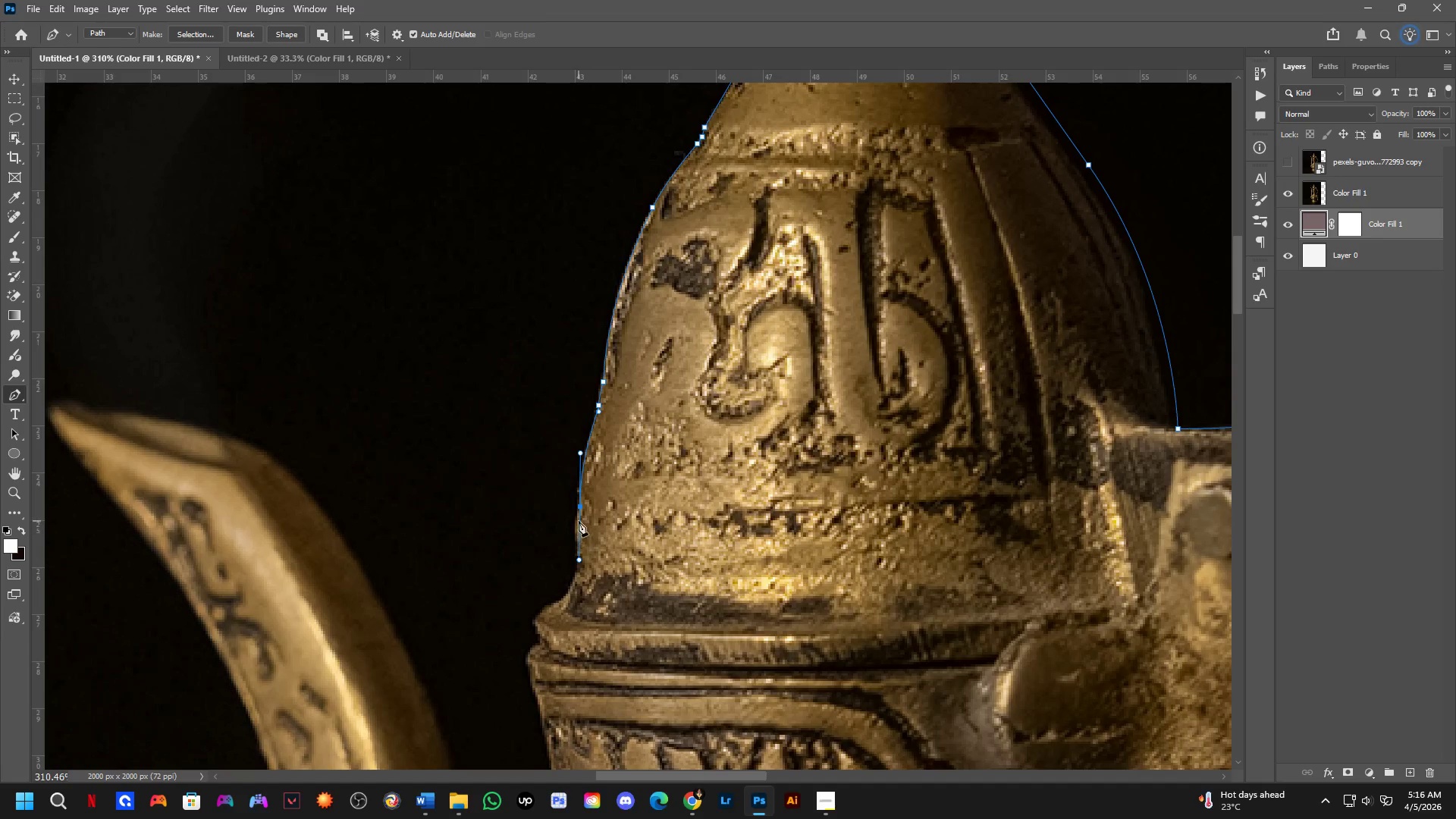 
hold_key(key=AltLeft, duration=0.52)
left_click([580, 505])
 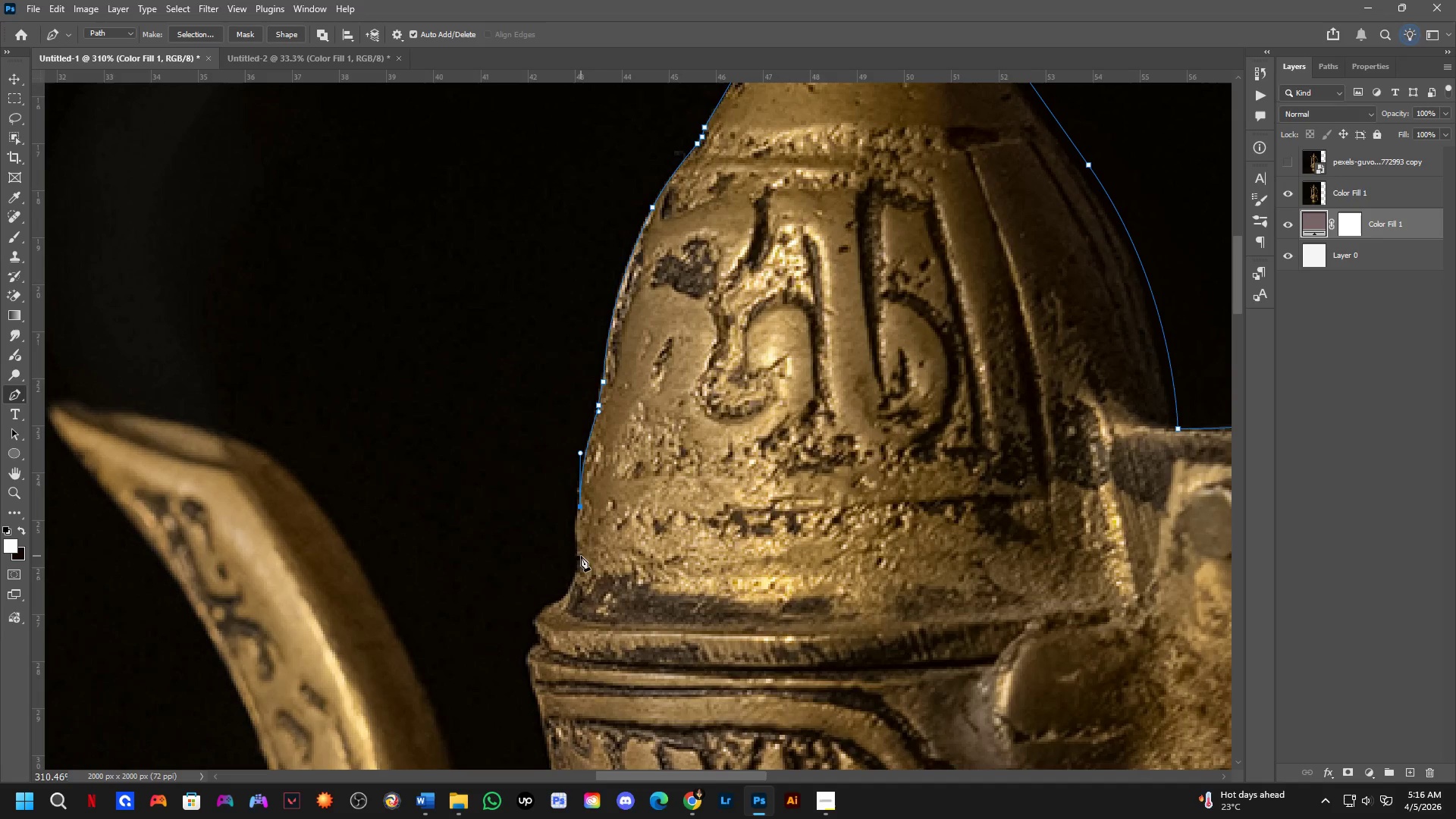 
left_click_drag(start_coordinate=[579, 556], to_coordinate=[587, 582])
 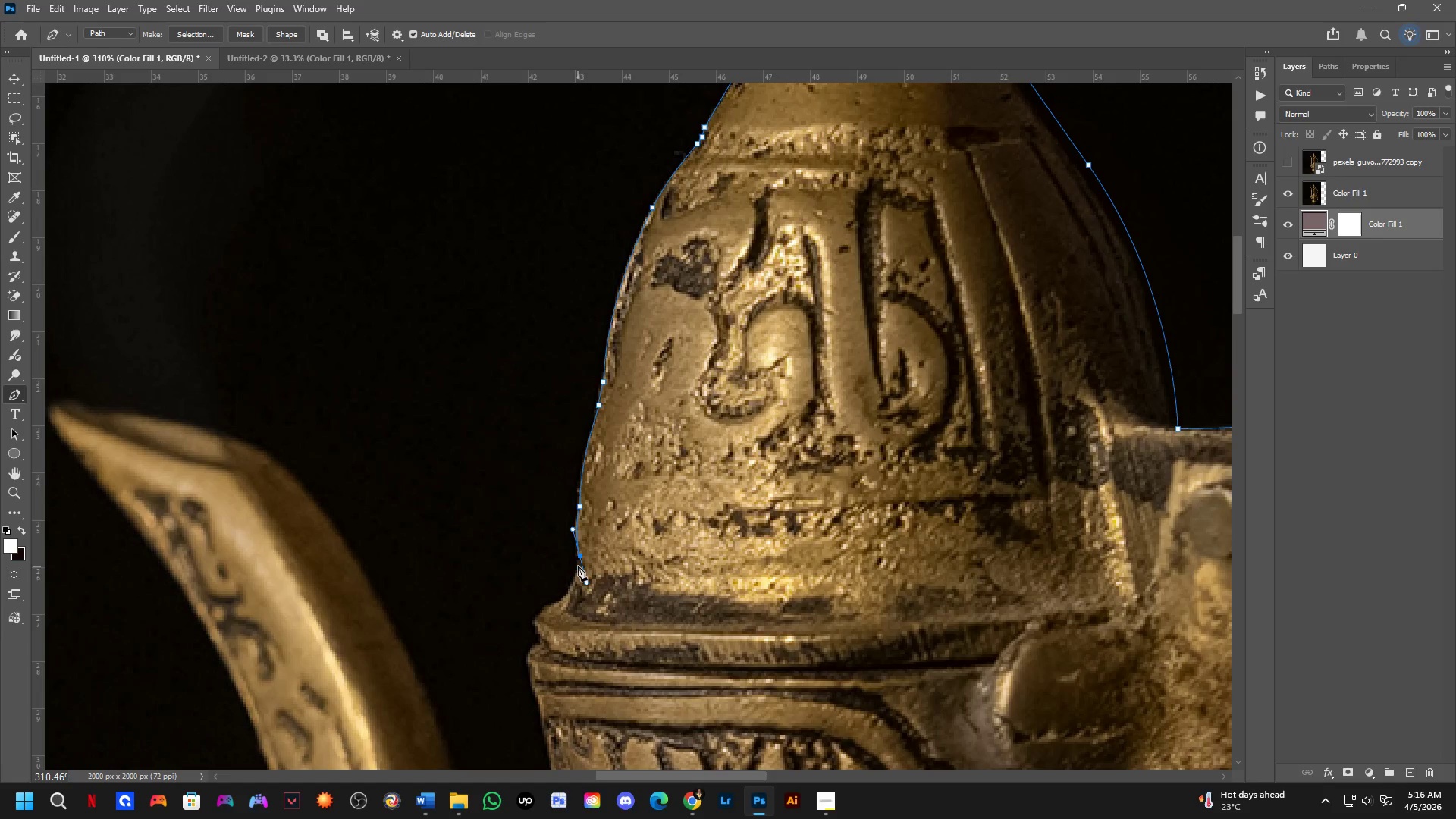 
hold_key(key=AltLeft, duration=0.64)
 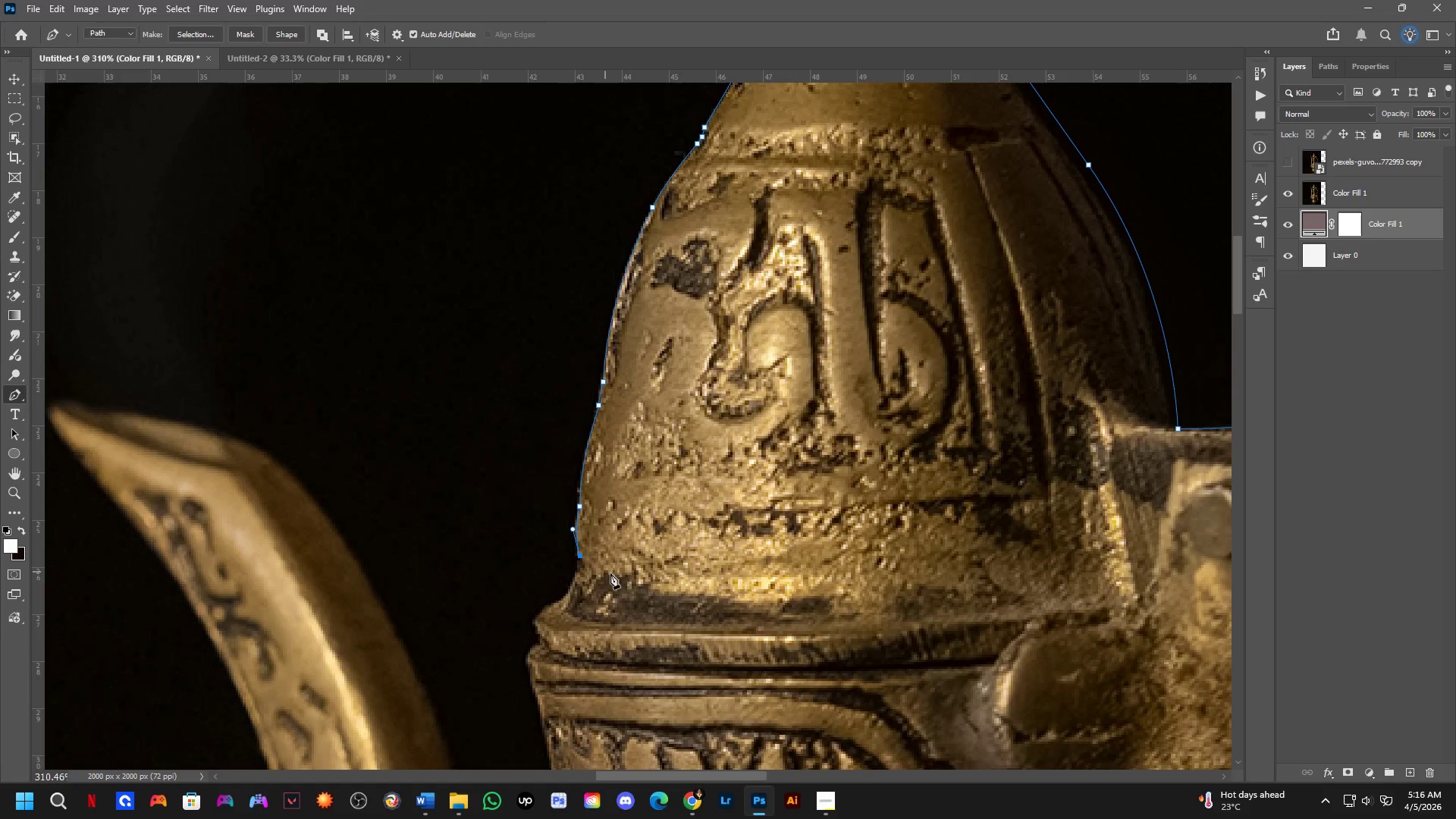 
hold_key(key=Space, duration=0.52)
 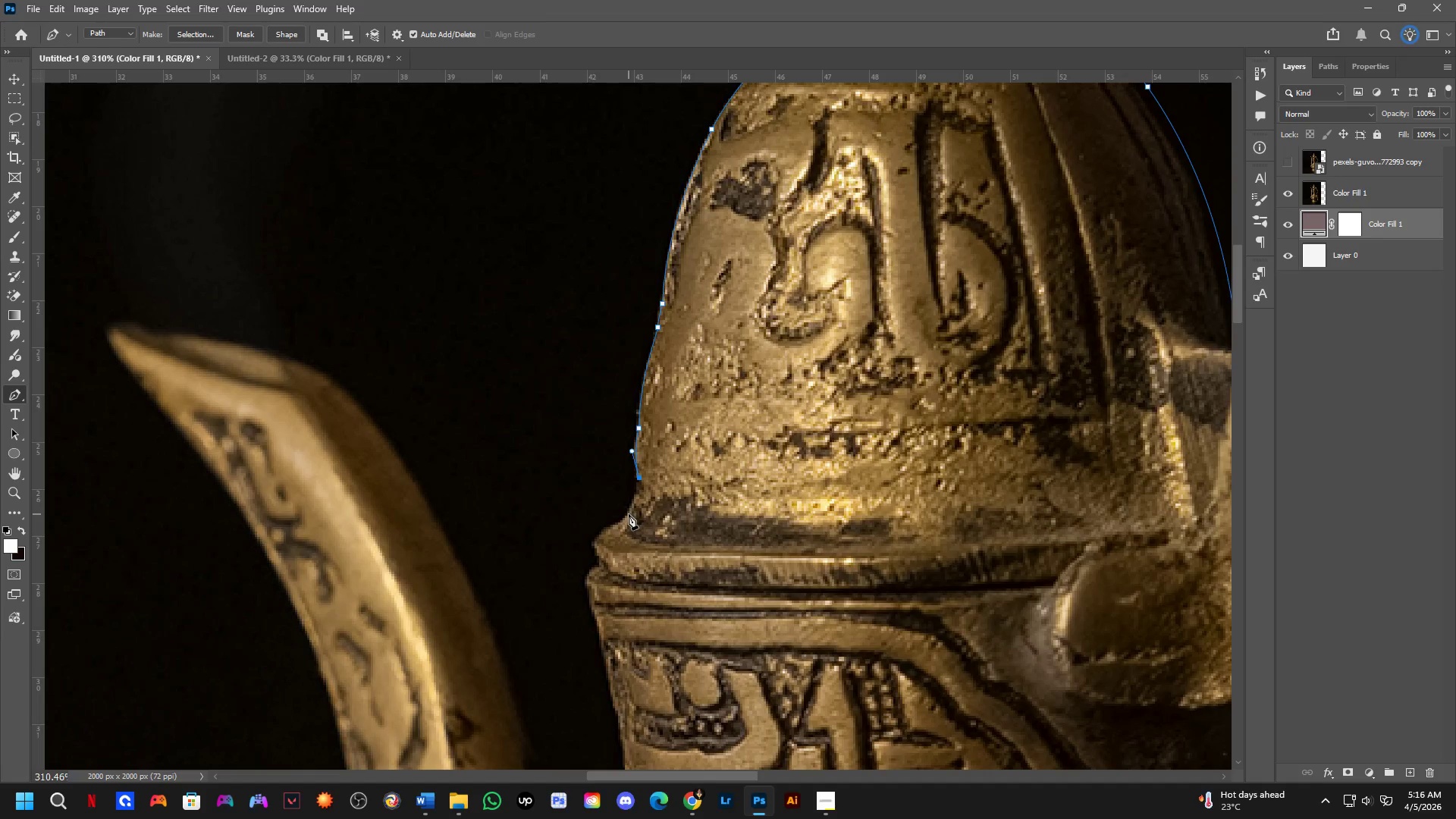 
left_click_drag(start_coordinate=[620, 571], to_coordinate=[679, 493])
 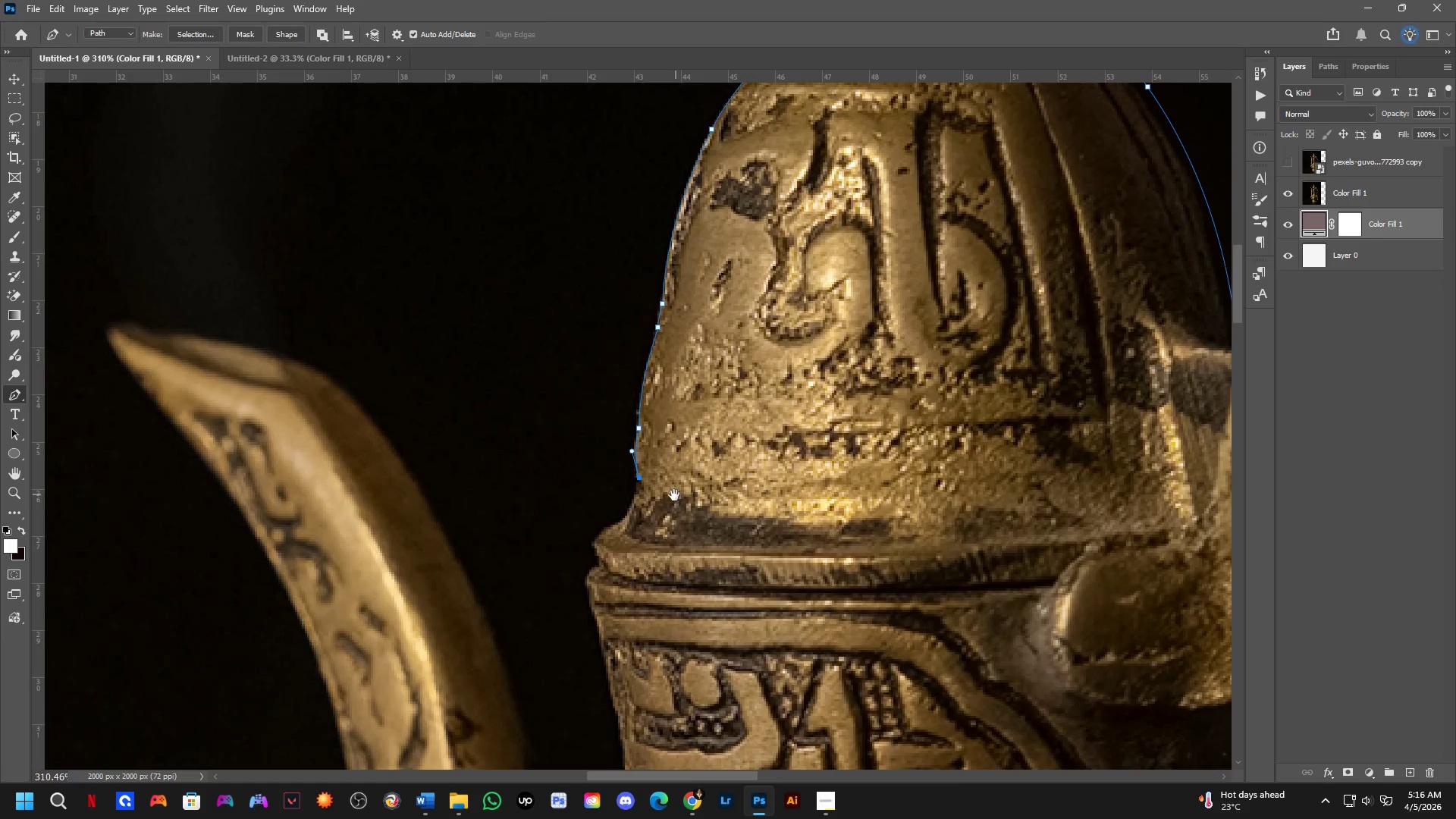 
hold_key(key=Space, duration=11.86)
 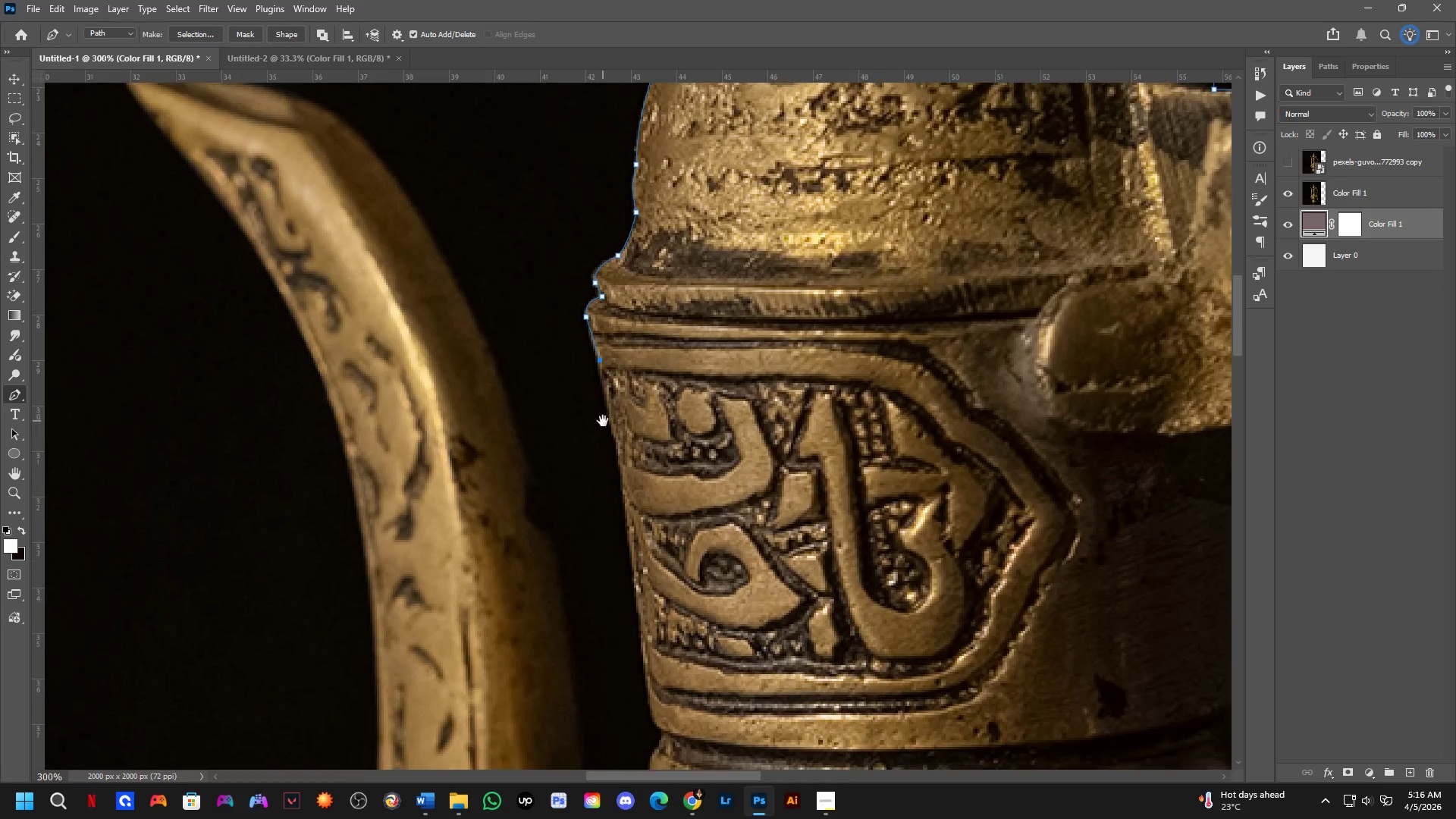 
left_click_drag(start_coordinate=[620, 522], to_coordinate=[608, 535])
 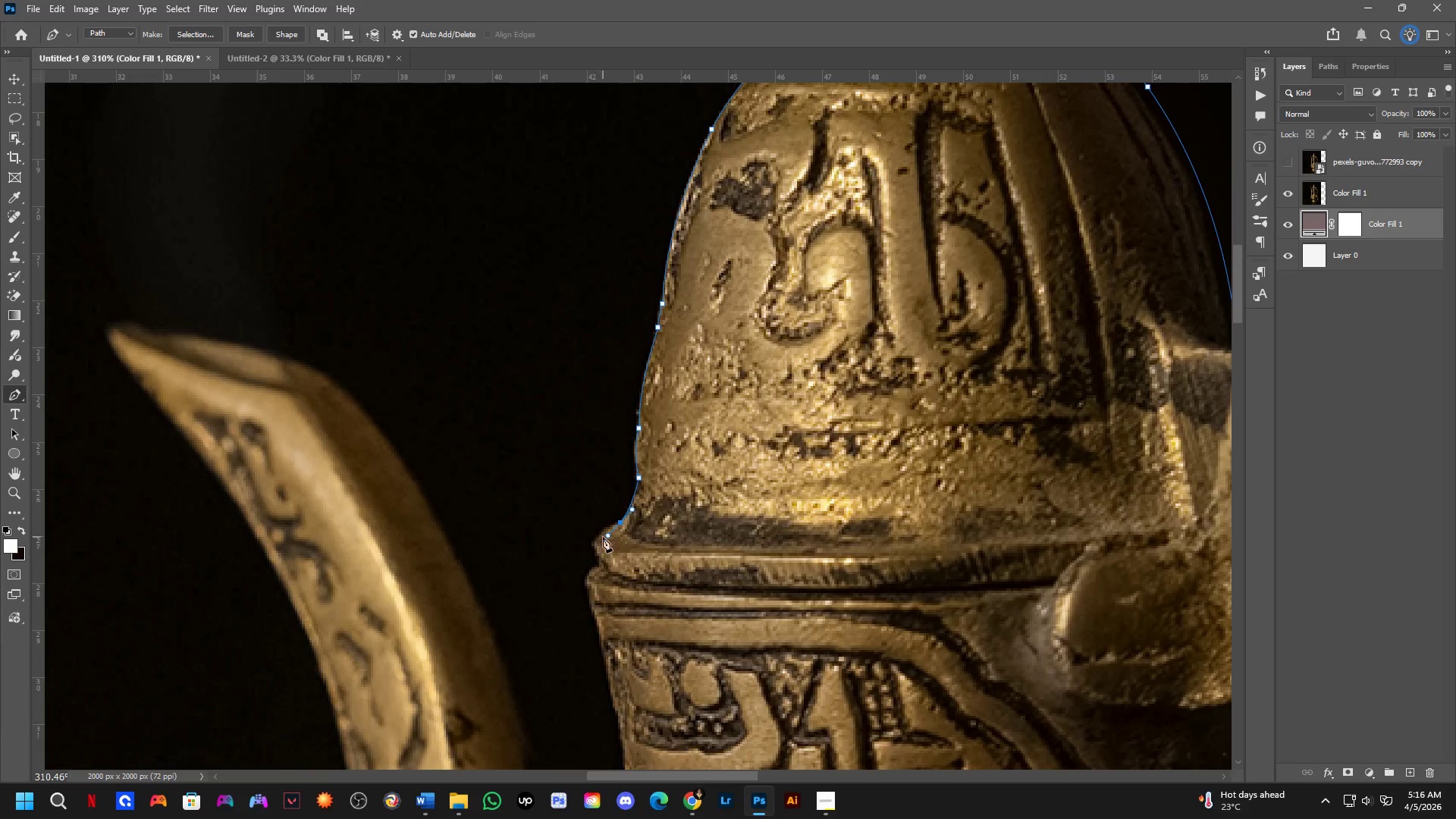 
hold_key(key=AltLeft, duration=0.66)
 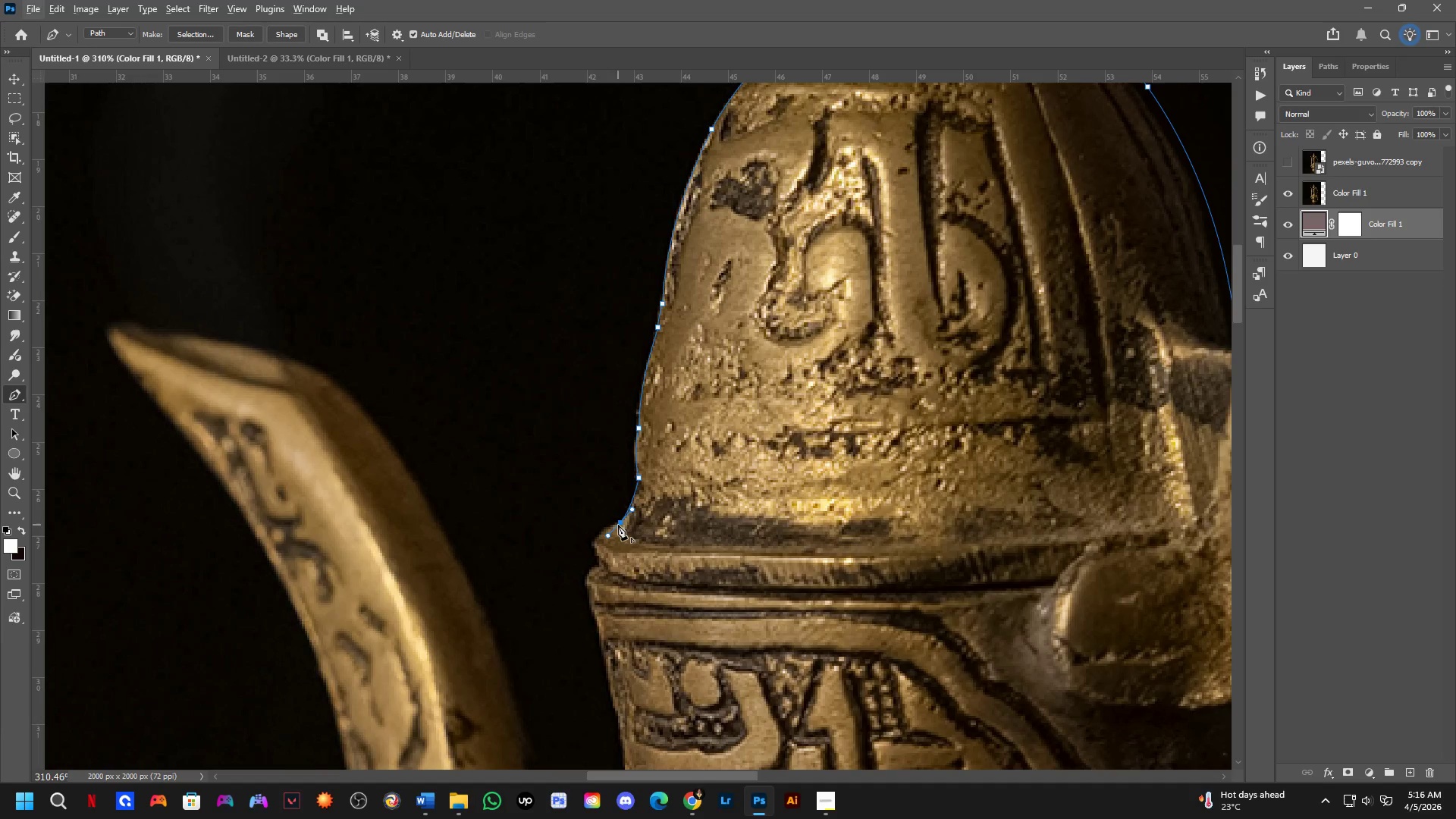 
hold_key(key=AltLeft, duration=0.56)
left_click([621, 524])
 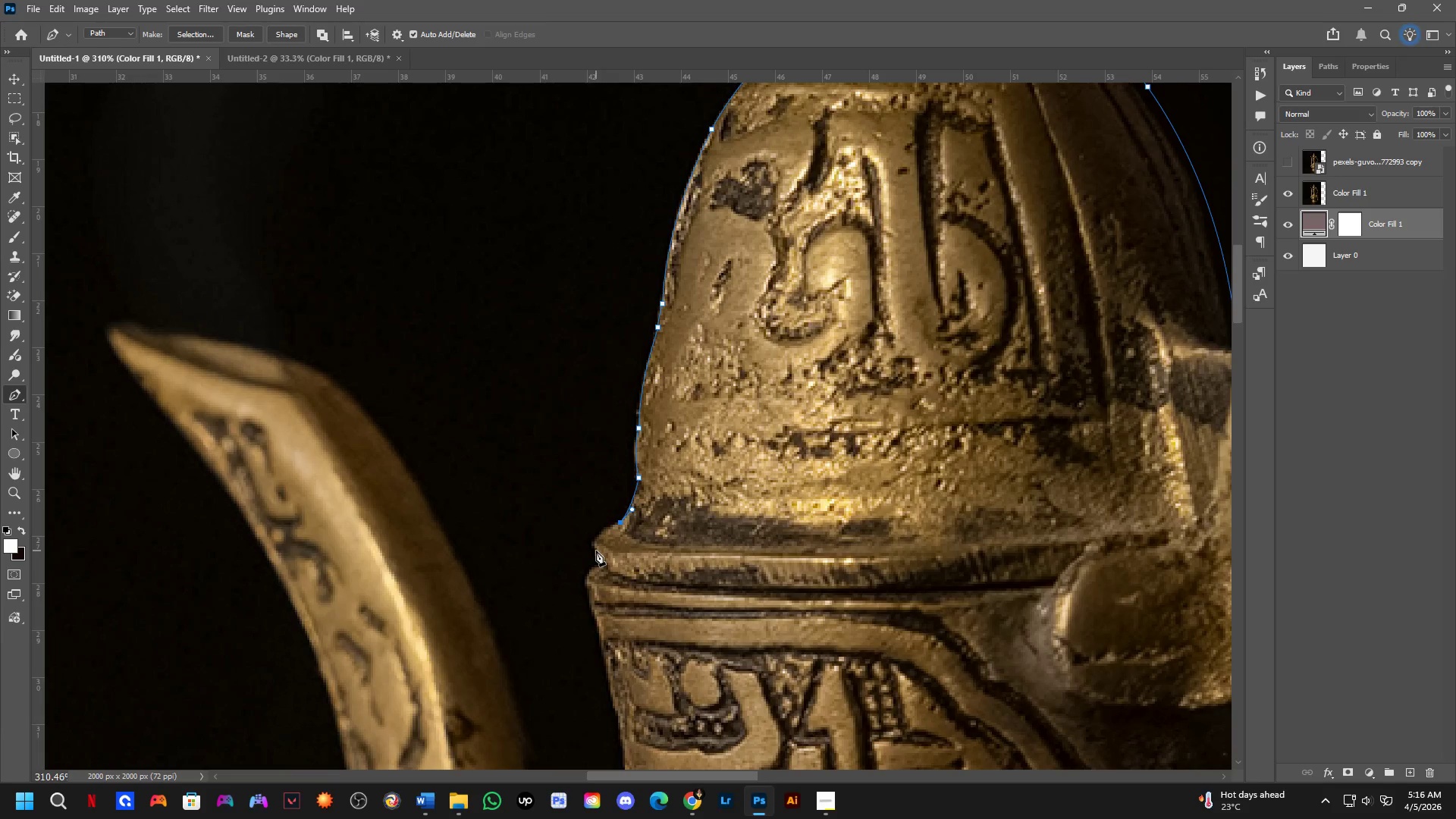 
left_click_drag(start_coordinate=[596, 551], to_coordinate=[601, 569])
 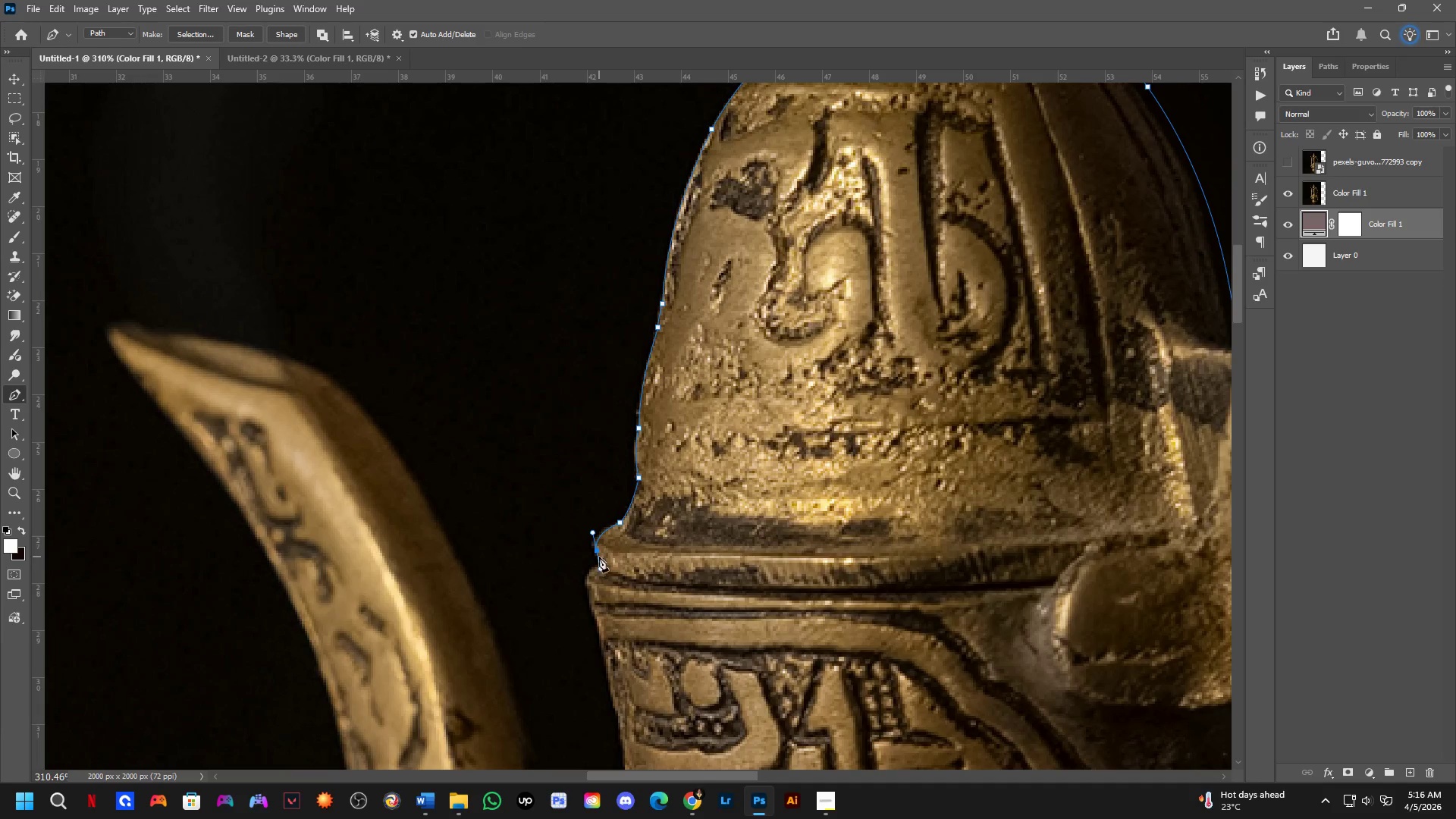 
hold_key(key=AltLeft, duration=0.58)
left_click([598, 554])
 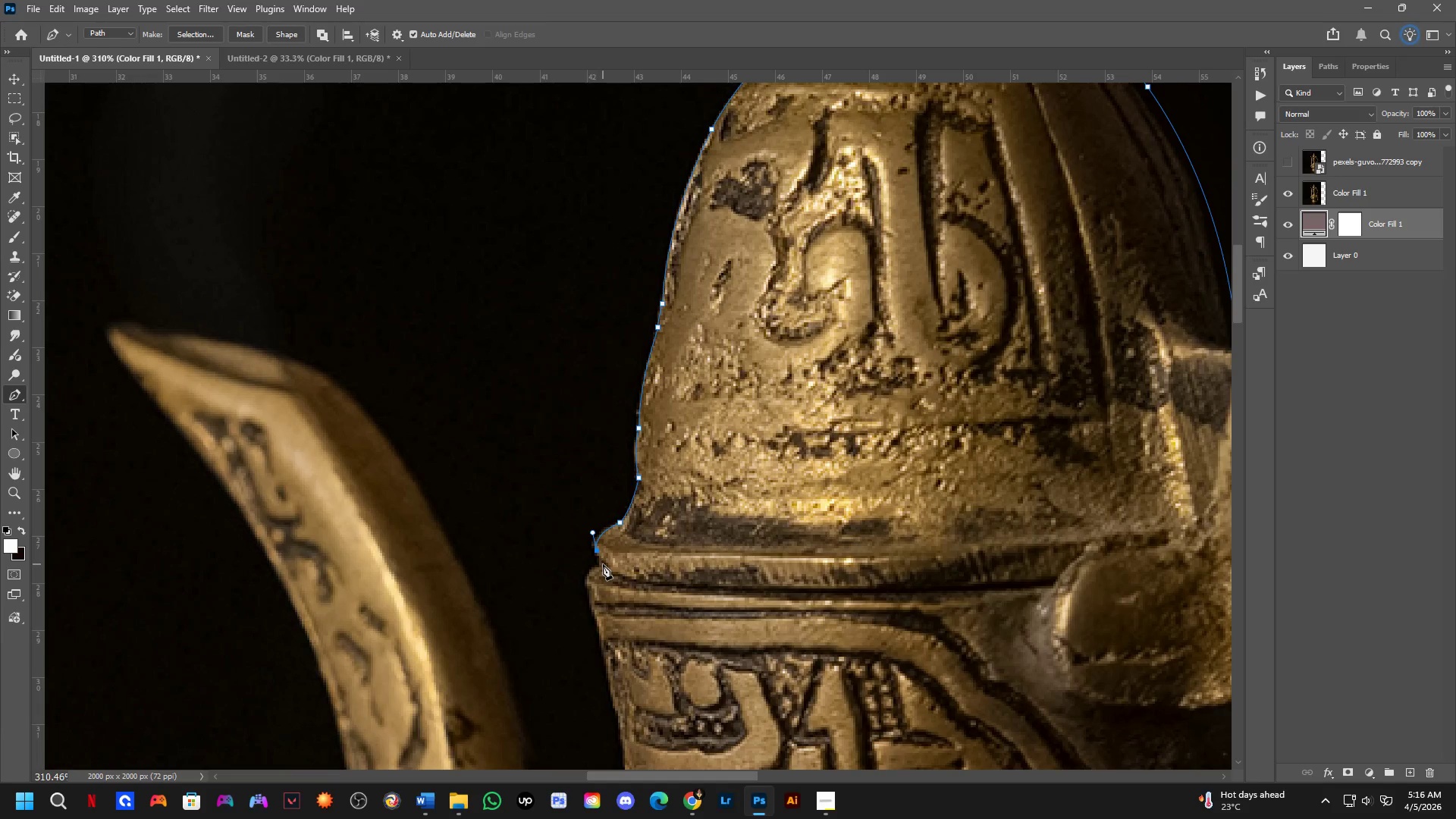 
double_click([603, 564])
 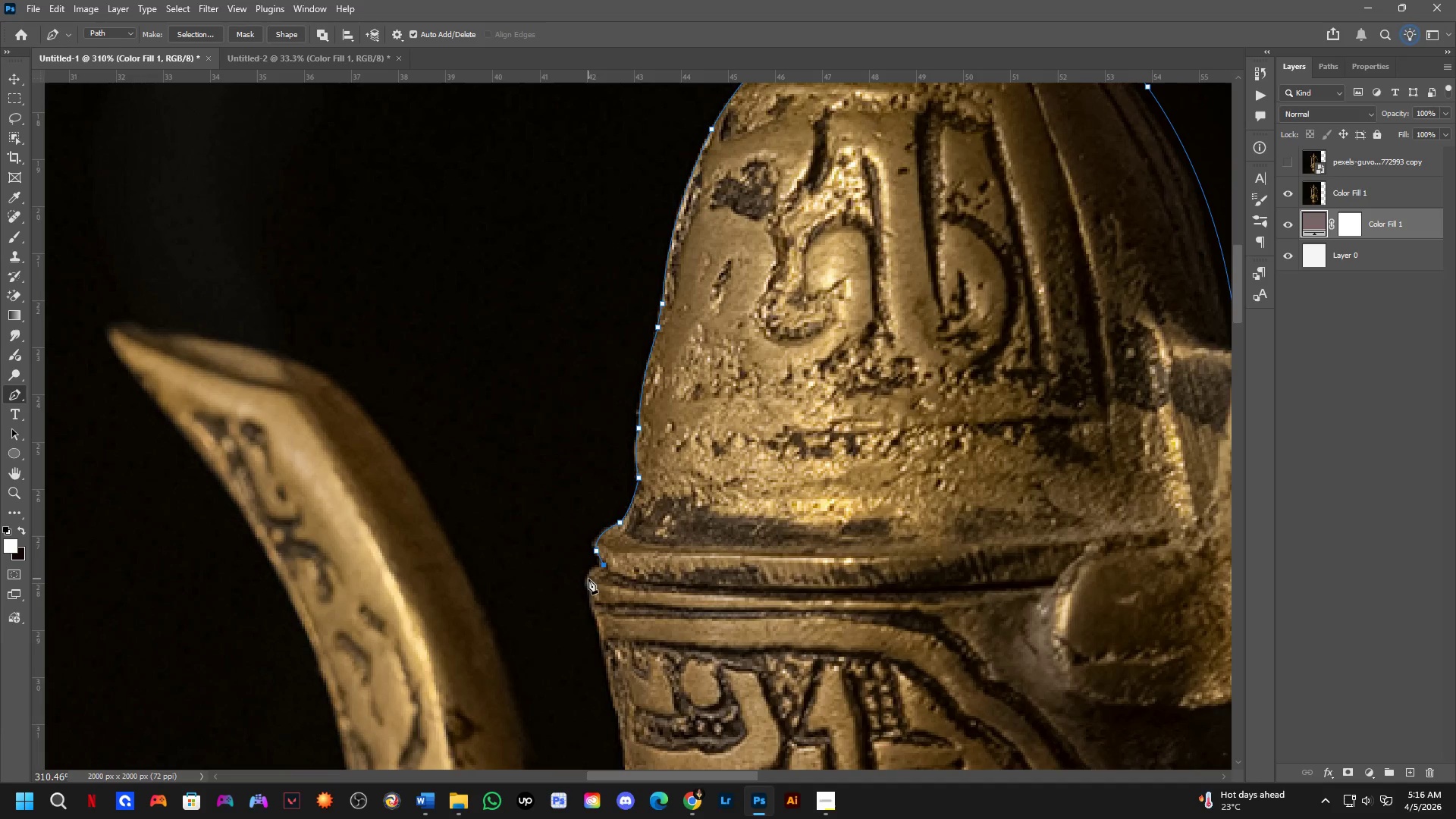 
left_click_drag(start_coordinate=[589, 587], to_coordinate=[593, 604])
 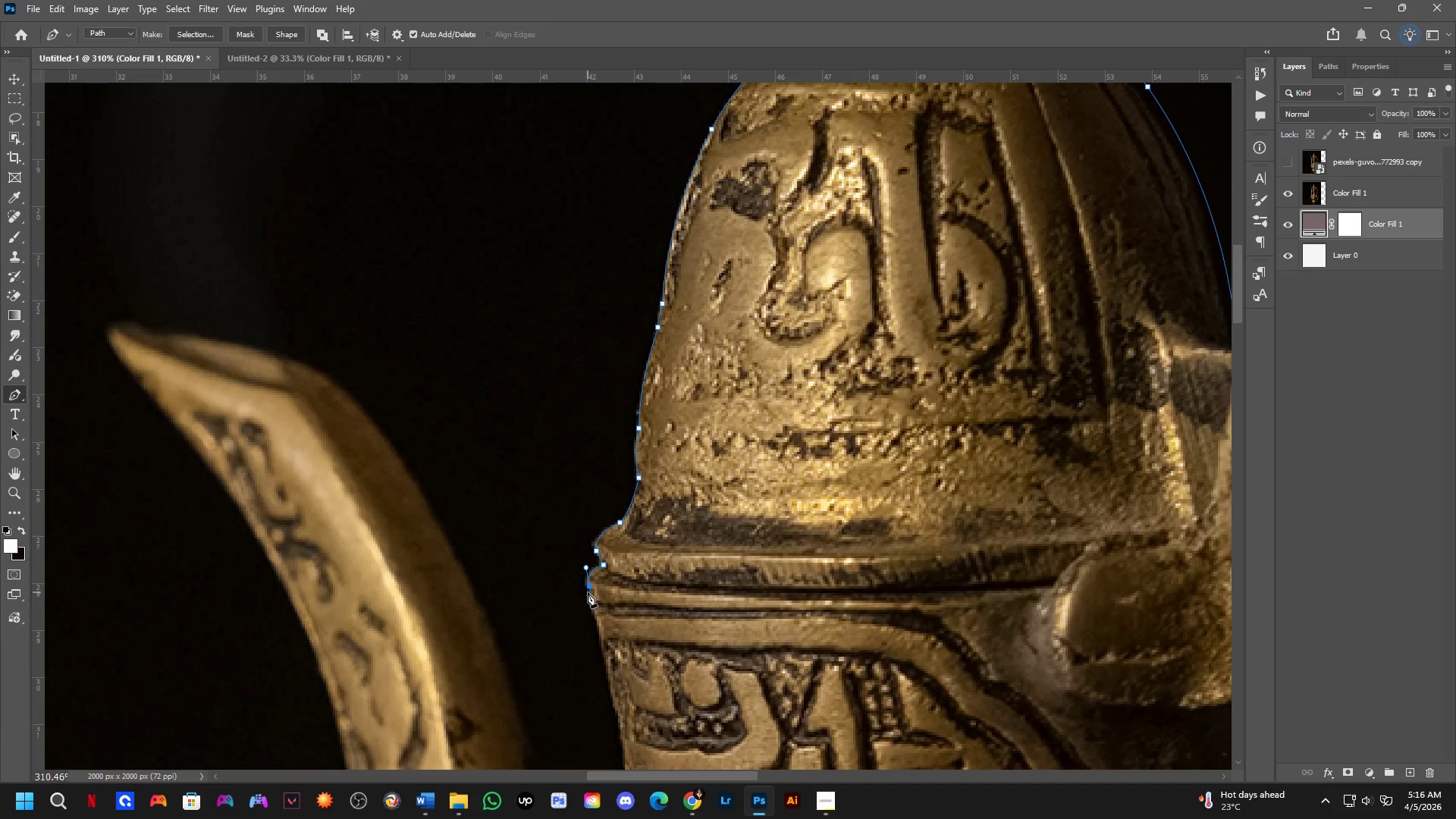 
hold_key(key=AltLeft, duration=0.48)
left_click([588, 588])
 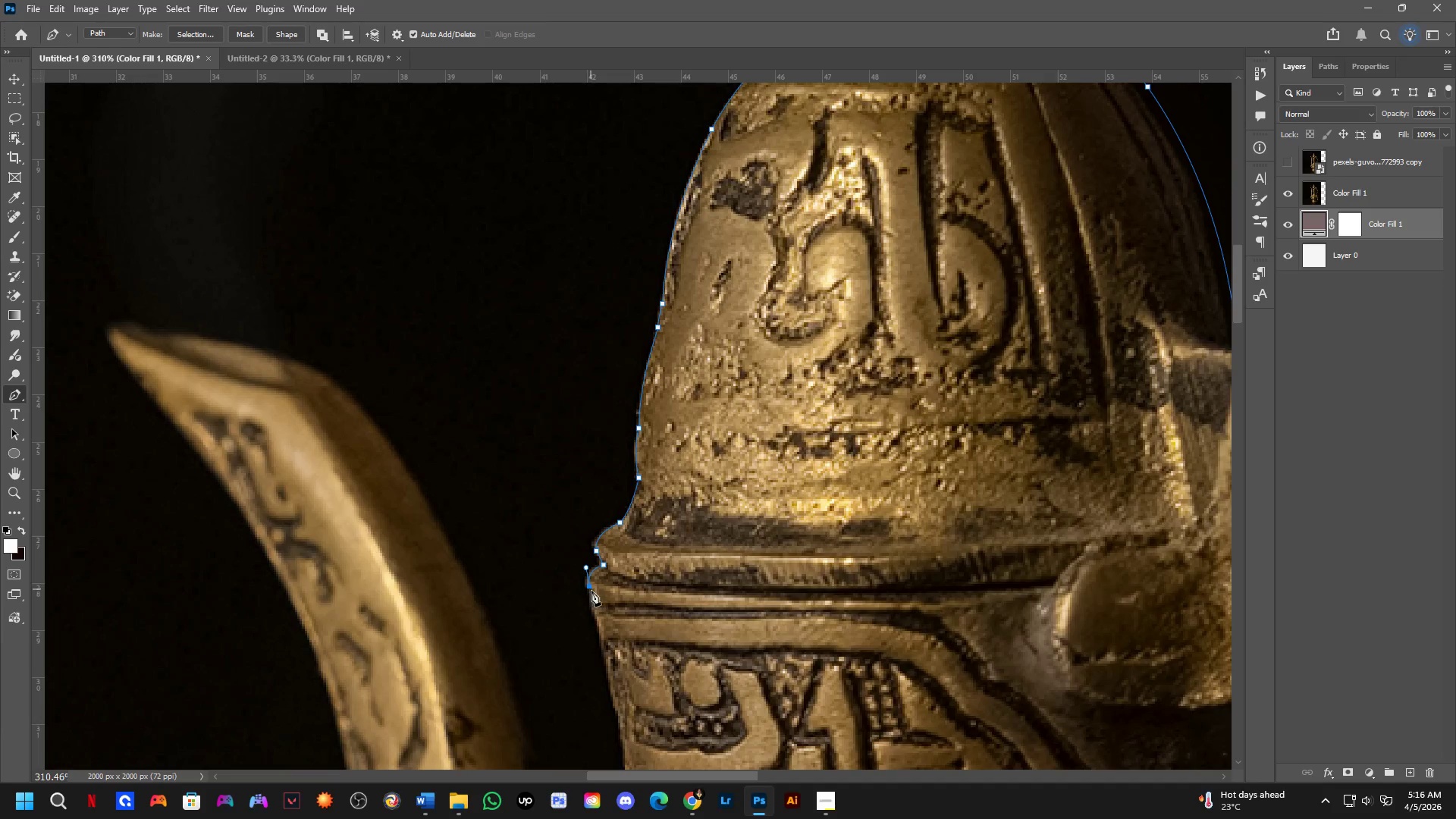 
hold_key(key=ControlLeft, duration=0.83)
left_click_drag(start_coordinate=[588, 579], to_coordinate=[584, 579])
 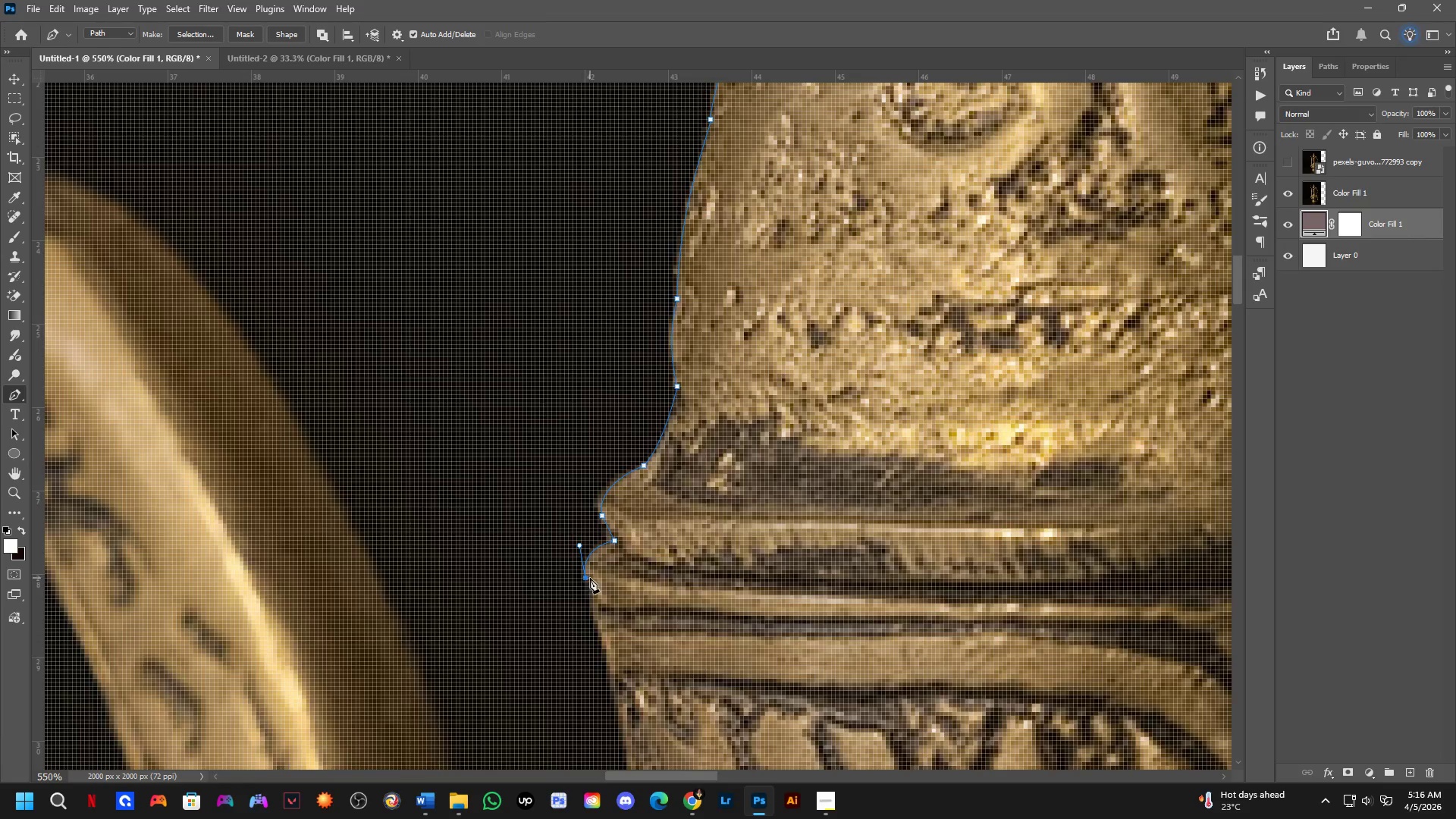 
scroll: coordinate [587, 592], scroll_direction: up, amount: 6.0
 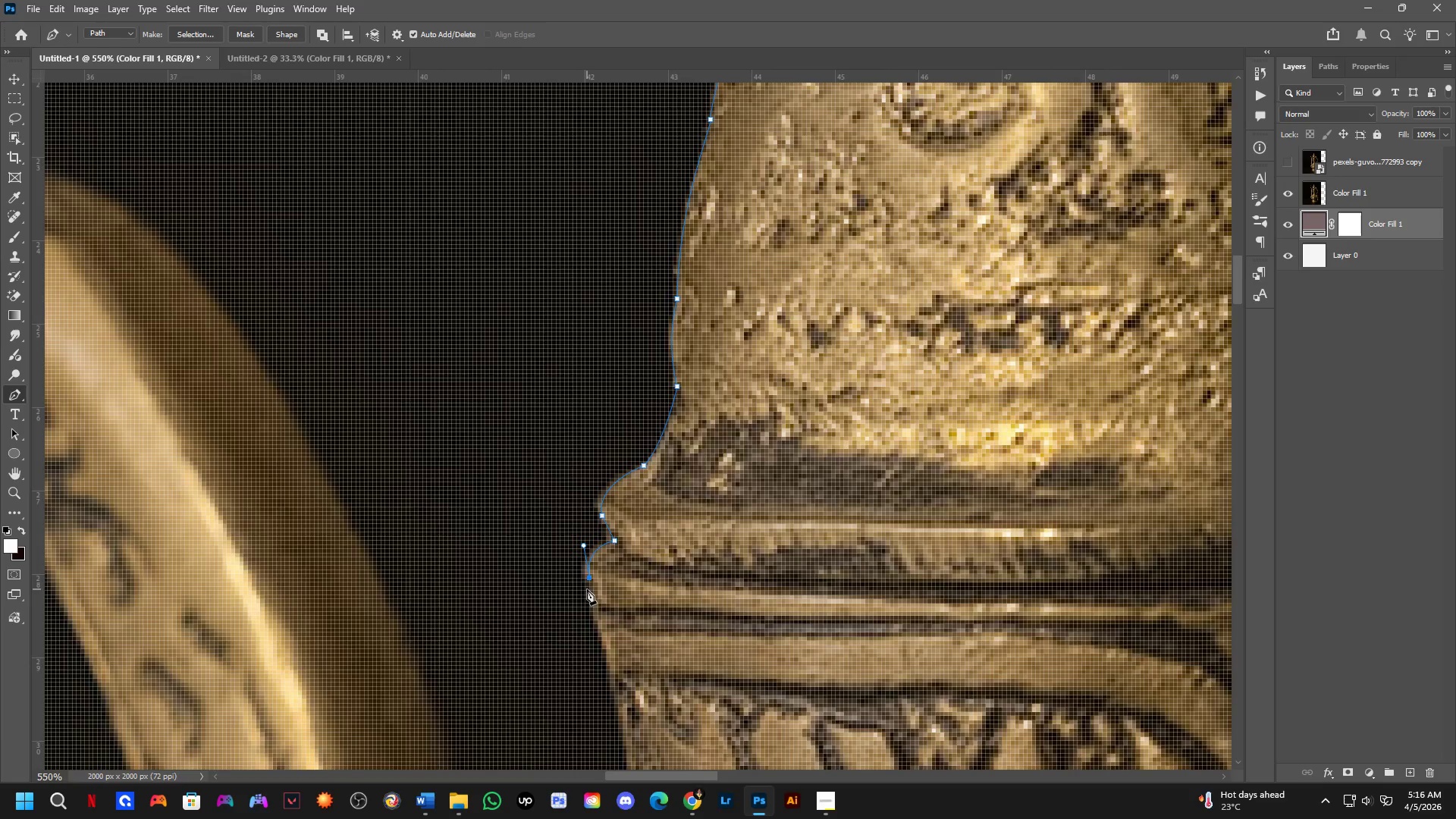 
key(Shift+ShiftLeft)
 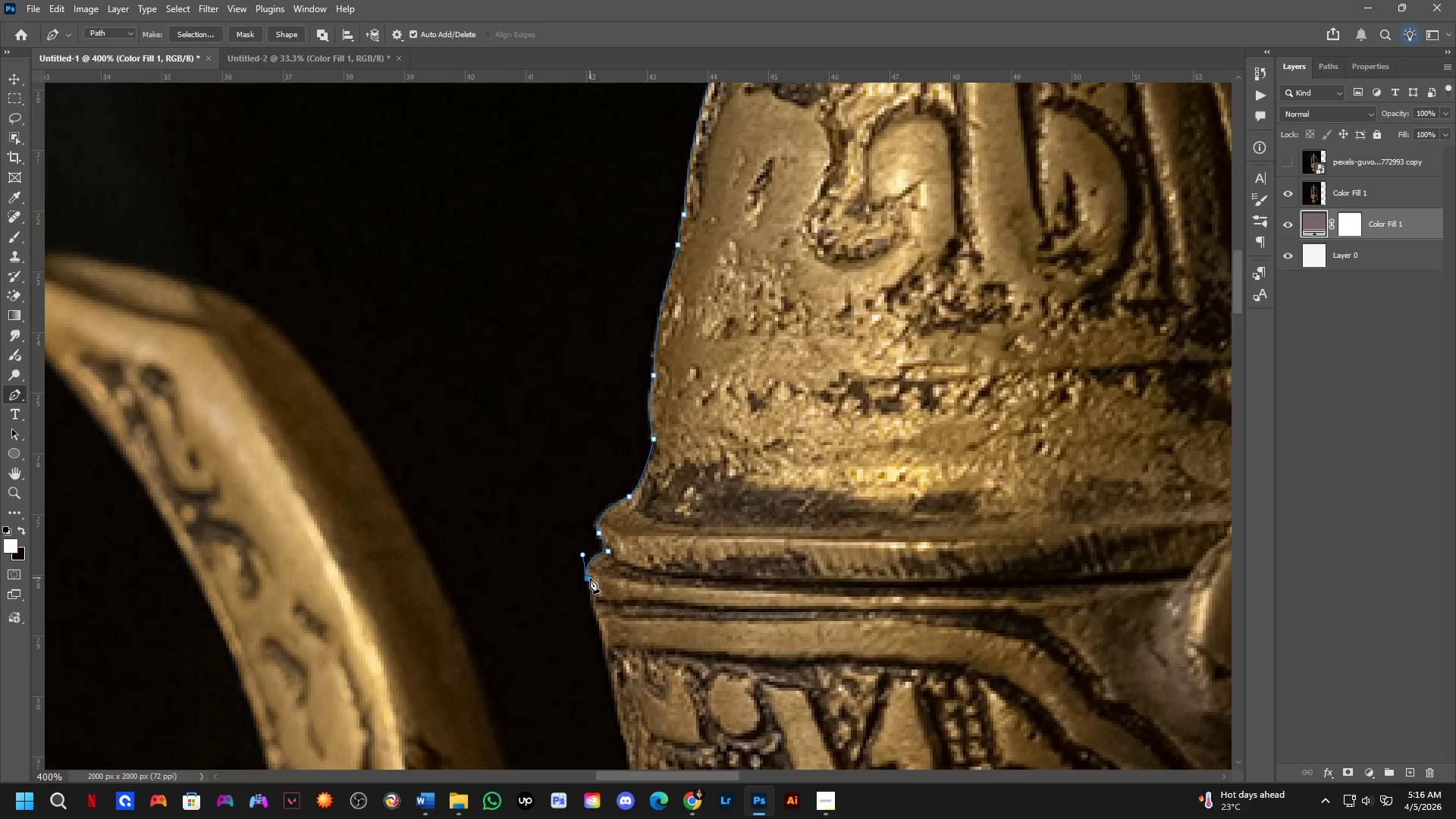 
scroll: coordinate [590, 578], scroll_direction: down, amount: 3.0
 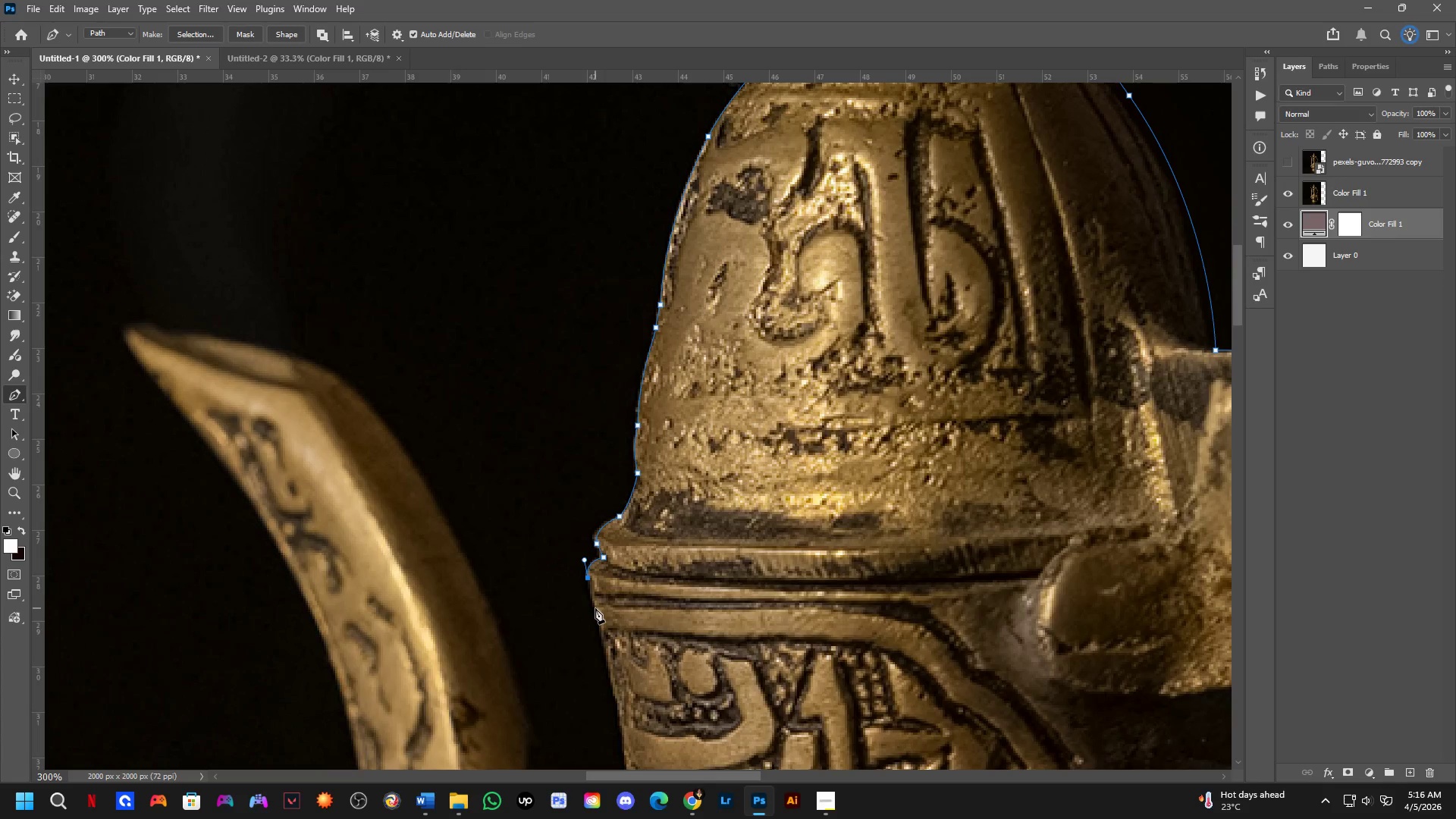 
left_click_drag(start_coordinate=[595, 617], to_coordinate=[599, 628])
 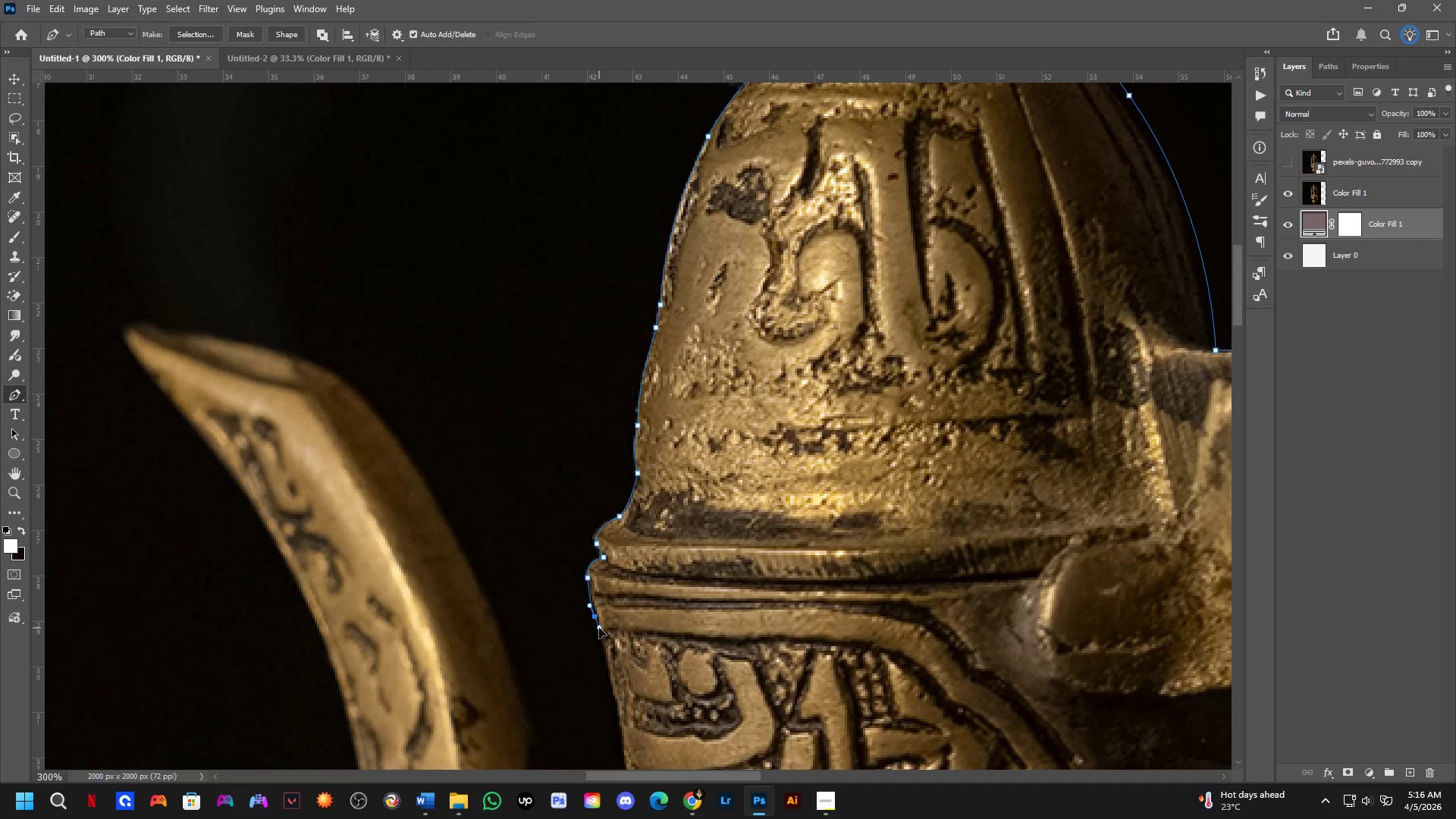 
key(Control+ControlLeft)
 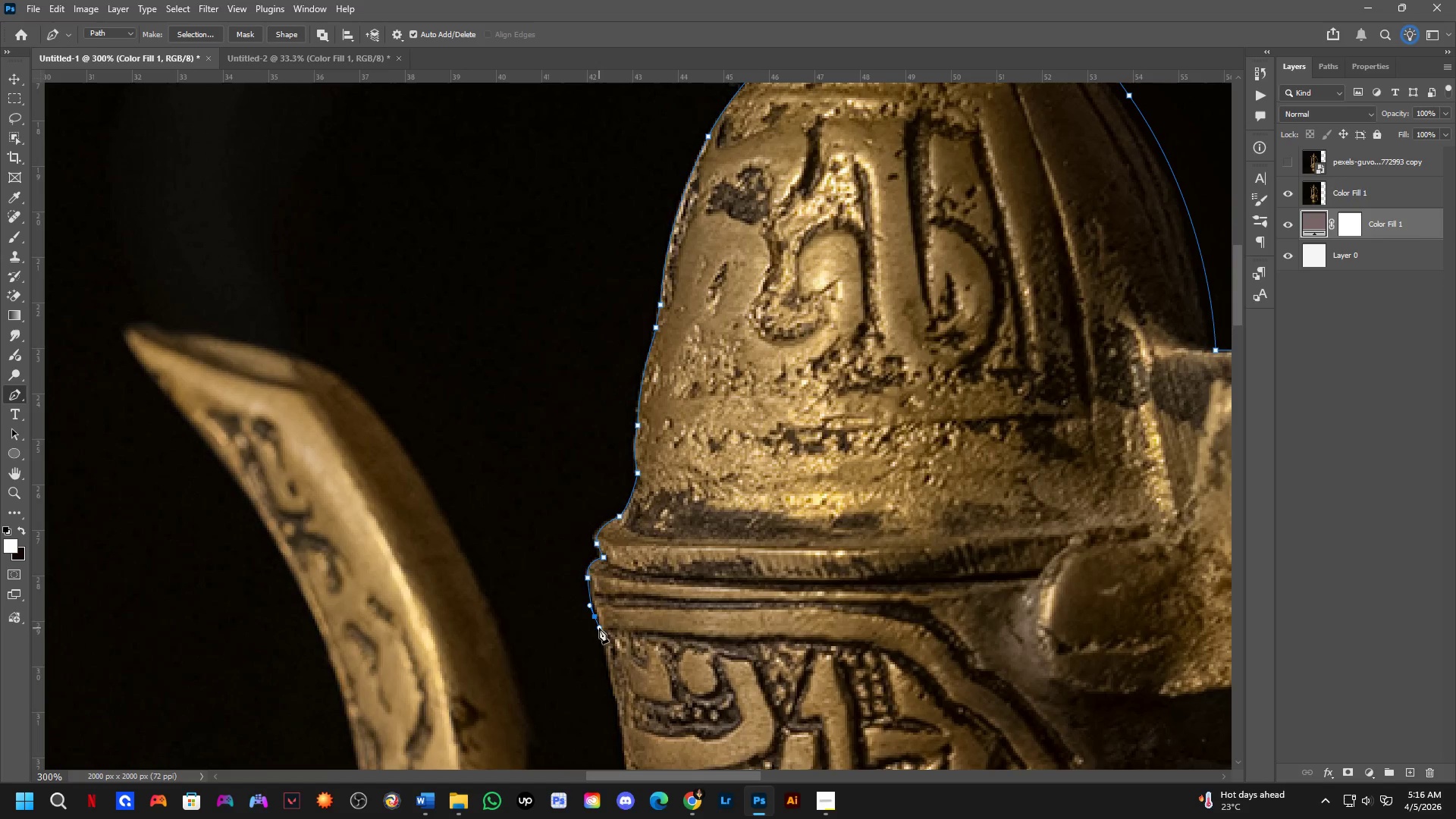 
key(Control+Z)
 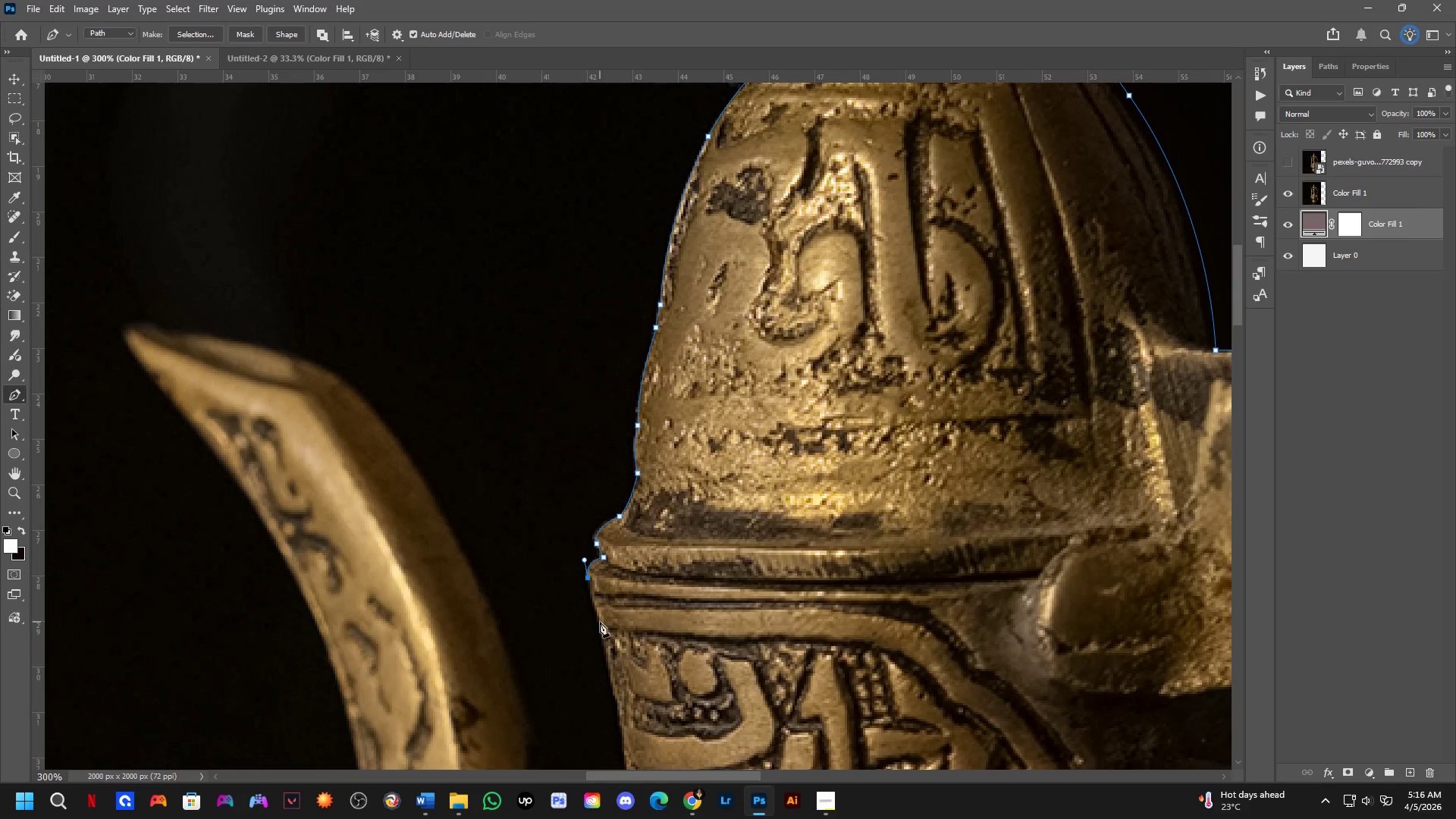 
left_click([601, 622])
 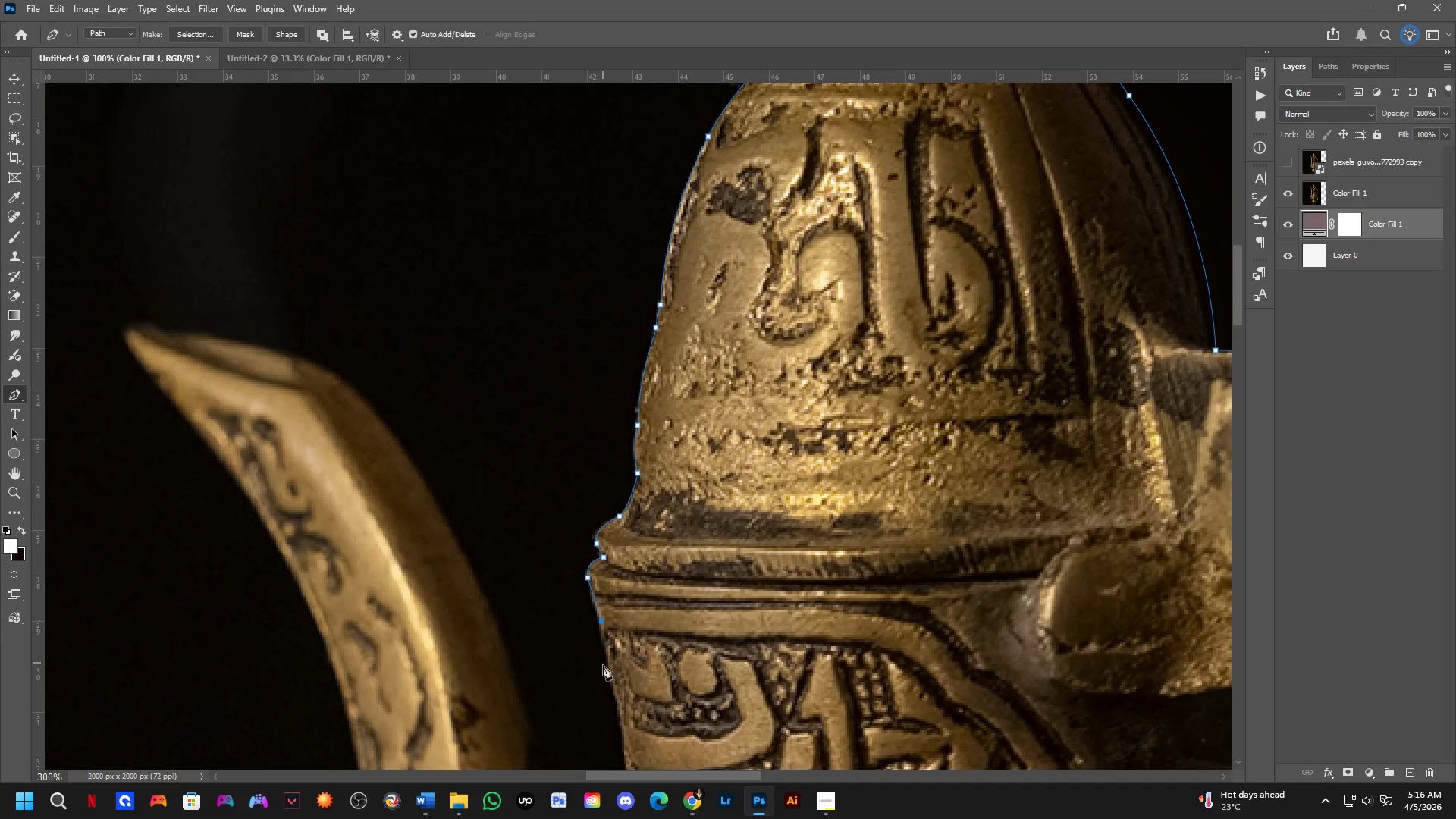 
hold_key(key=Space, duration=0.62)
 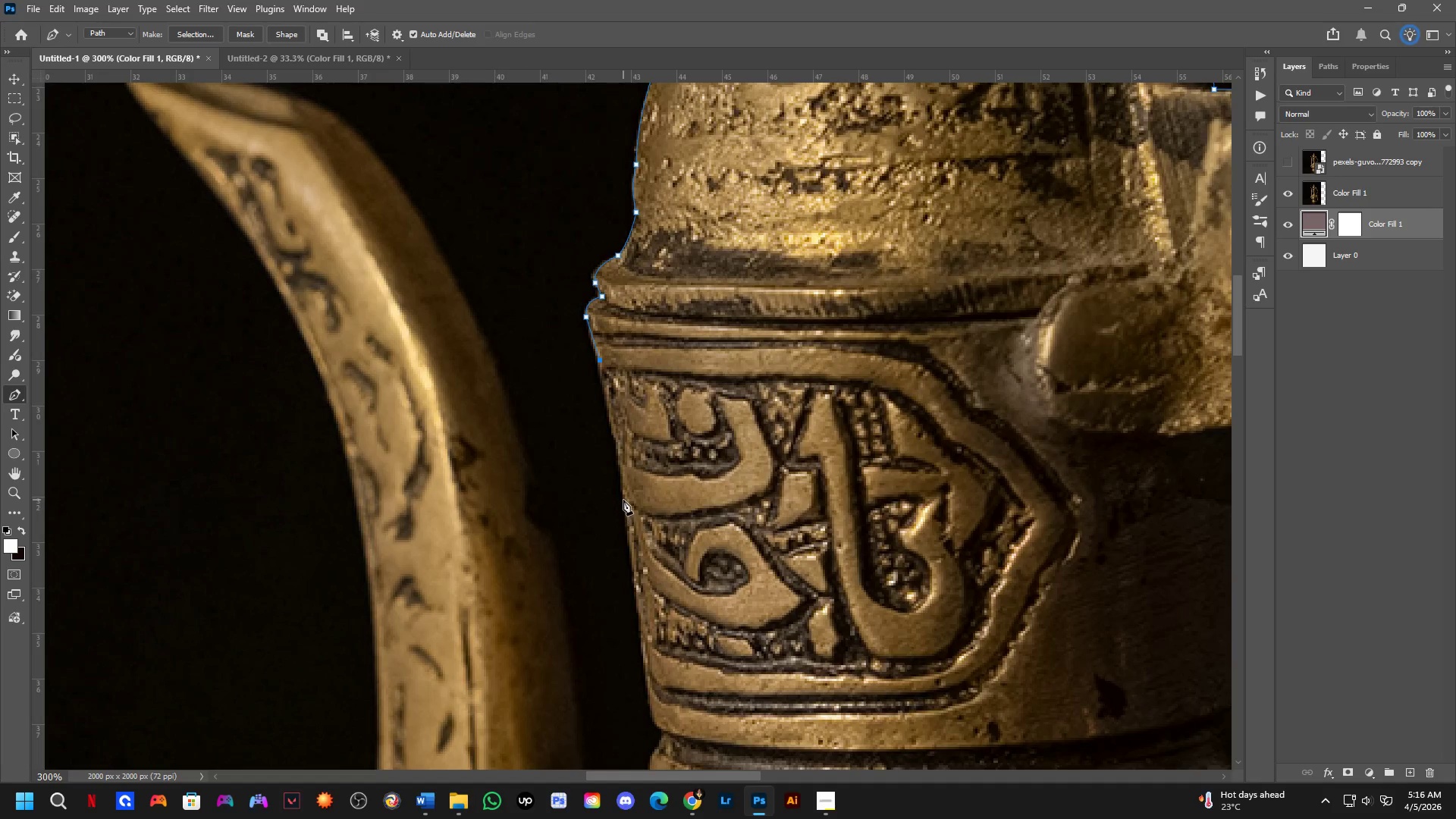 
left_click_drag(start_coordinate=[604, 682], to_coordinate=[603, 421])
 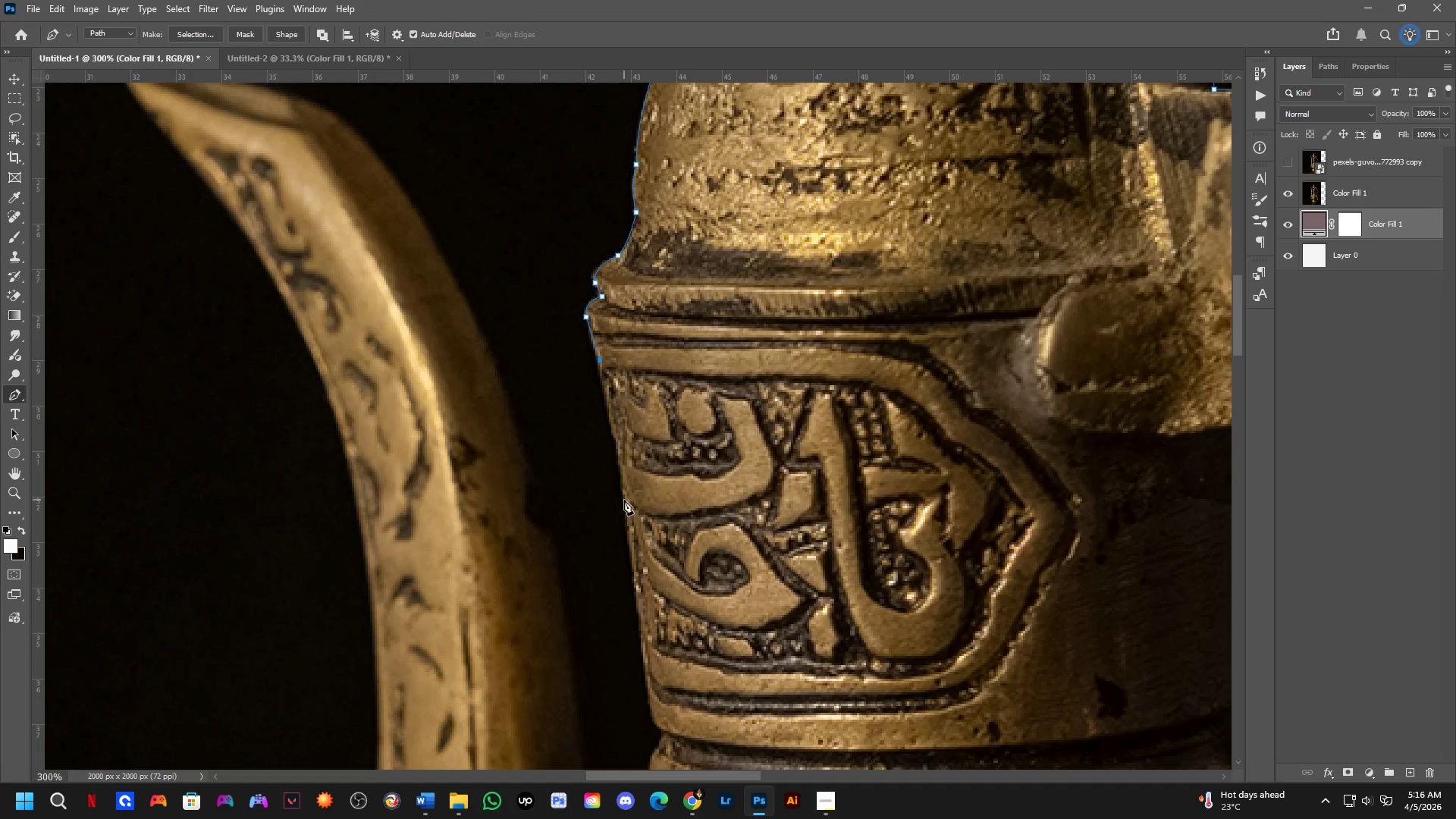 
left_click_drag(start_coordinate=[626, 496], to_coordinate=[626, 522])
 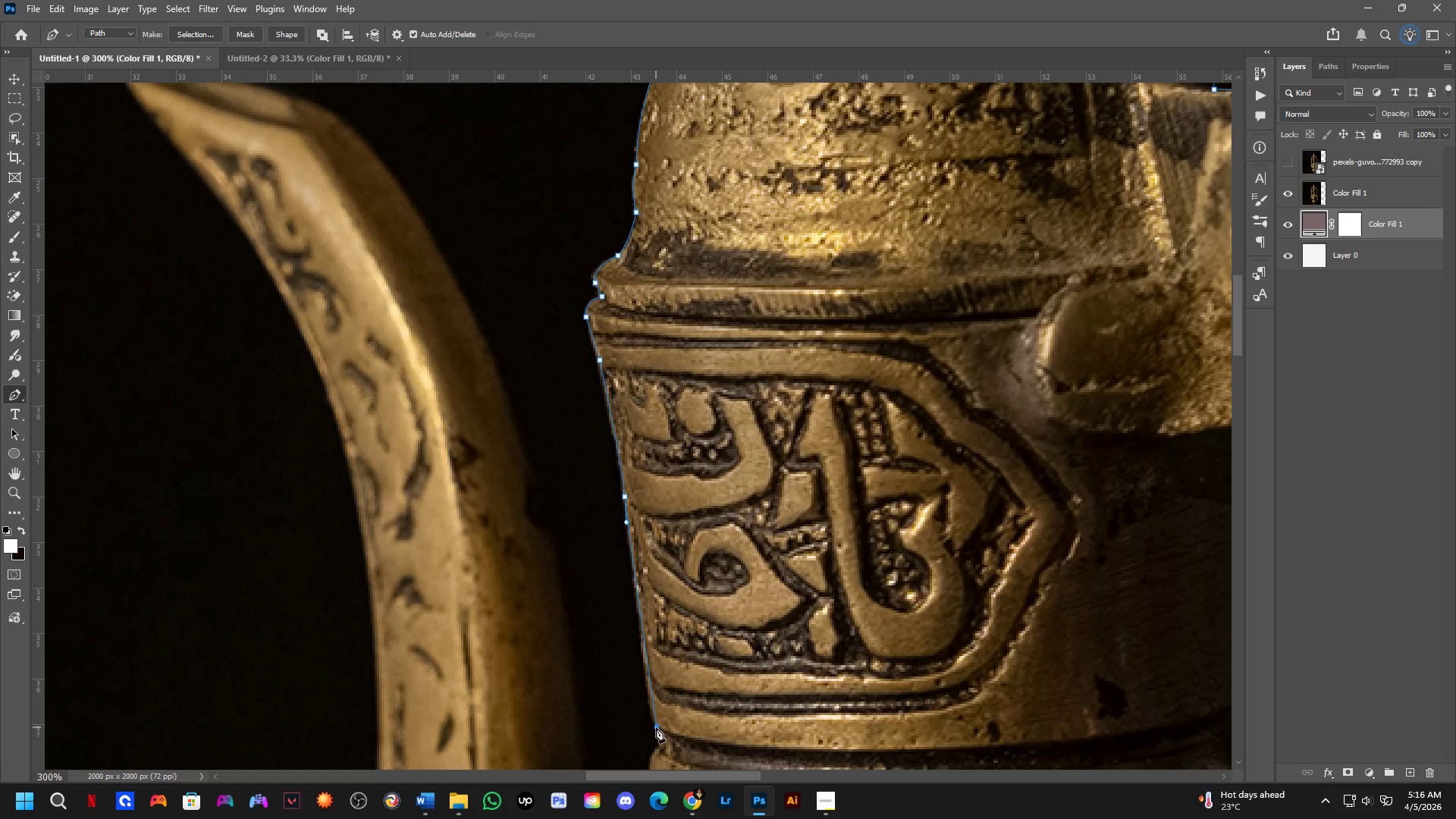 
left_click([653, 692])
 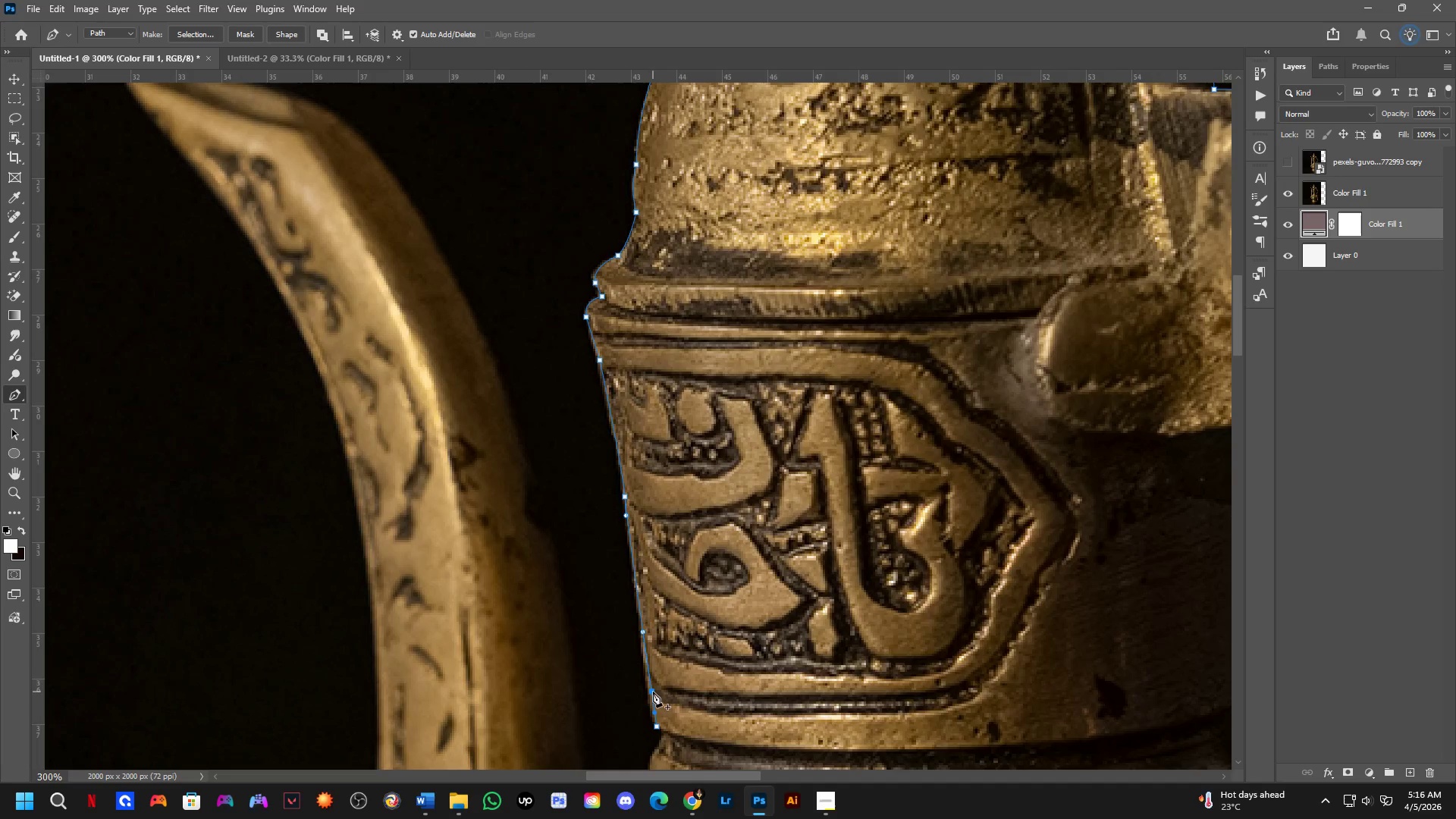 
hold_key(key=ControlLeft, duration=1.2)
left_click_drag(start_coordinate=[653, 691], to_coordinate=[646, 683])
 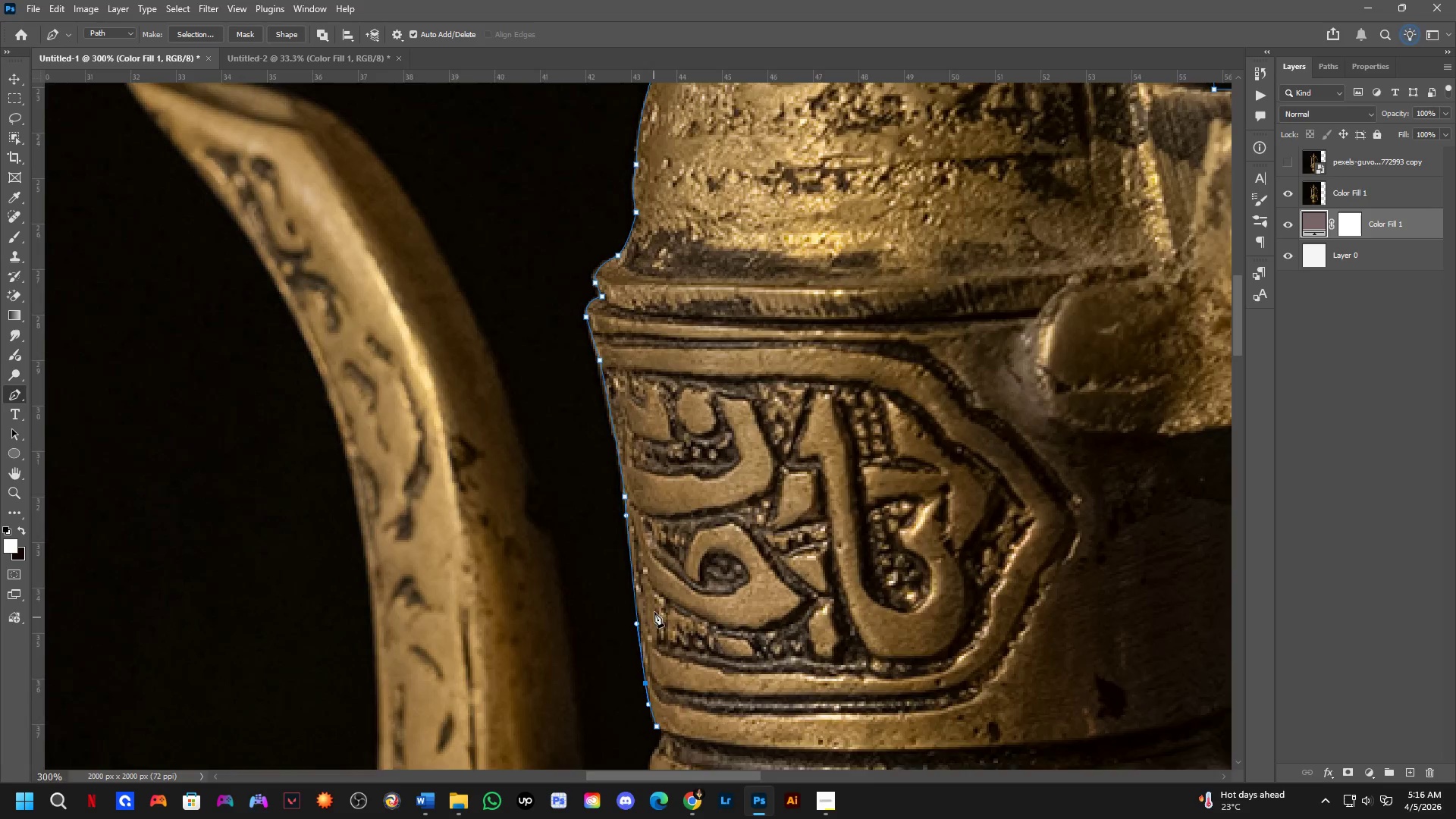 
hold_key(key=Space, duration=0.58)
 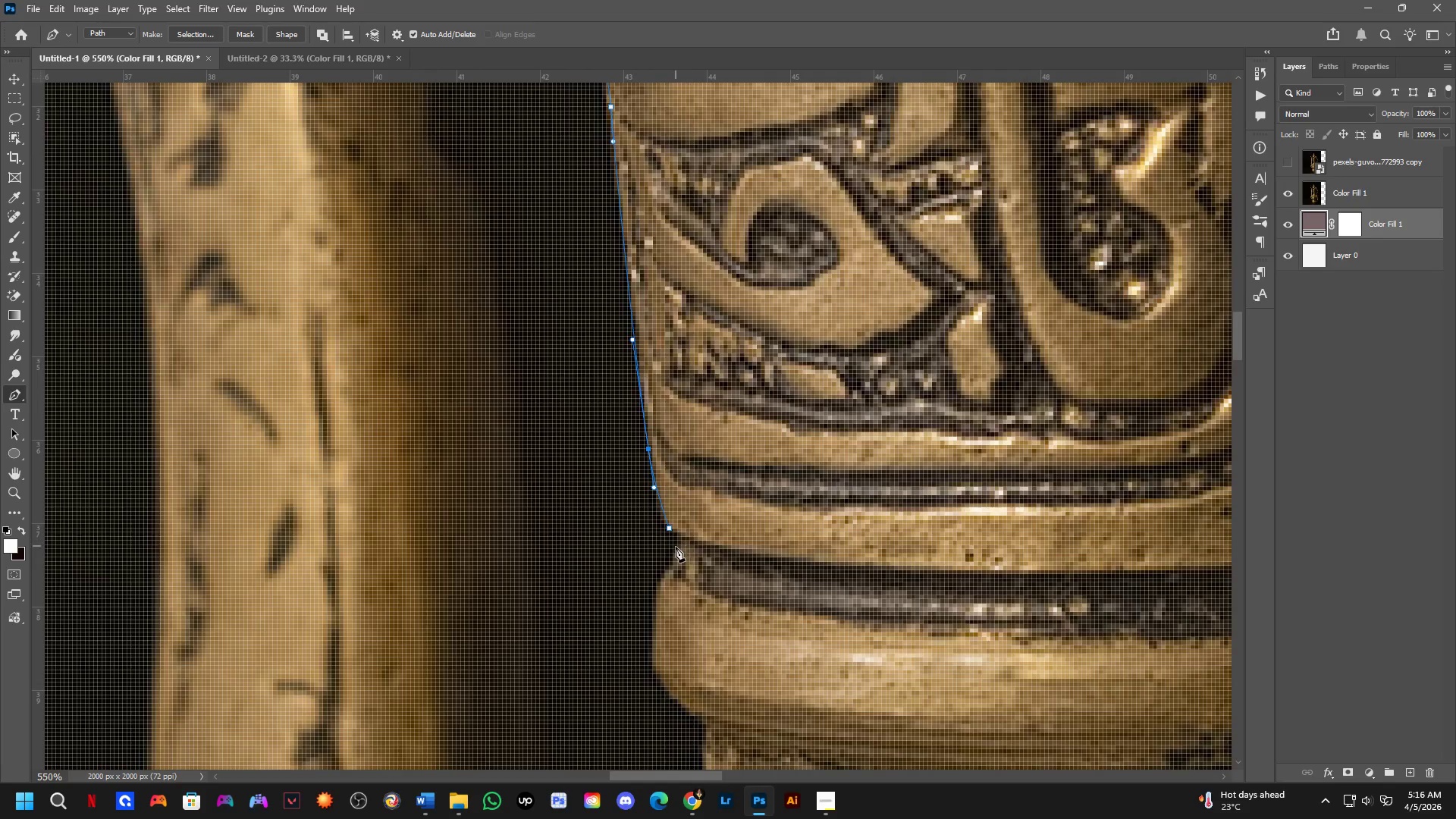 
left_click_drag(start_coordinate=[683, 605], to_coordinate=[715, 406])
 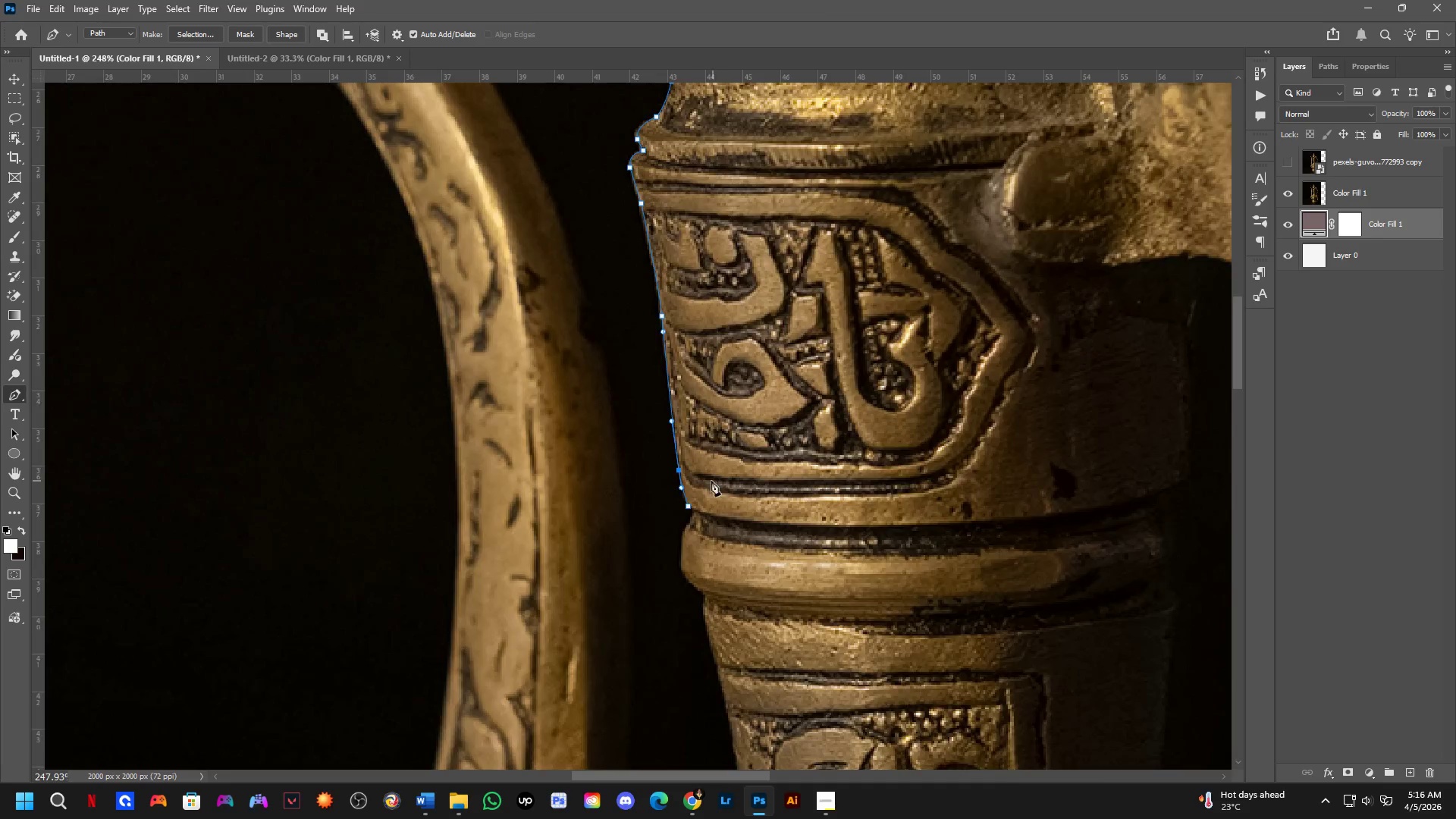 
scroll: coordinate [657, 598], scroll_direction: down, amount: 2.0
 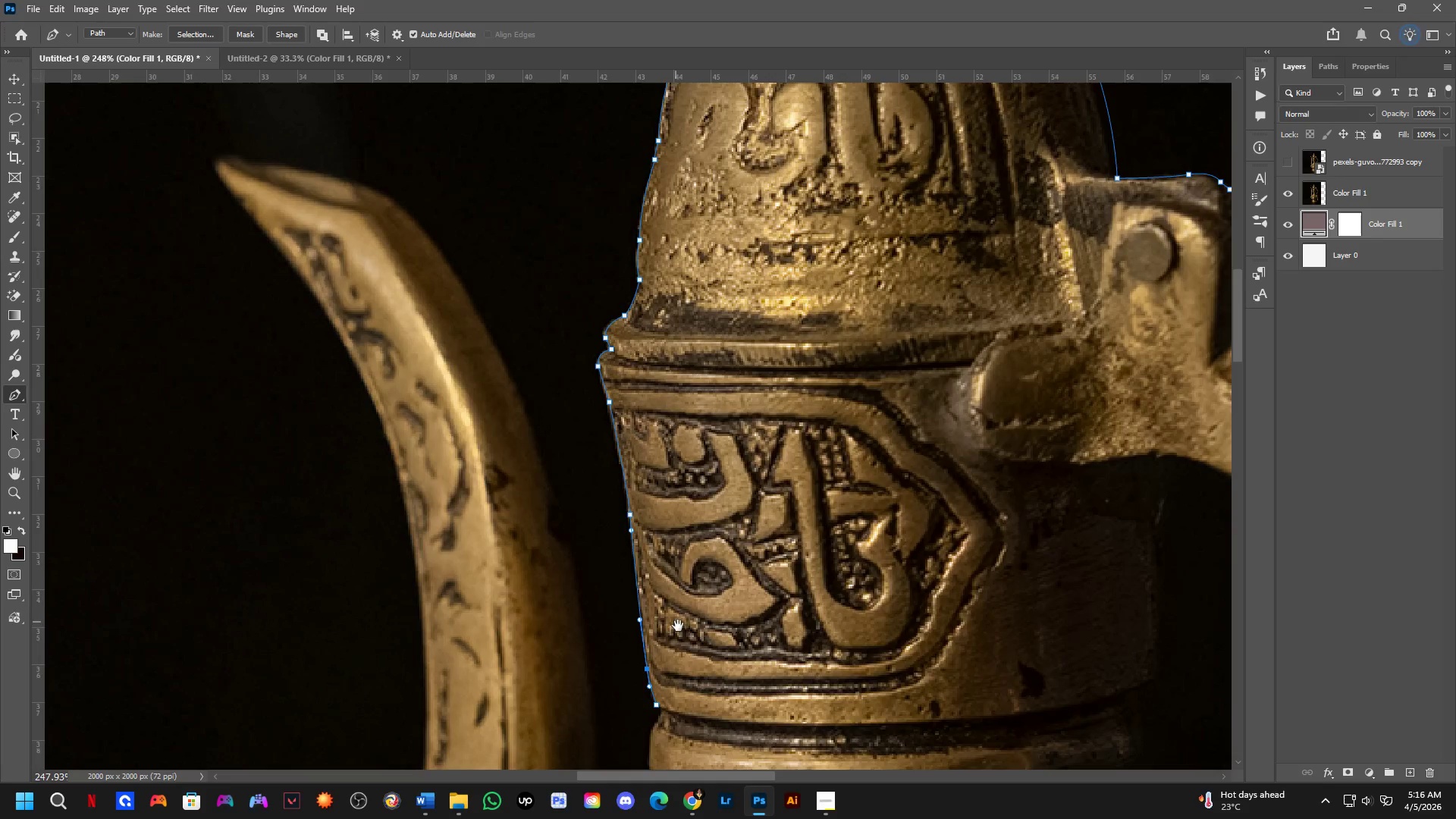 
key(Shift+ShiftLeft)
 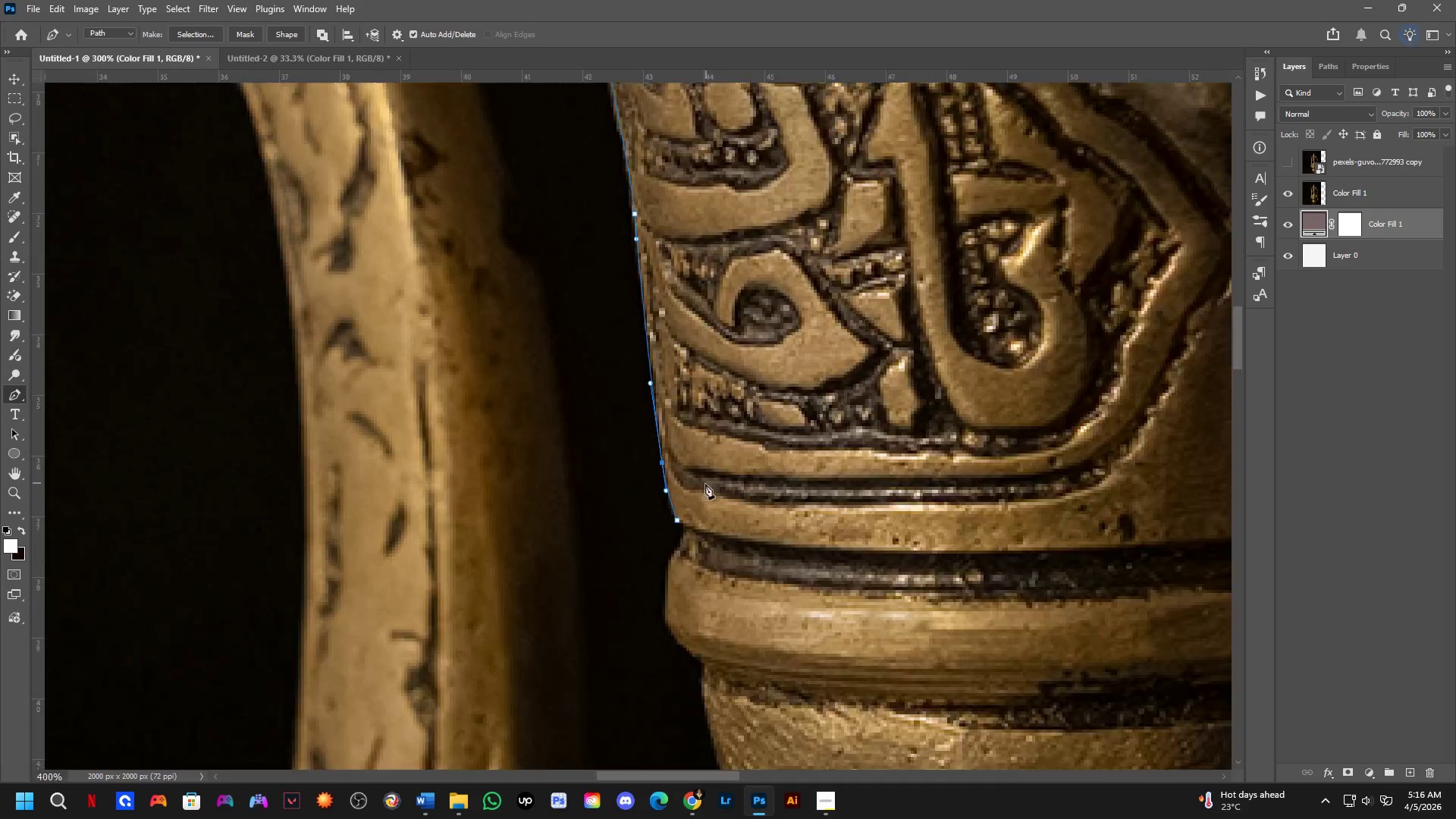 
scroll: coordinate [682, 539], scroll_direction: up, amount: 4.0
 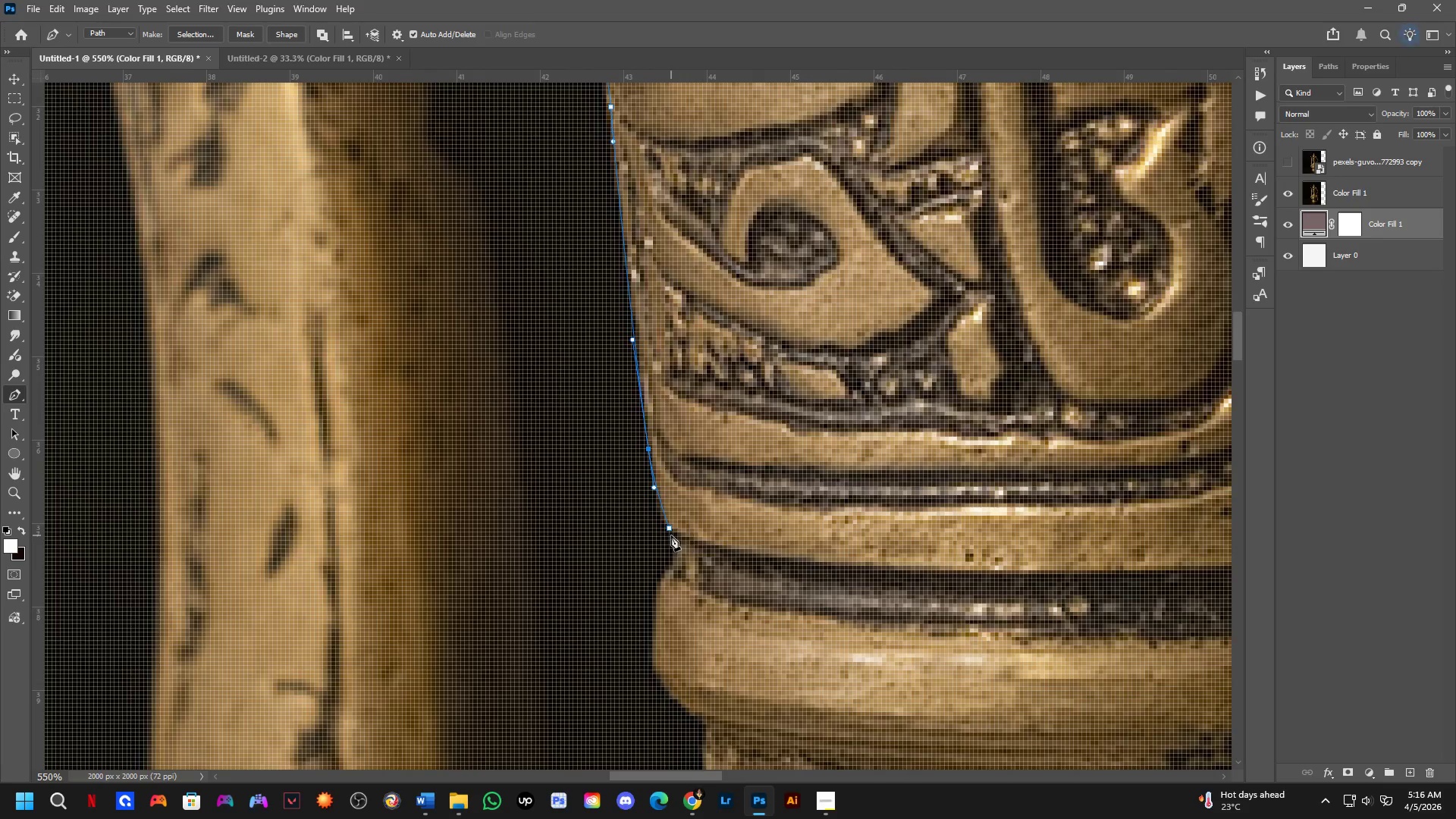 
hold_key(key=AltLeft, duration=0.34)
left_click([671, 532])
 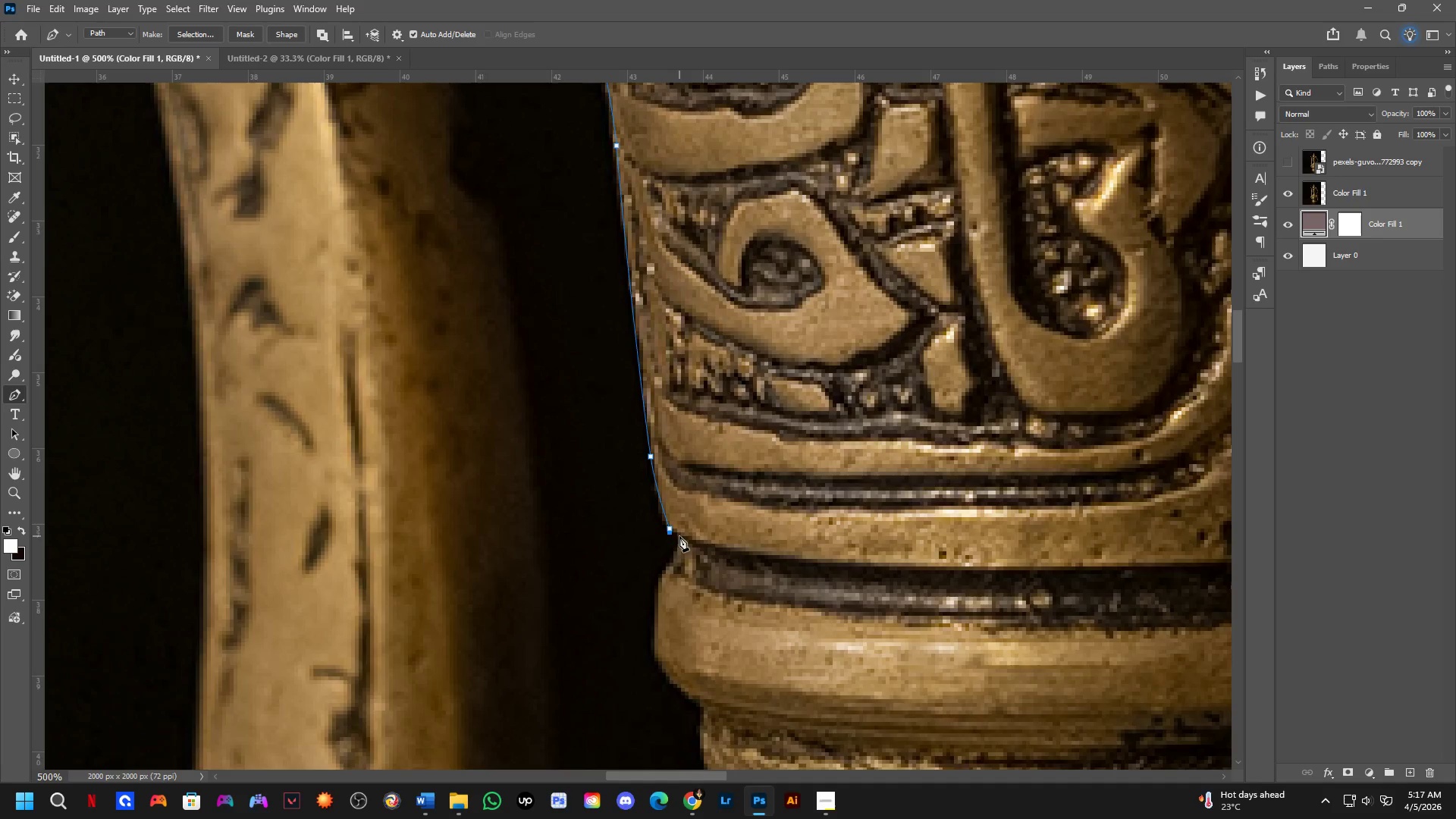 
scroll: coordinate [671, 535], scroll_direction: down, amount: 1.0
 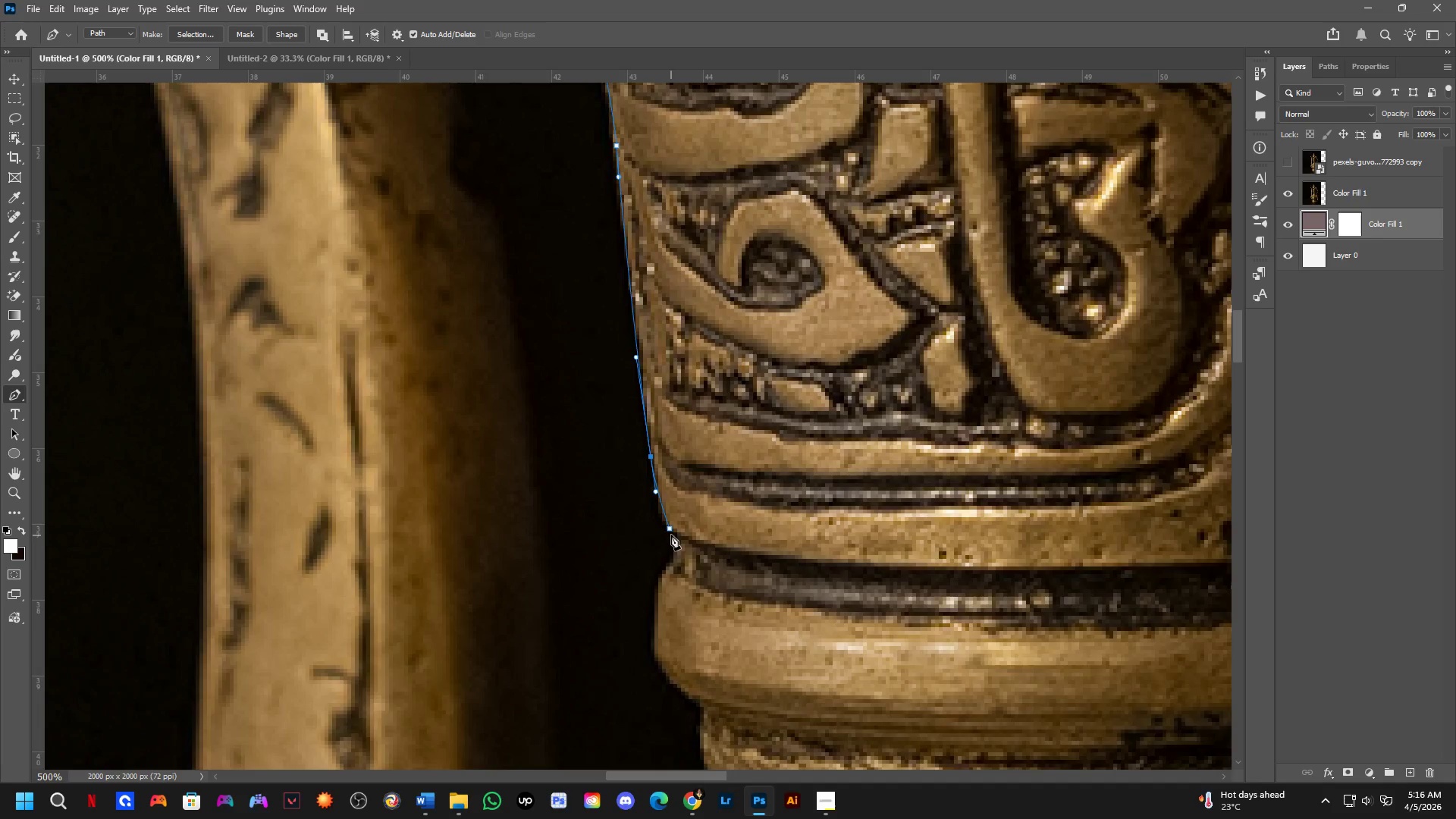 
key(Control+ControlLeft)
 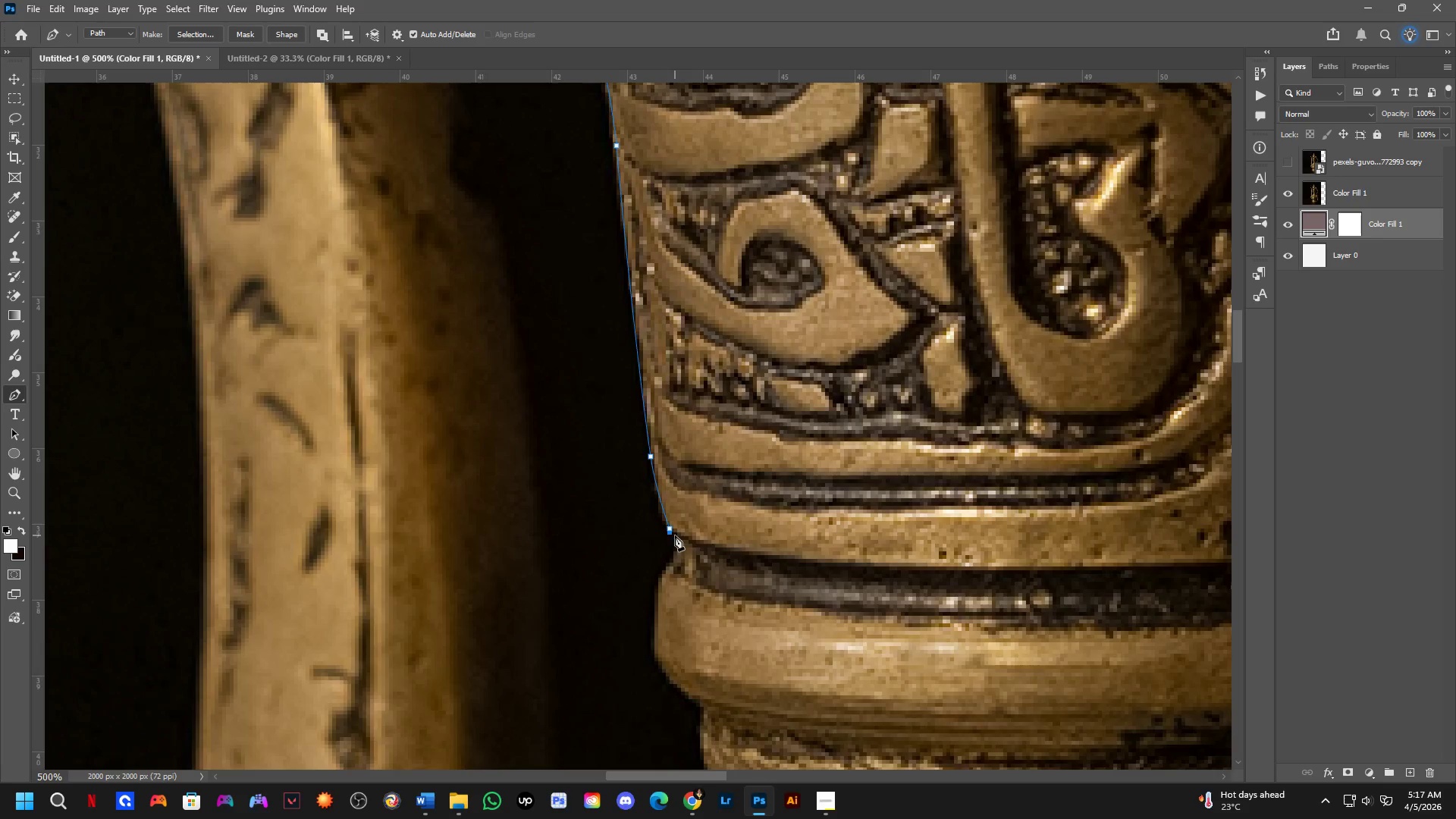 
key(Control+Z)
 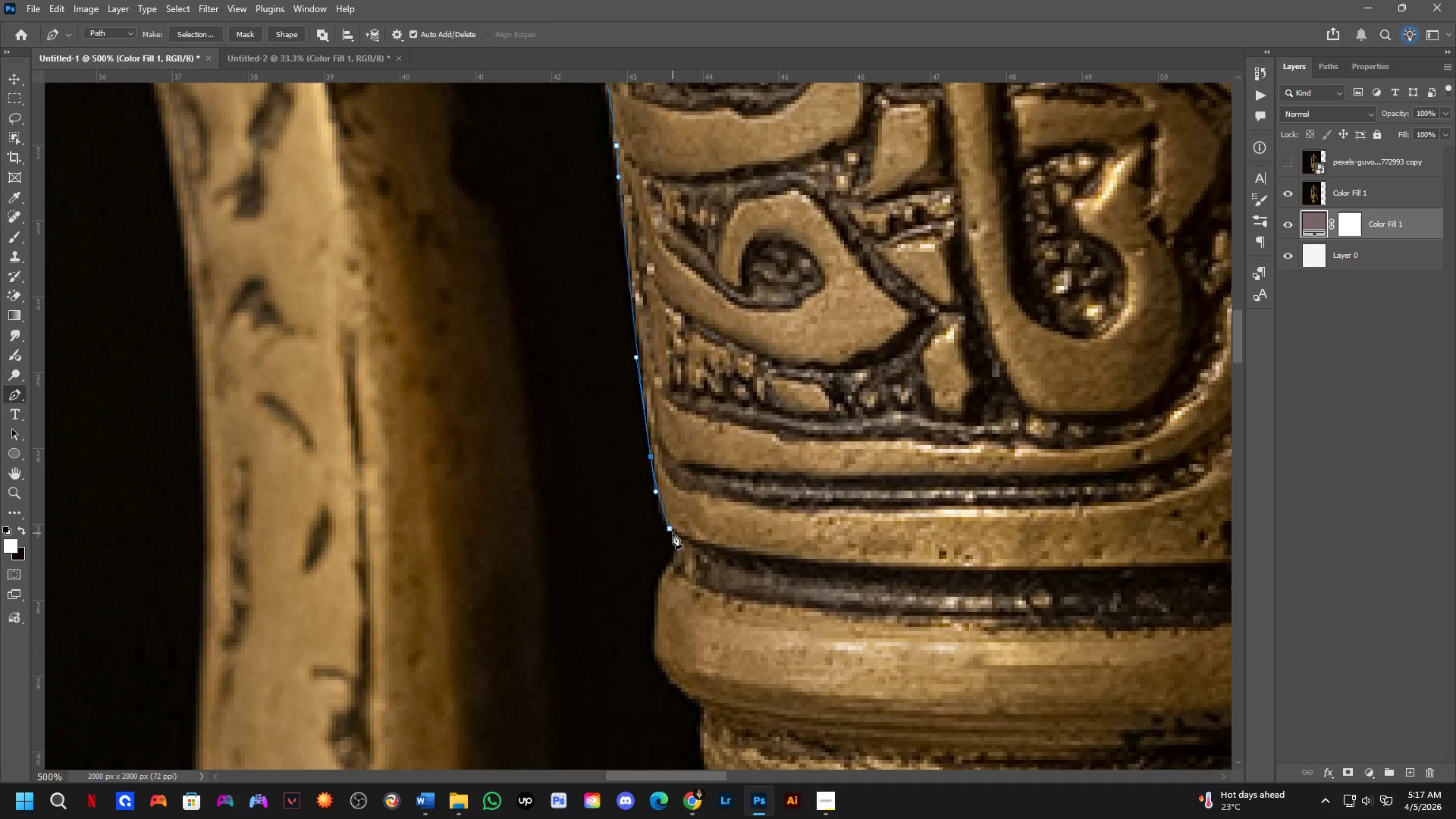 
hold_key(key=AltLeft, duration=0.41)
left_click([673, 533])
 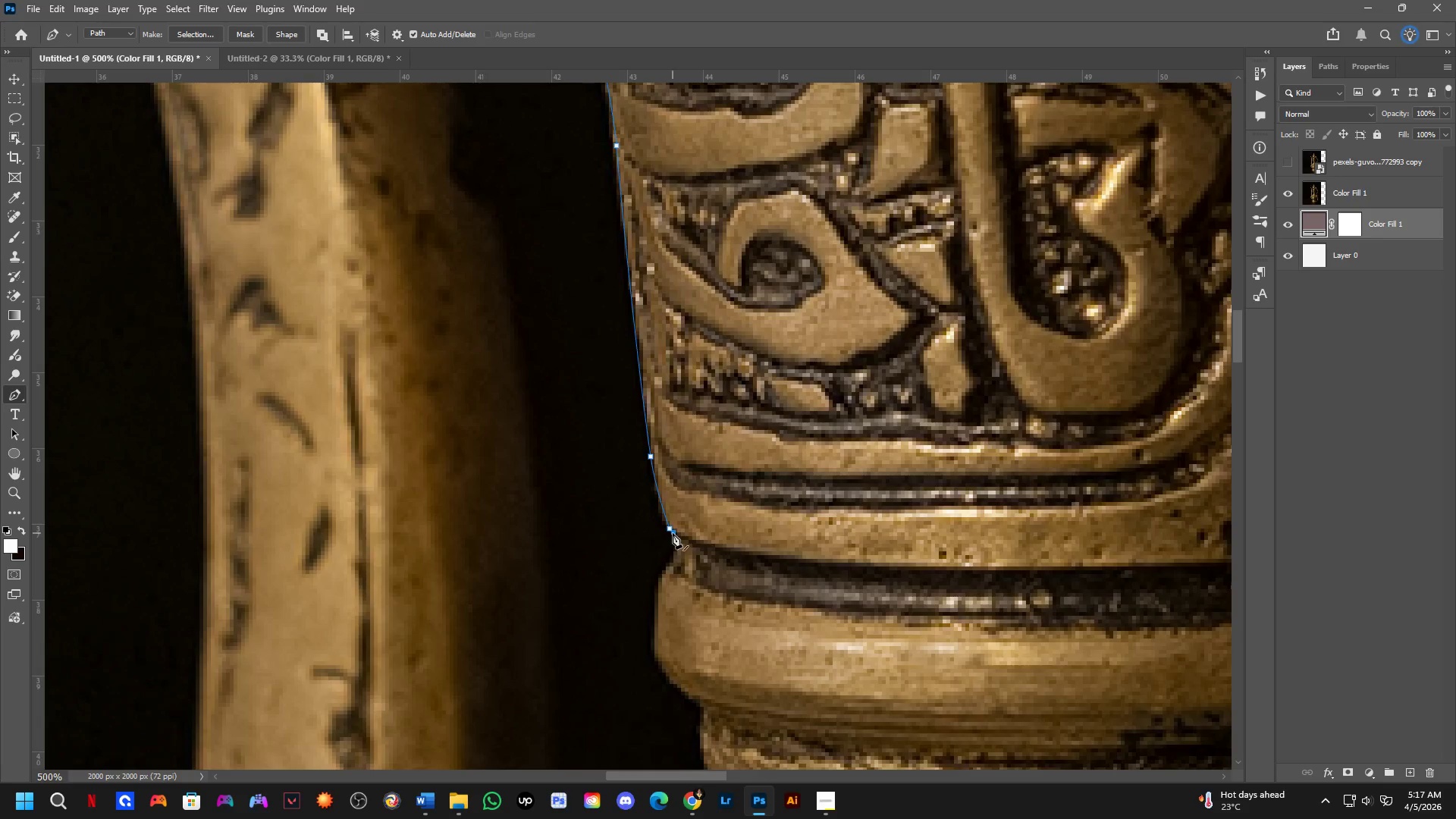 
key(Control+ControlLeft)
 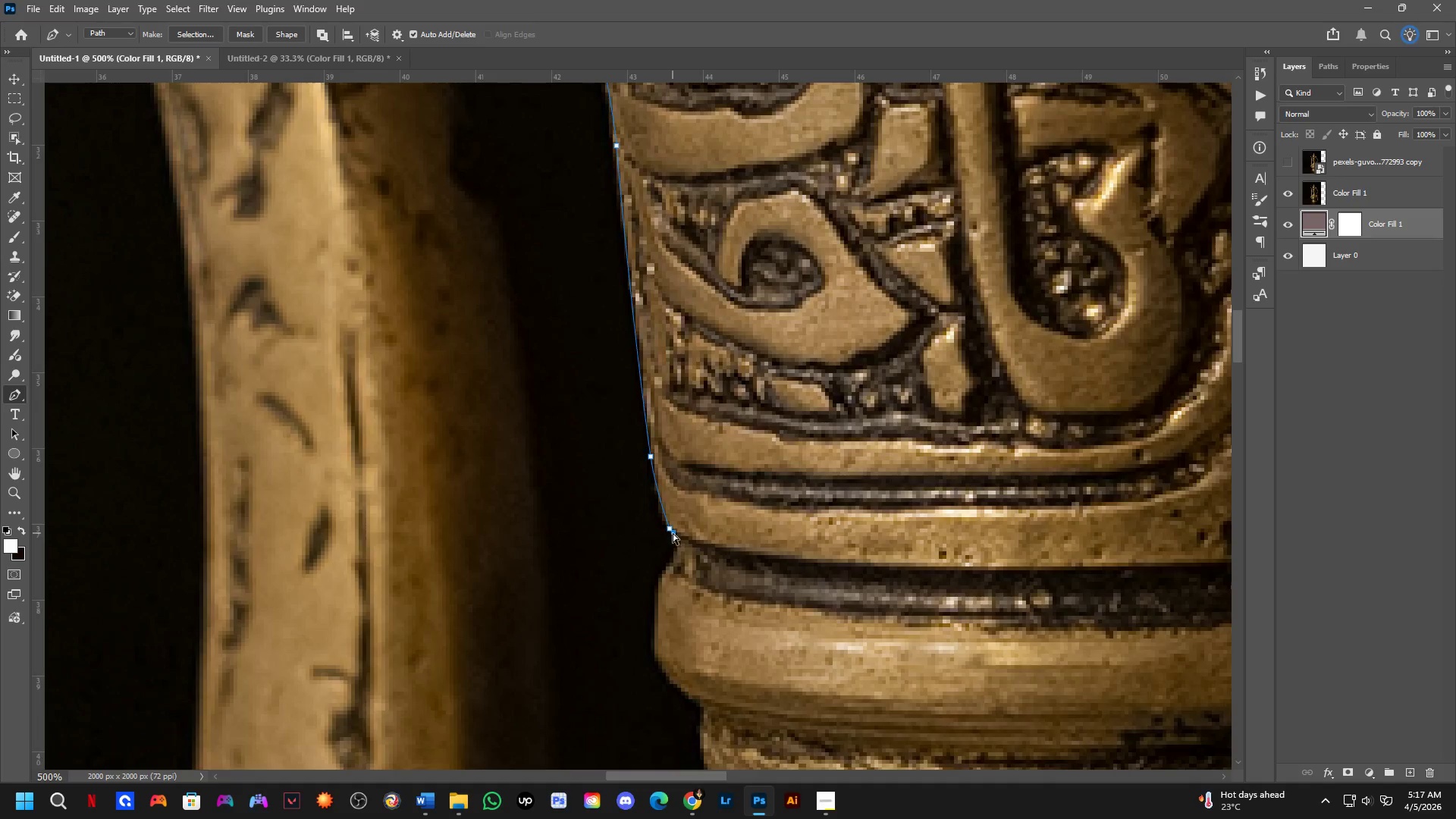 
key(Control+Z)
 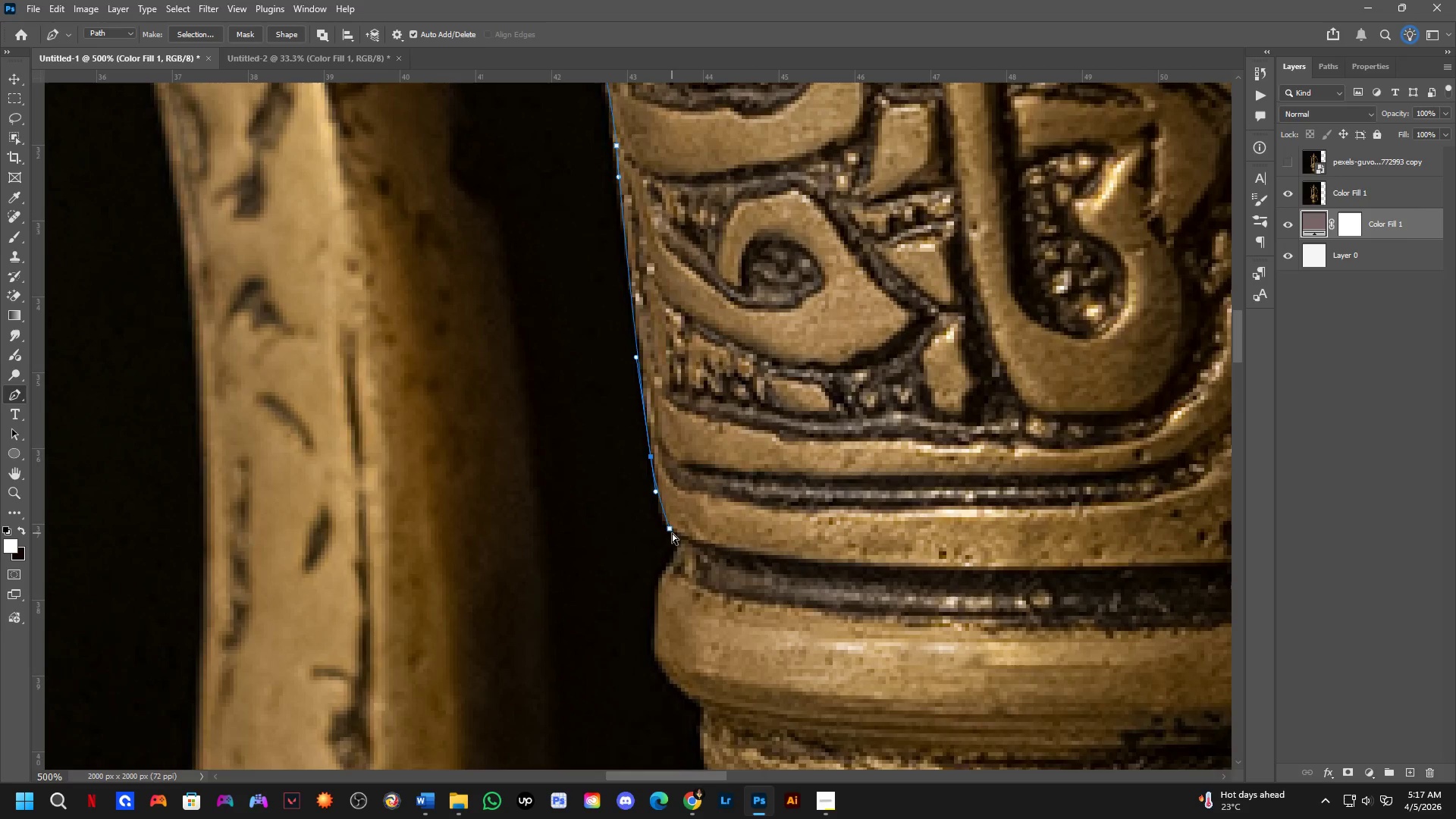 
key(Alt+AltLeft)
 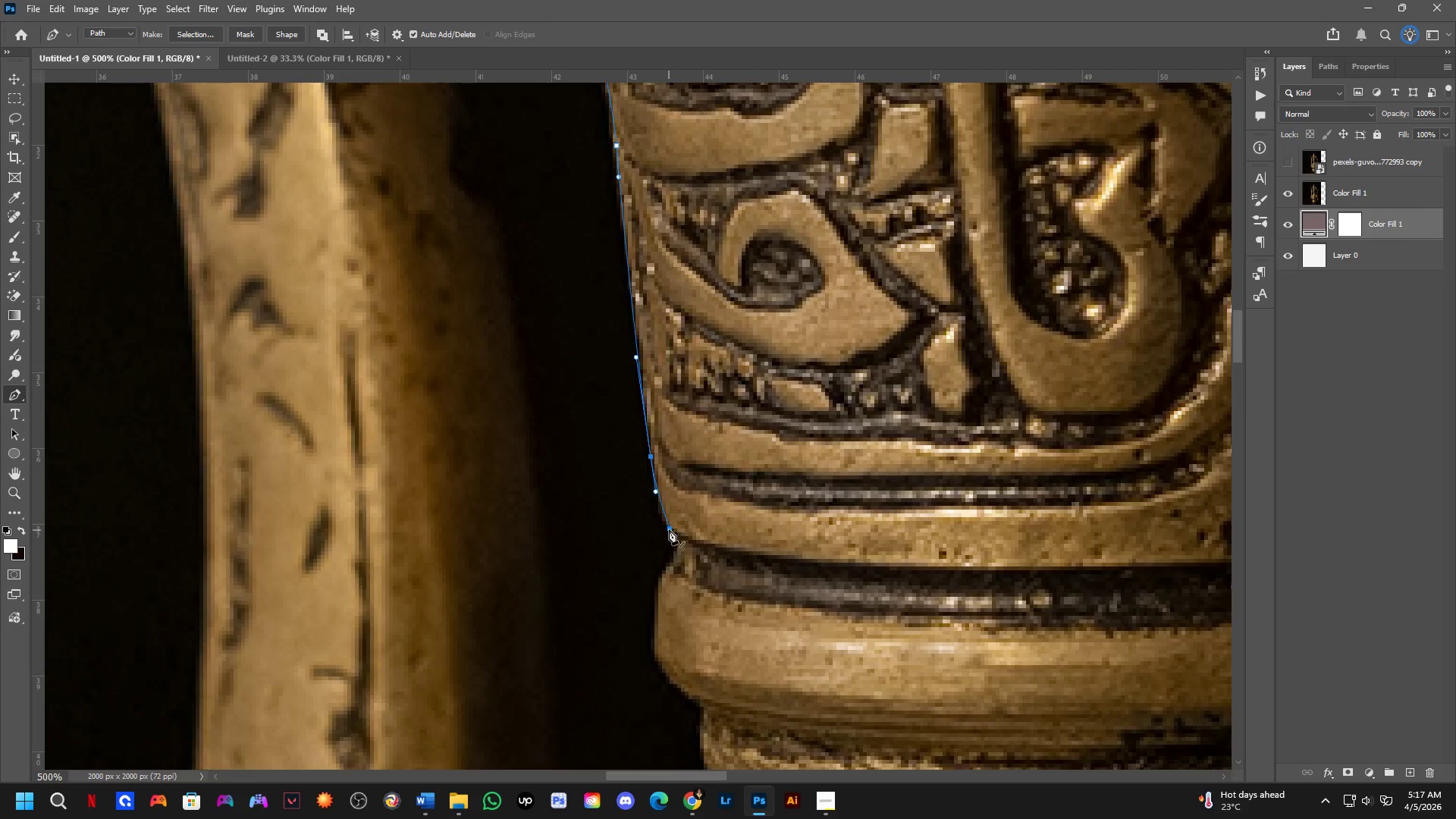 
left_click([669, 529])
 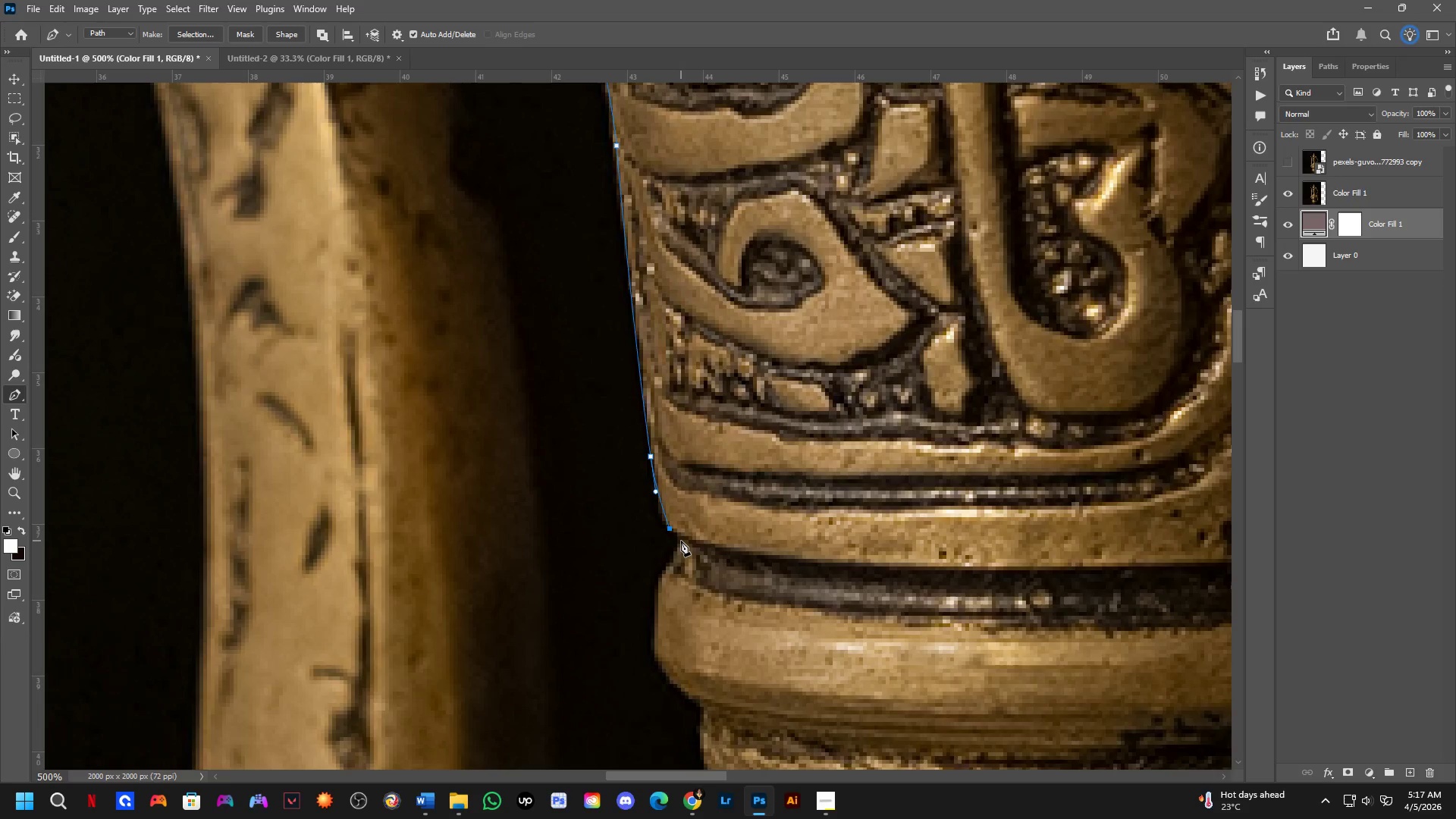 
left_click([681, 541])
 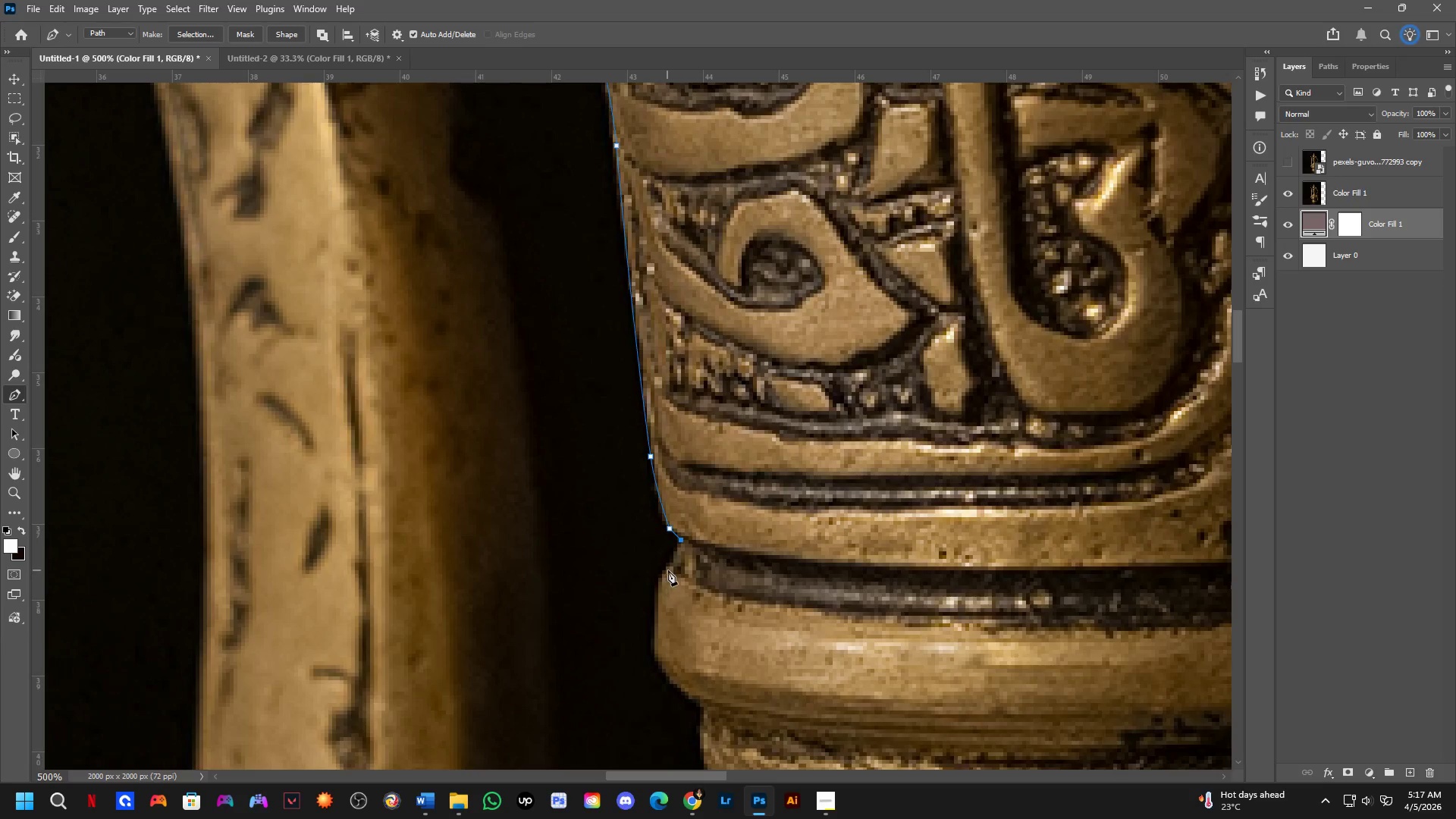 
left_click([670, 564])
 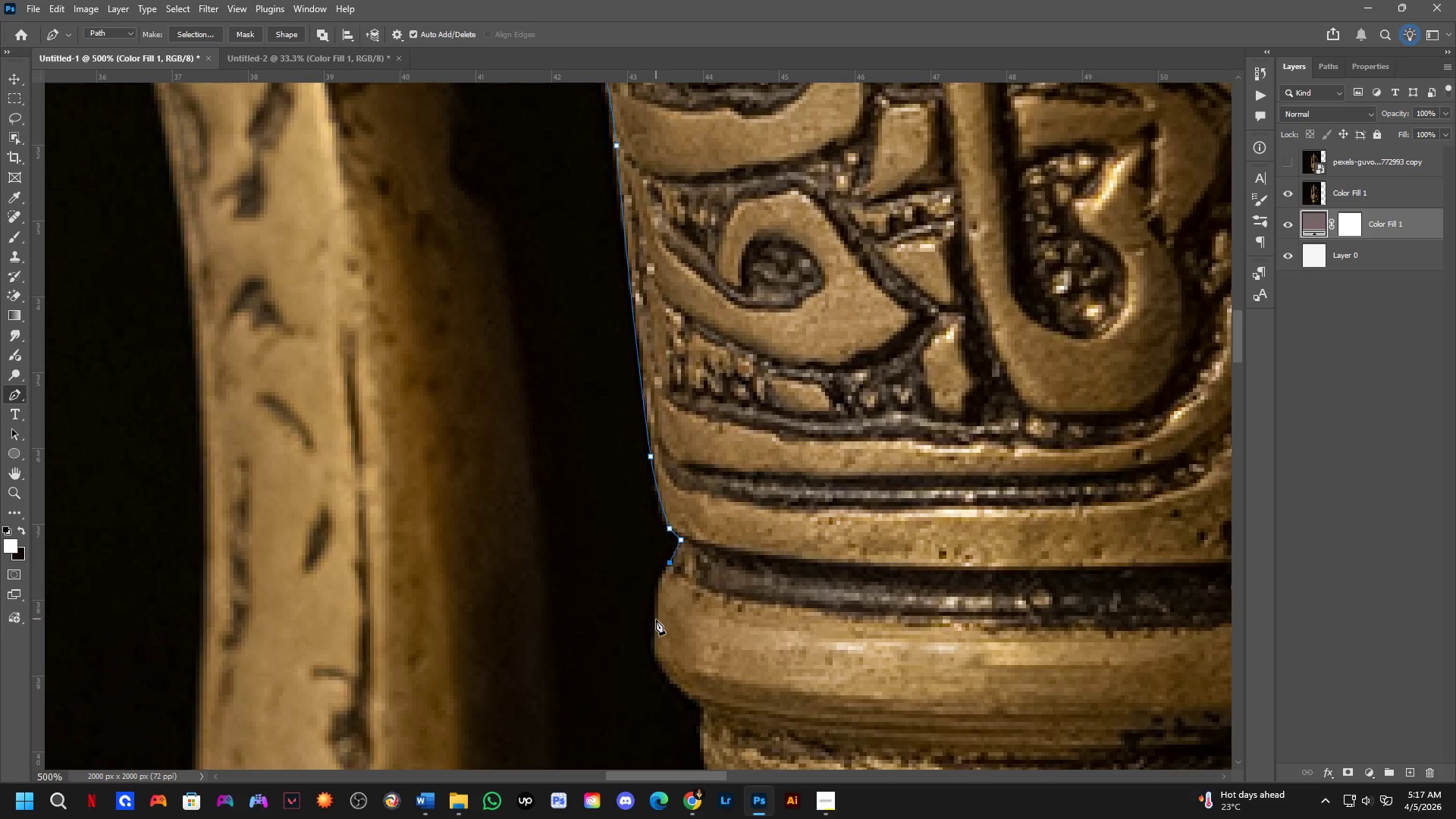 
left_click_drag(start_coordinate=[656, 629], to_coordinate=[658, 682])
 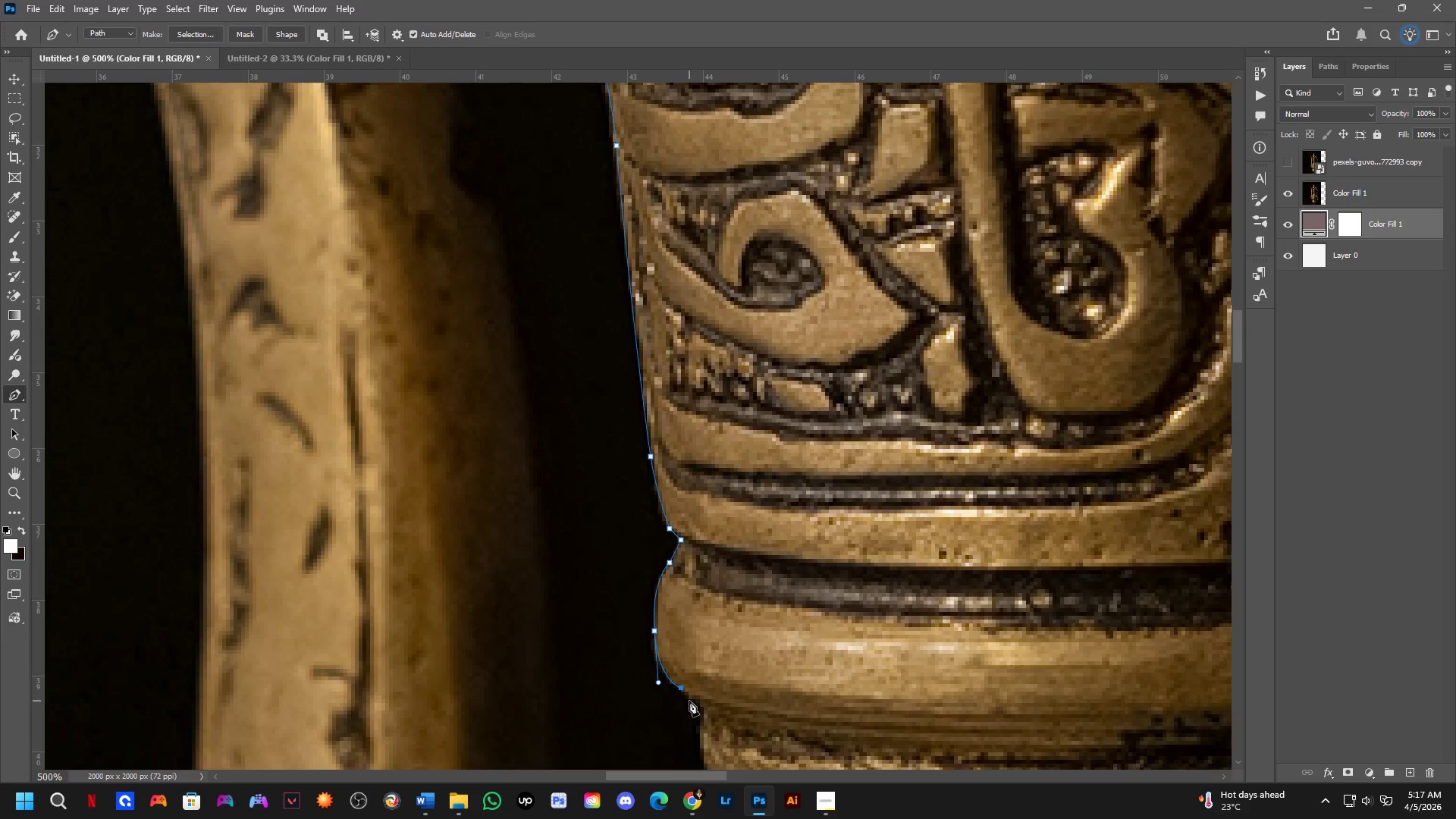 
key(Control+ControlLeft)
 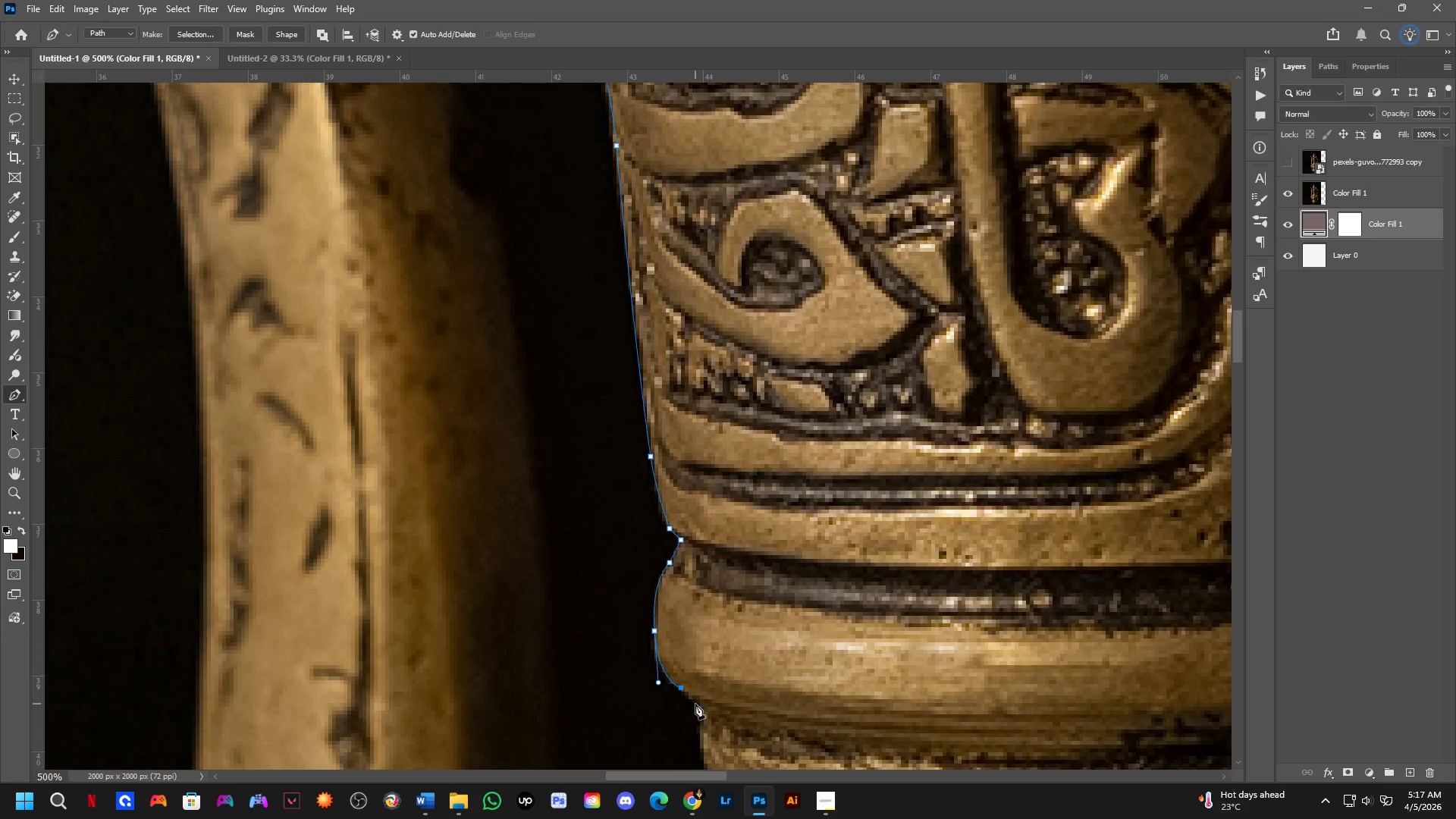 
key(Control+Z)
 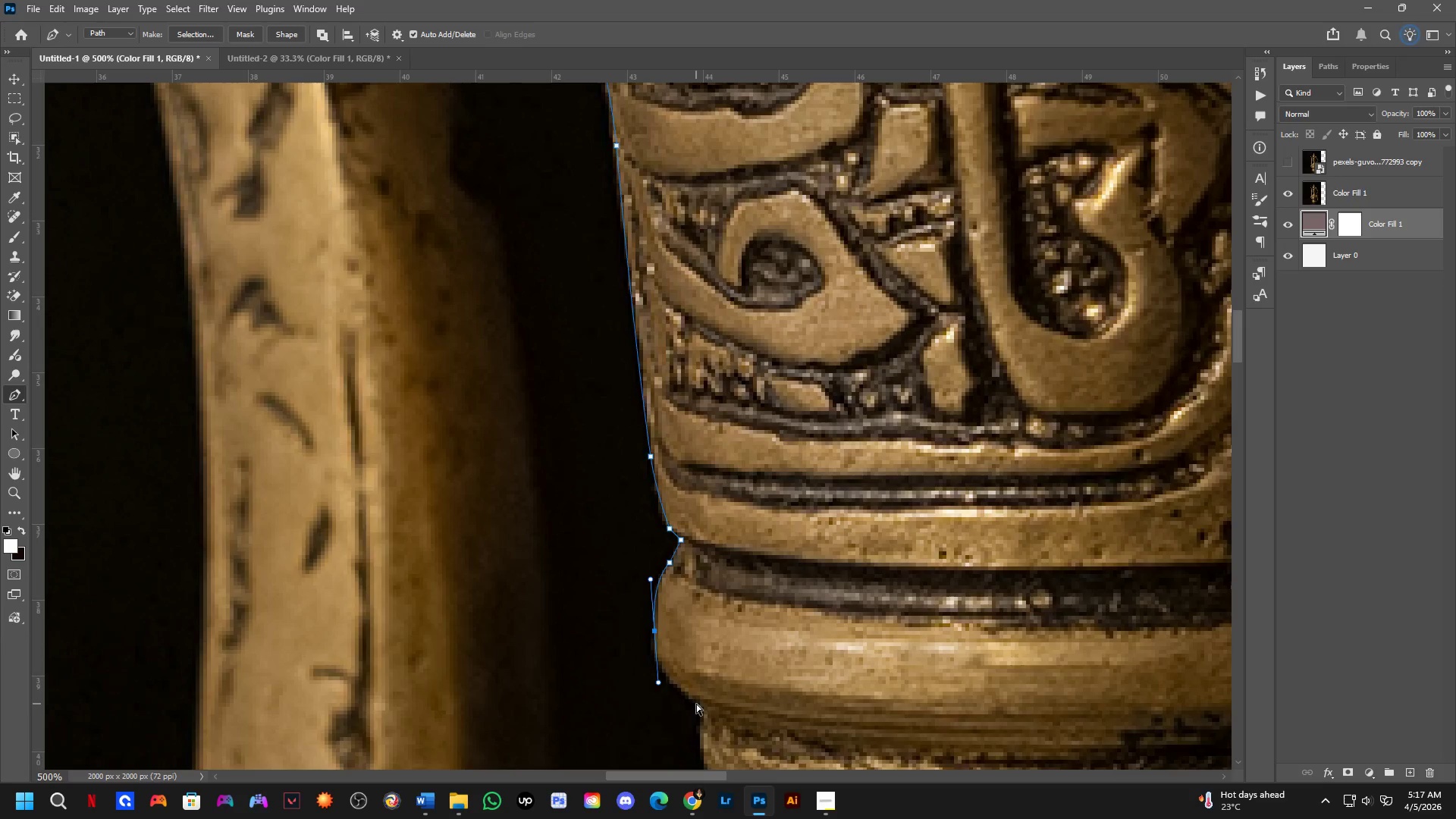 
left_click_drag(start_coordinate=[696, 704], to_coordinate=[704, 710])
 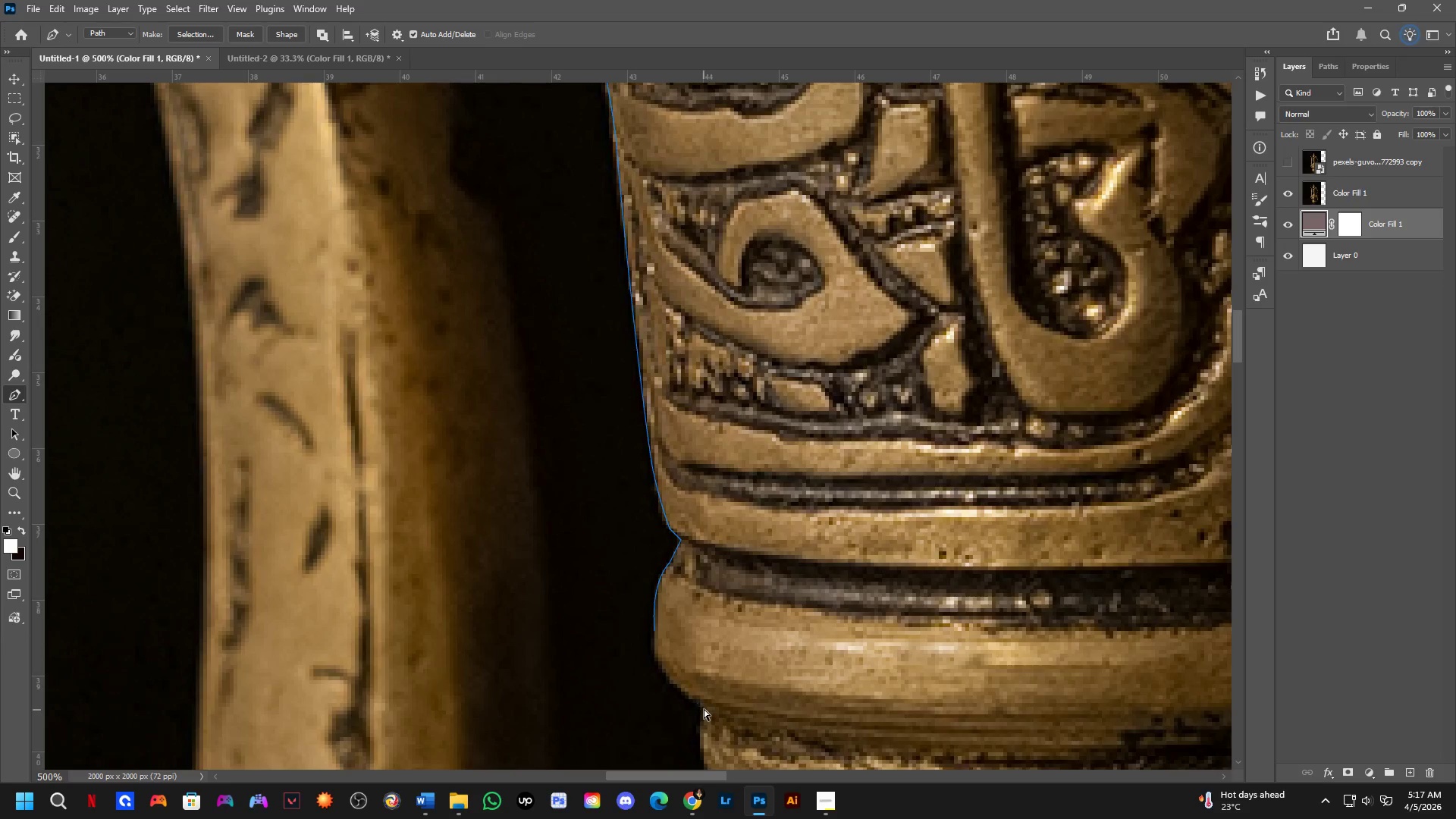 
key(Control+ControlLeft)
 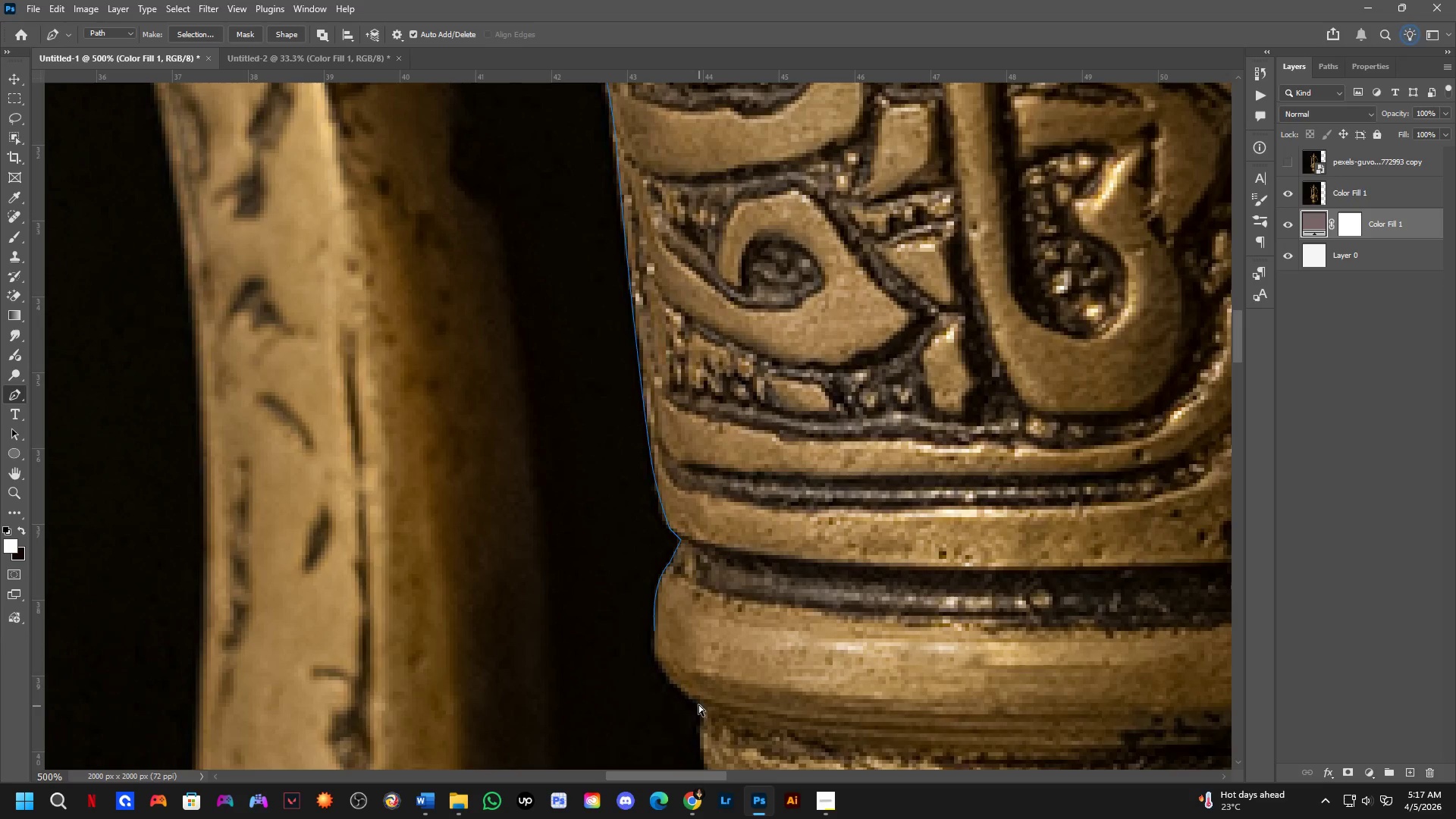 
key(Control+Z)
 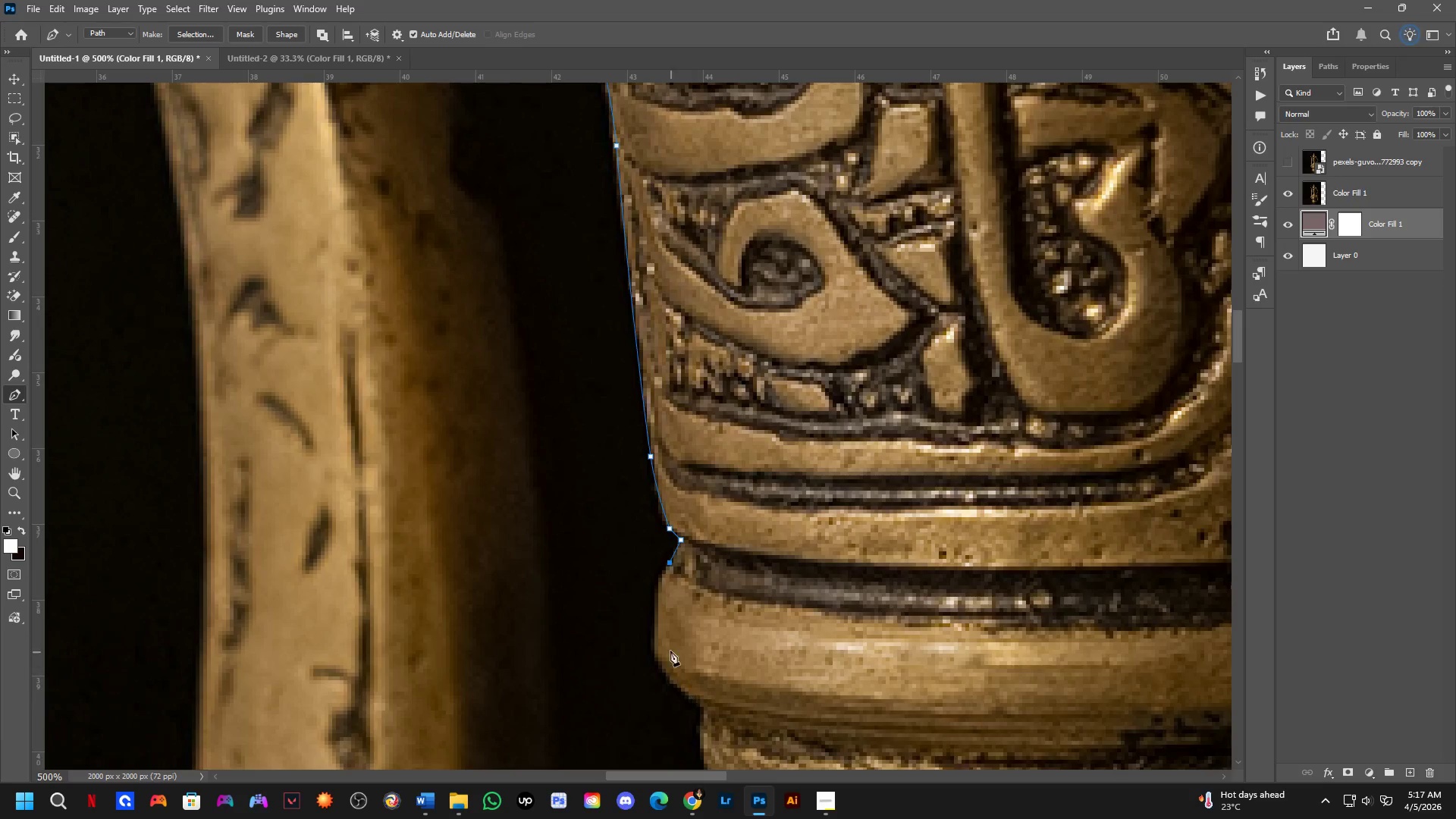 
key(Control+Shift+Z)
 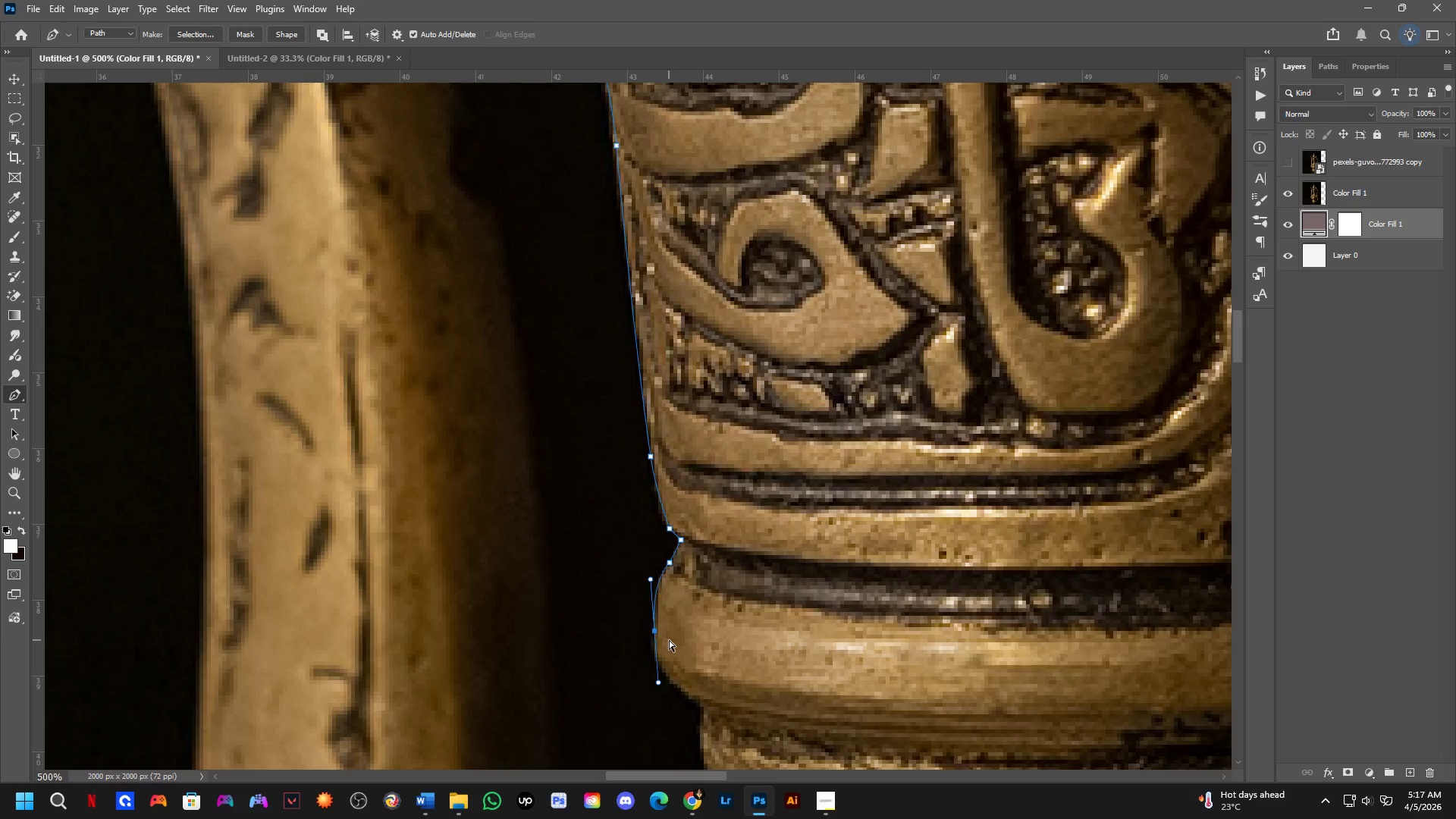 
key(Control+Shift+Z)
 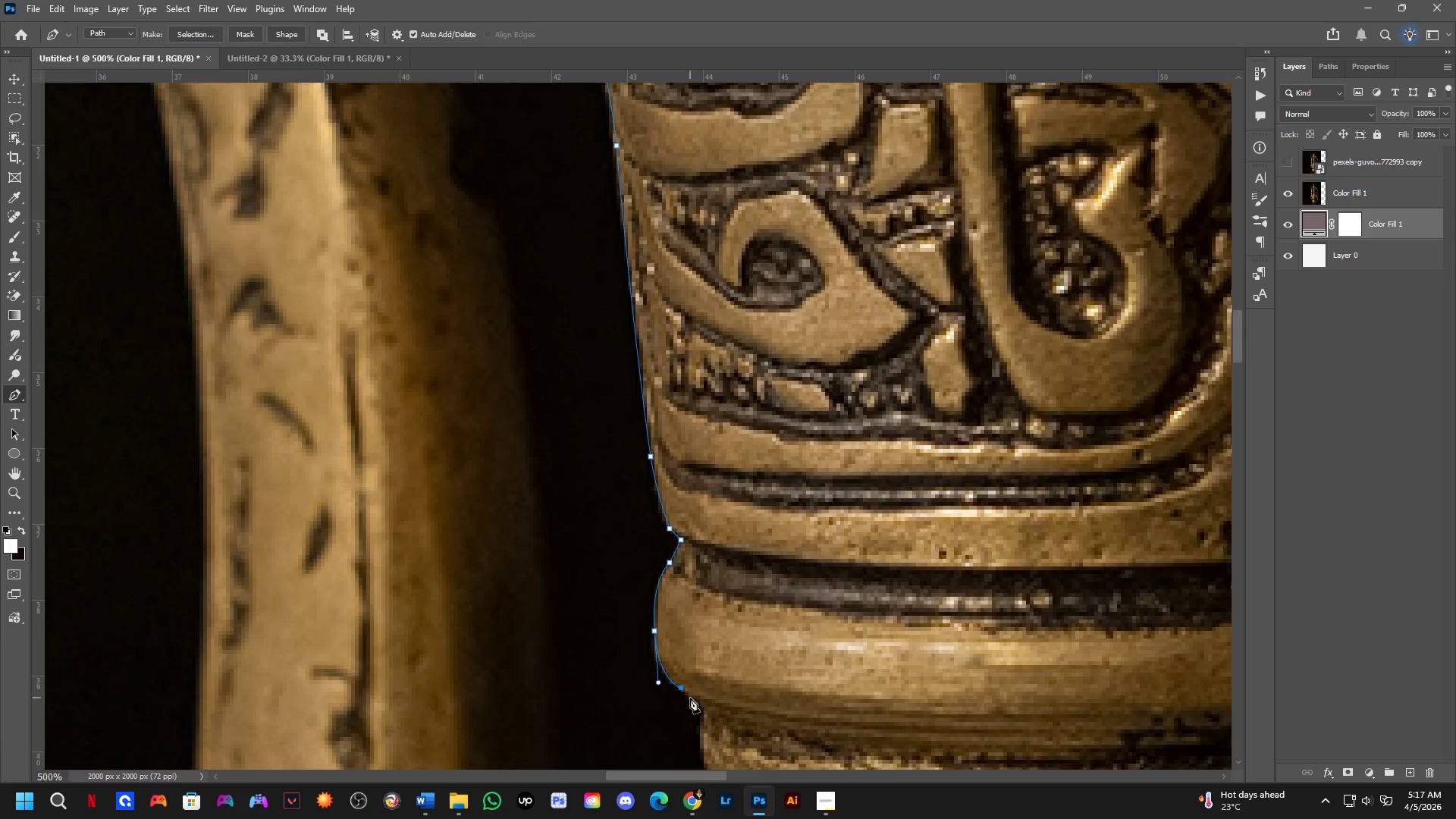 
hold_key(key=ControlLeft, duration=1.33)
left_click_drag(start_coordinate=[683, 690], to_coordinate=[698, 700])
 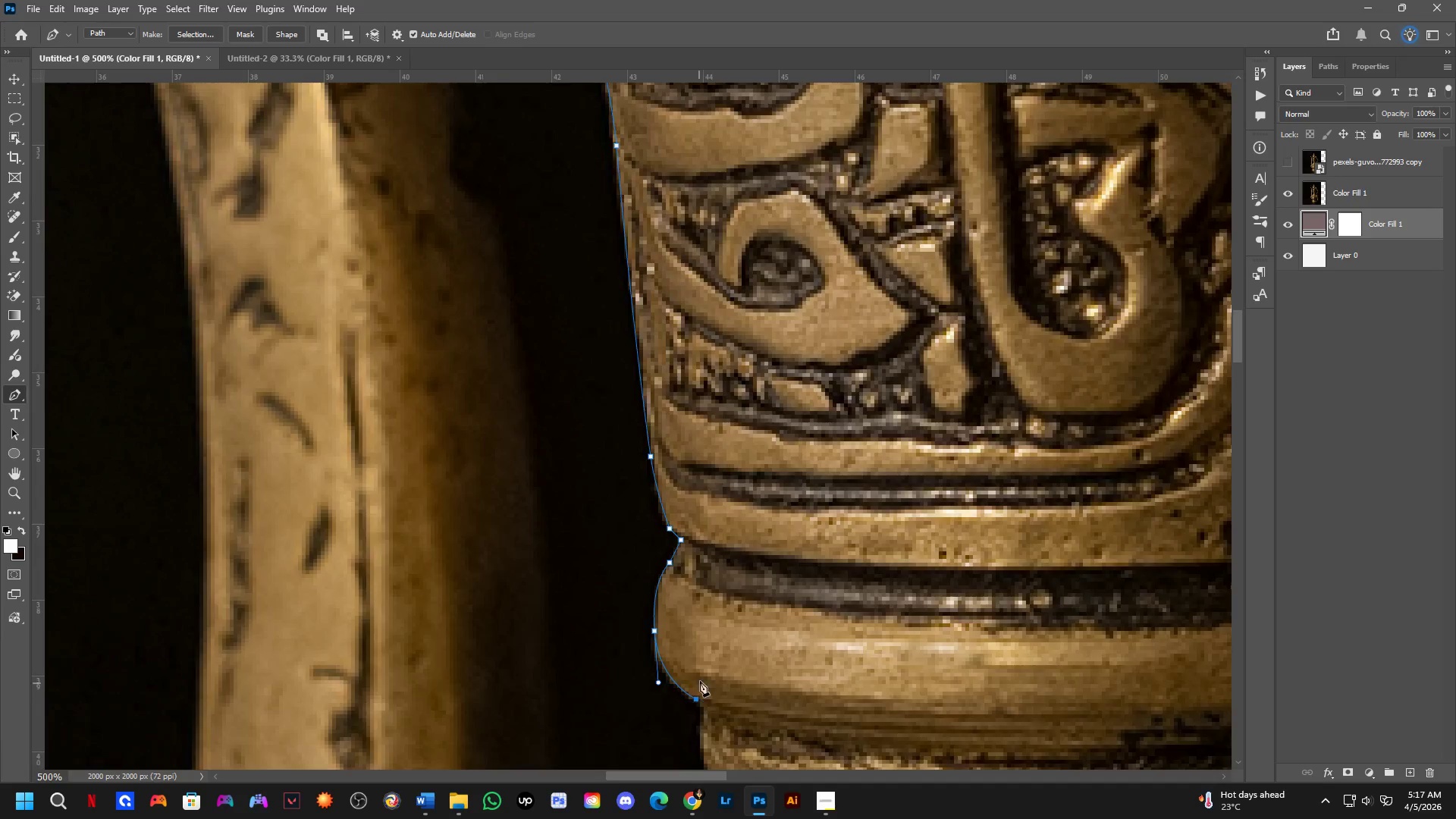 
hold_key(key=Space, duration=0.53)
 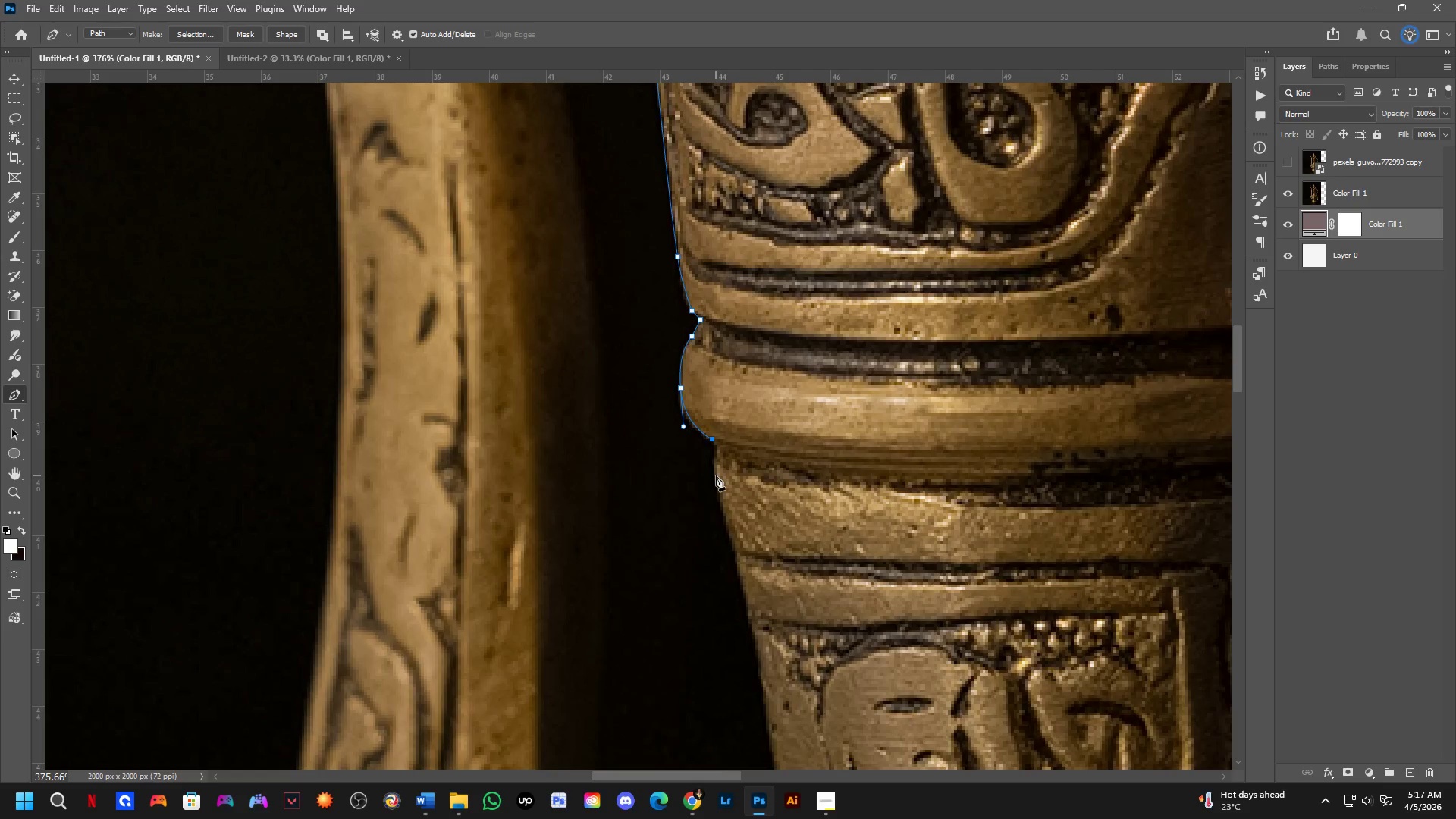 
left_click_drag(start_coordinate=[723, 651], to_coordinate=[738, 396])
 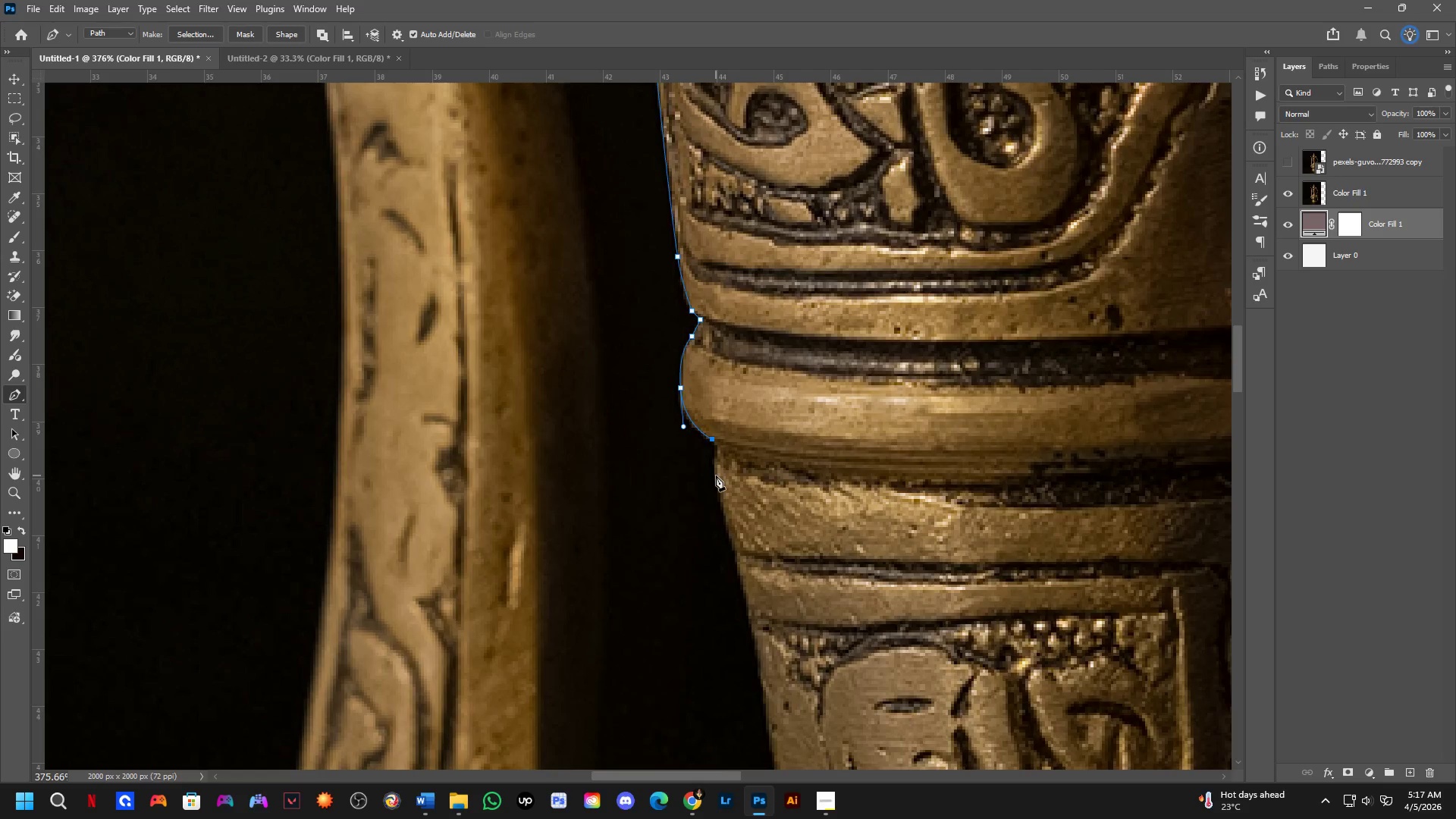 
scroll: coordinate [702, 677], scroll_direction: down, amount: 3.0
 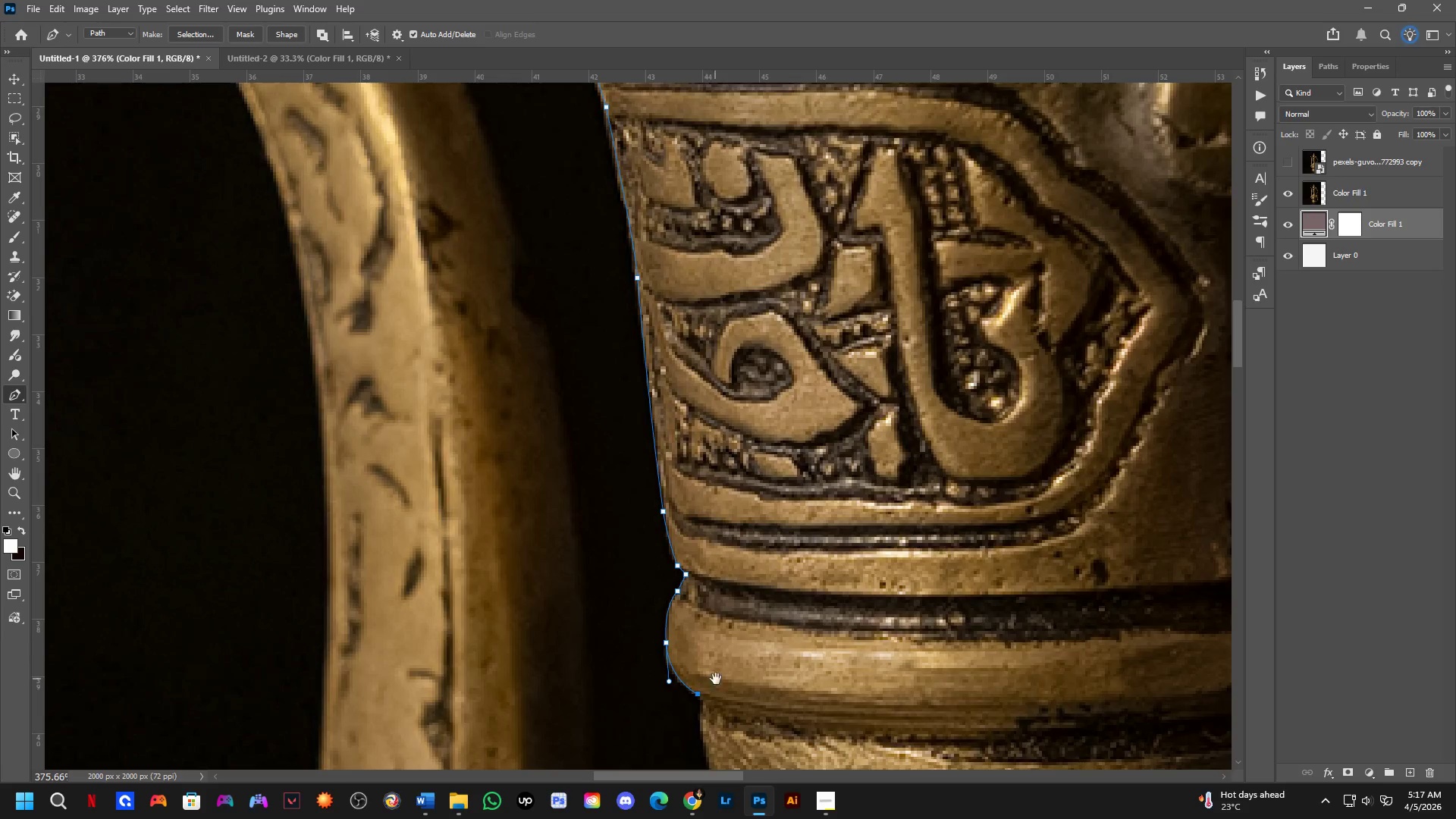 
left_click([716, 475])
 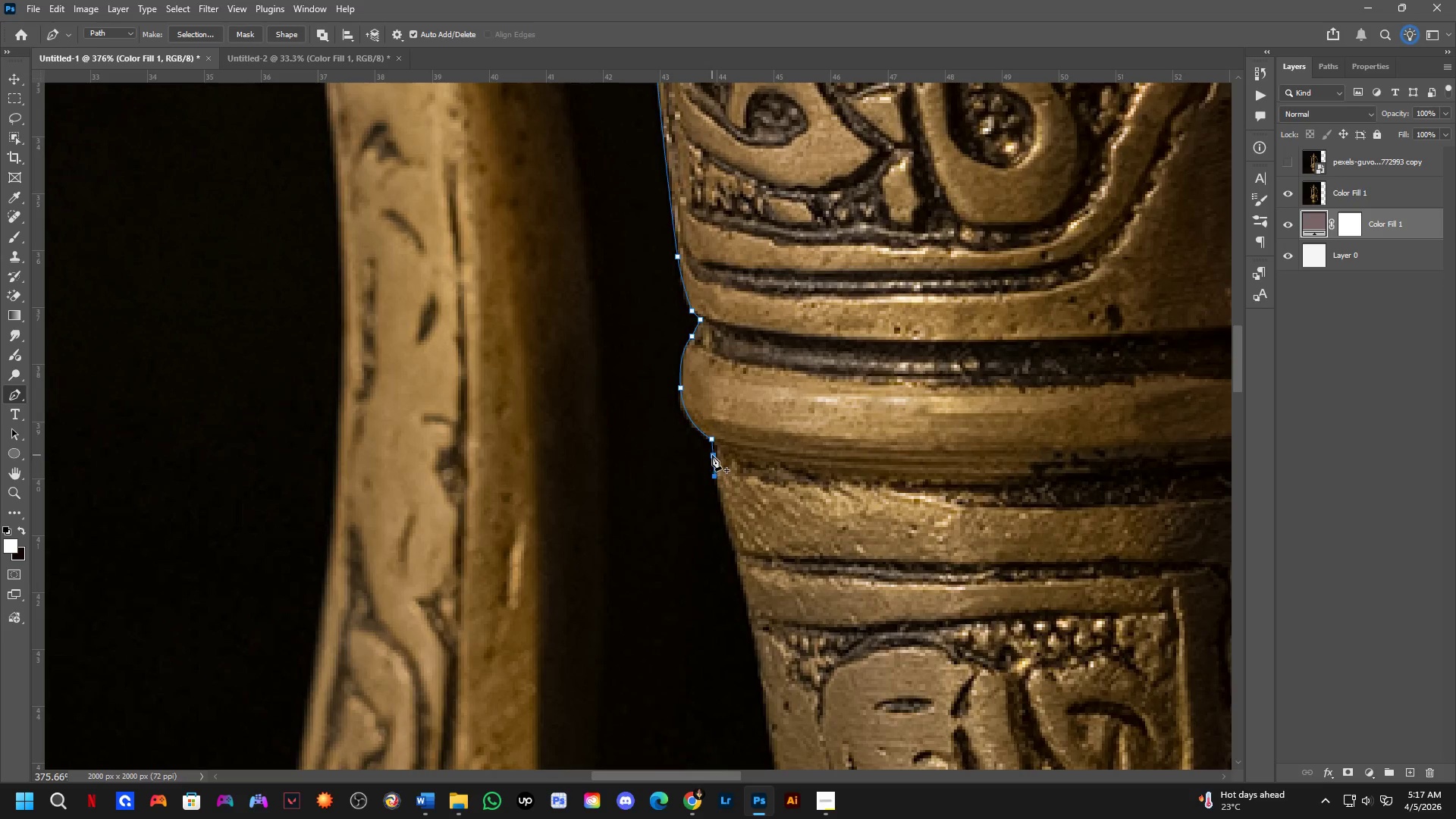 
hold_key(key=ControlLeft, duration=3.61)
left_click([714, 439])
 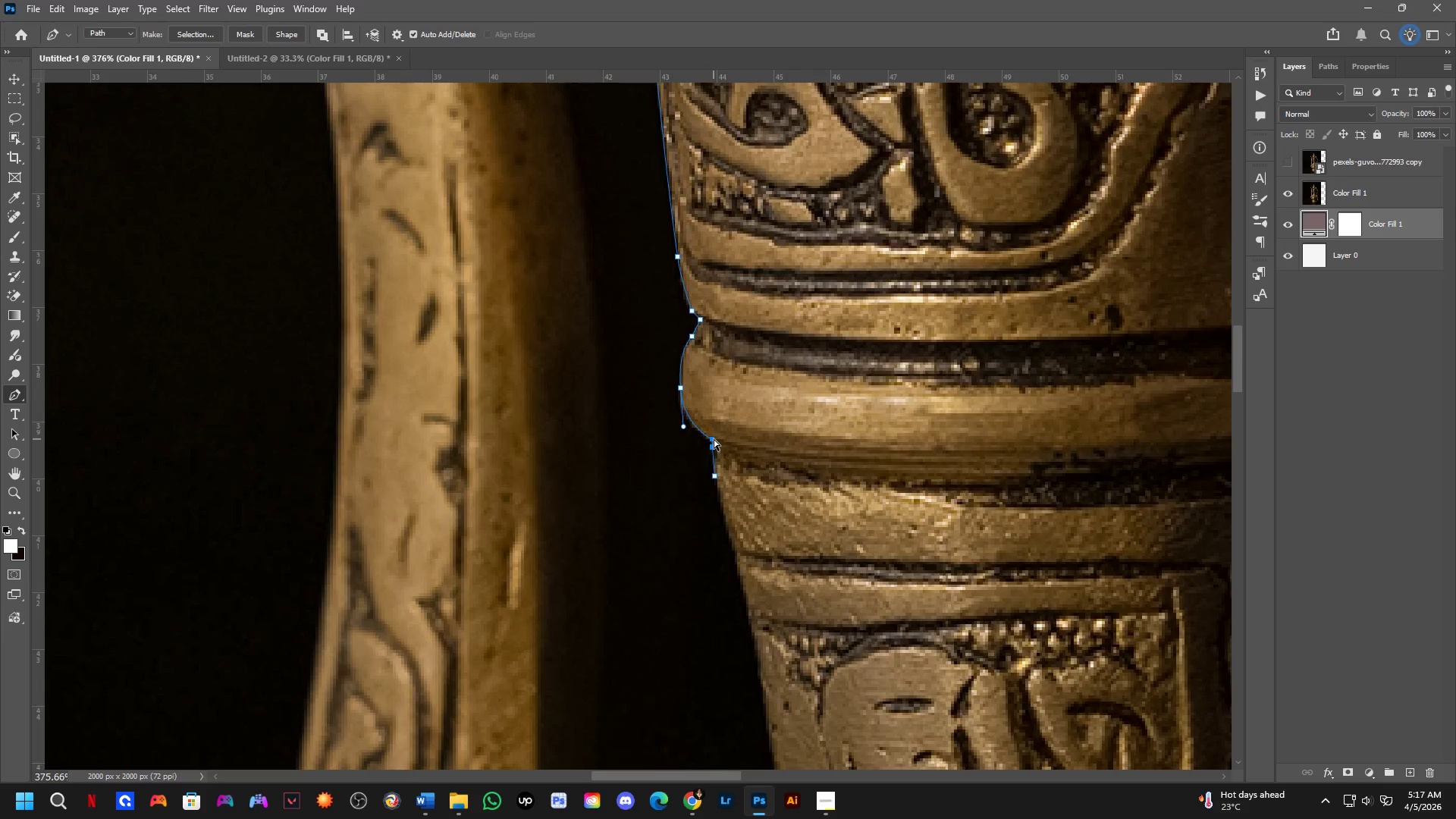 
left_click_drag(start_coordinate=[714, 439], to_coordinate=[721, 443])
 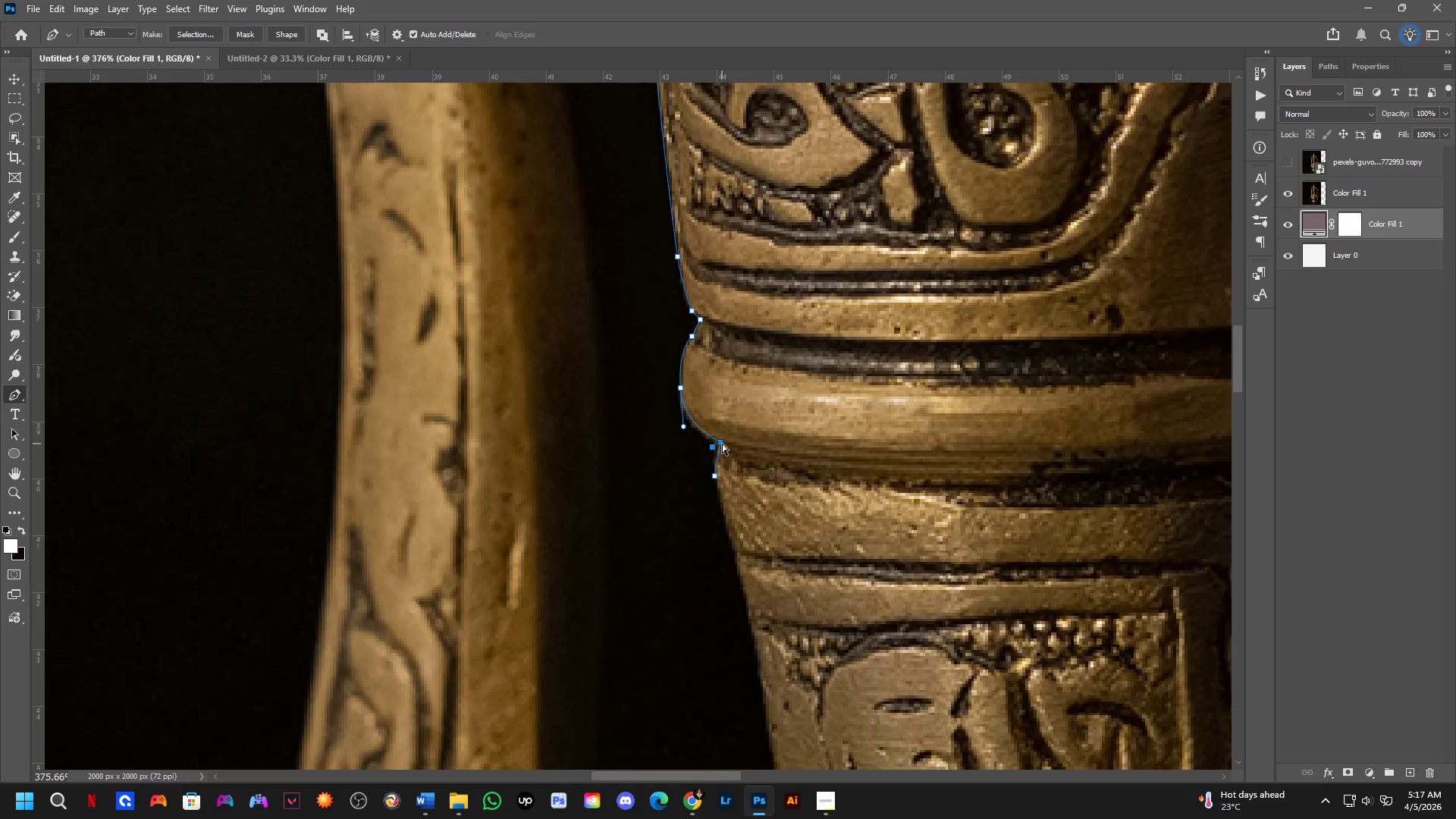 
left_click_drag(start_coordinate=[722, 444], to_coordinate=[717, 445])
 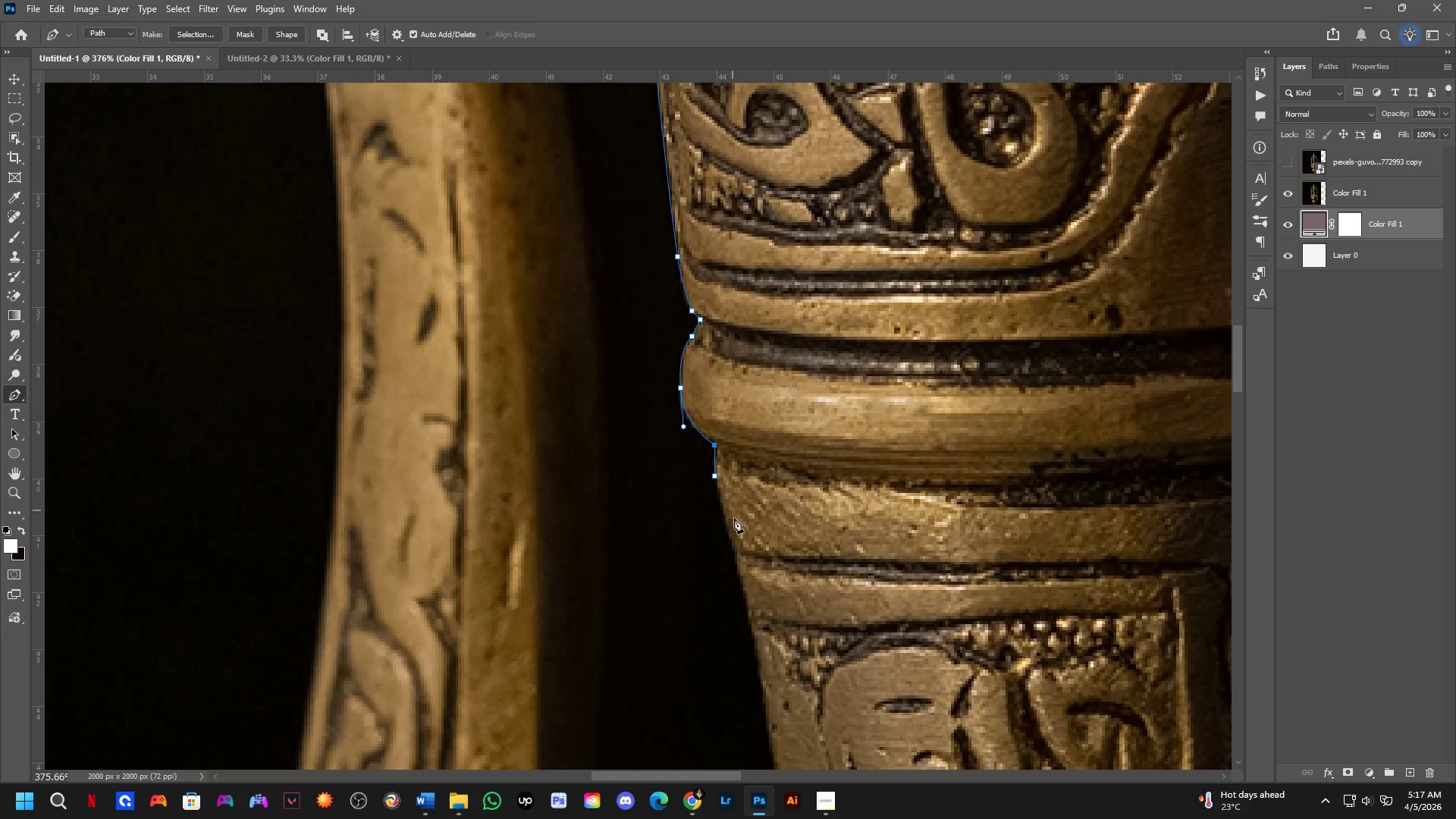 
hold_key(key=Space, duration=0.52)
 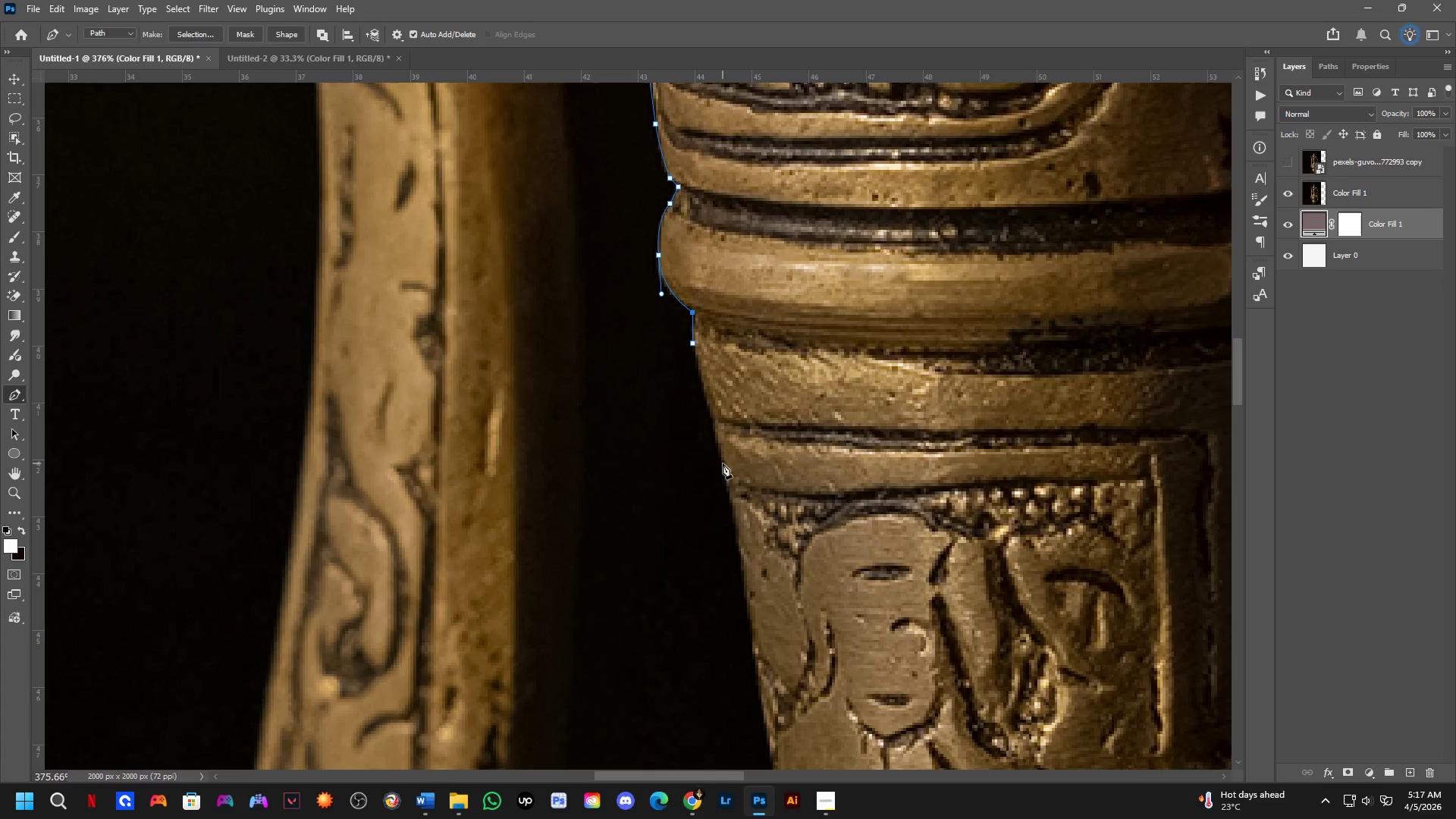 
left_click_drag(start_coordinate=[736, 522], to_coordinate=[714, 389])
 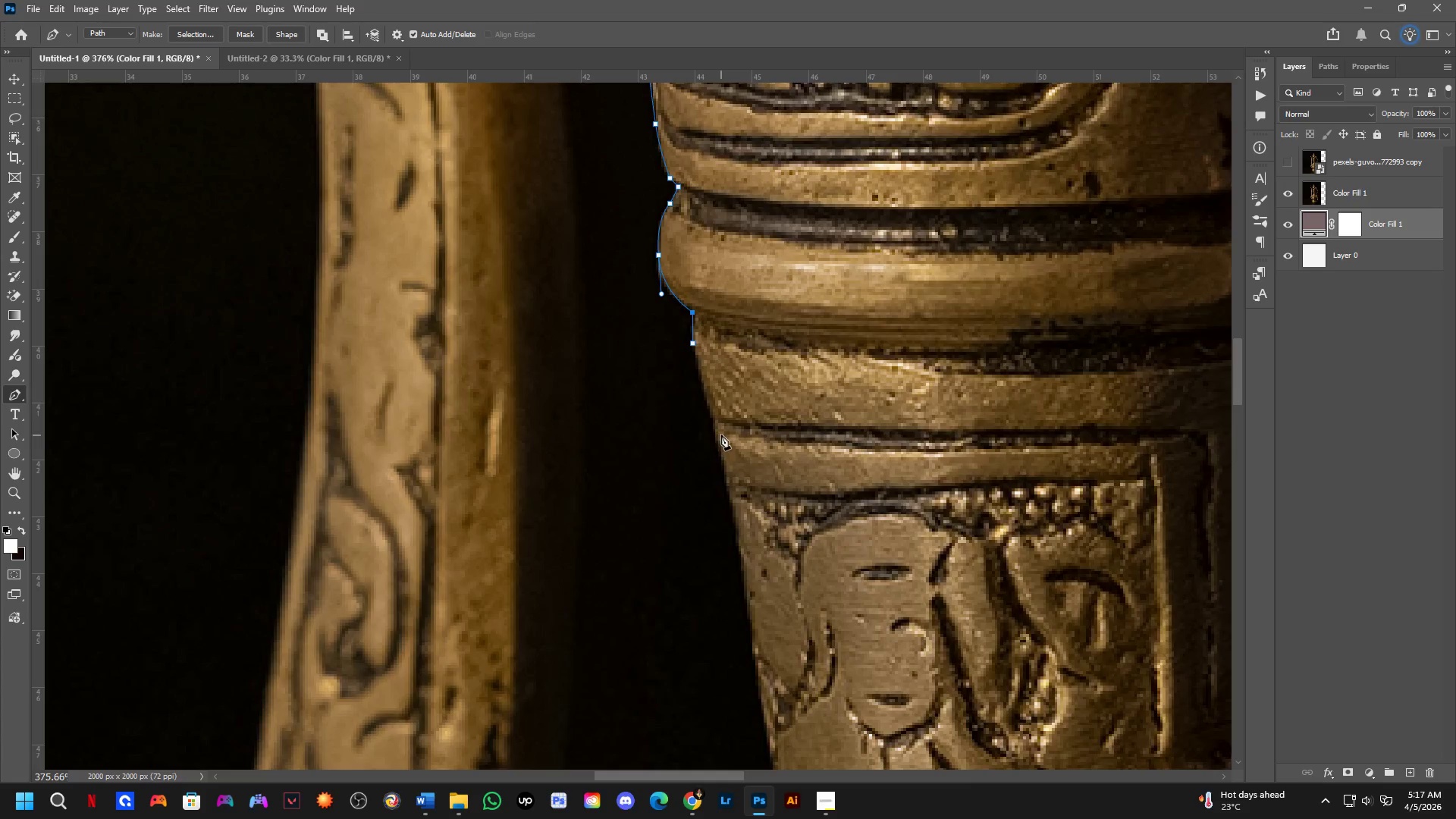 
left_click_drag(start_coordinate=[717, 428], to_coordinate=[725, 475])
 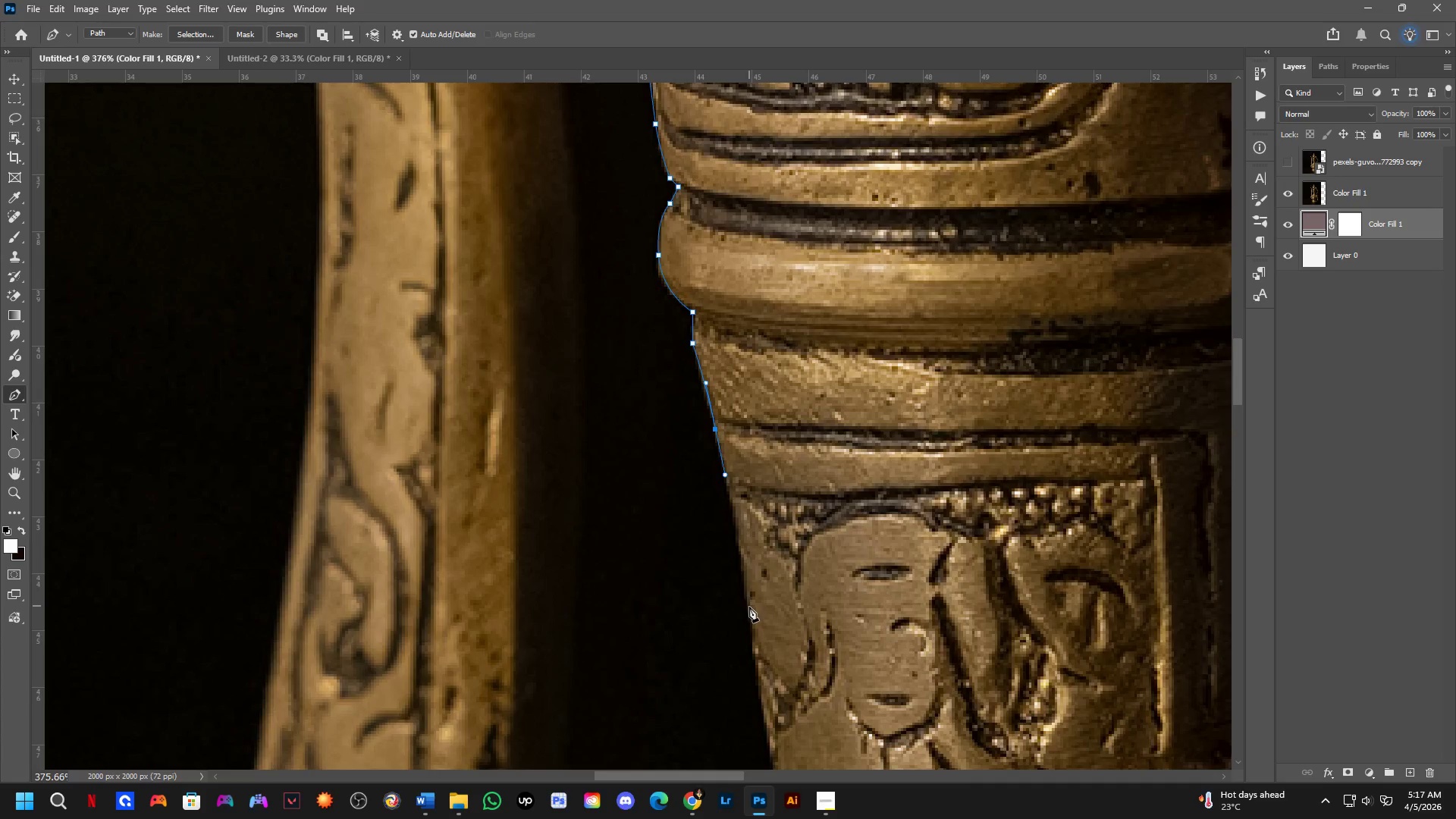 
hold_key(key=Space, duration=0.47)
 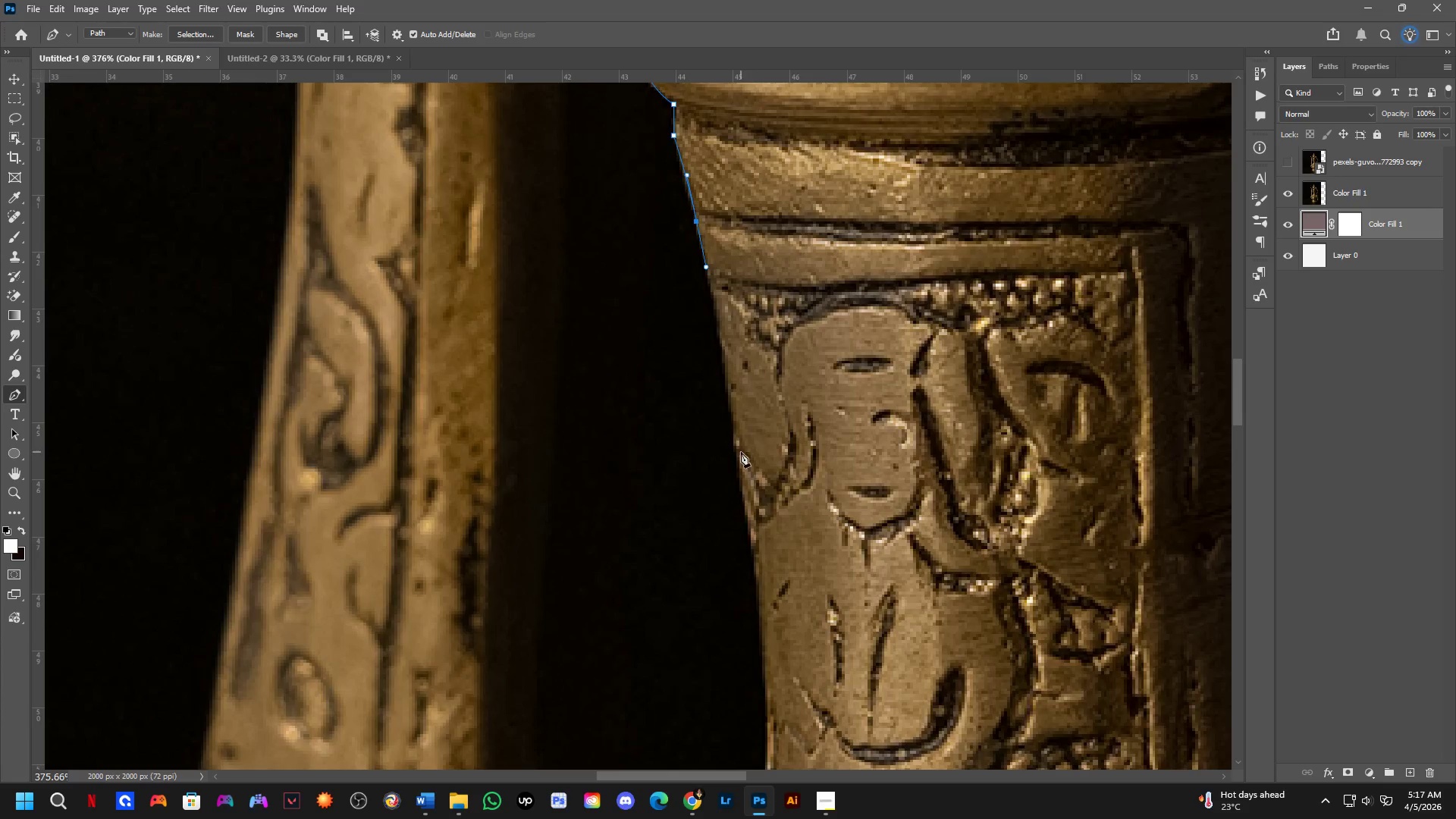 
left_click_drag(start_coordinate=[765, 643], to_coordinate=[746, 435])
 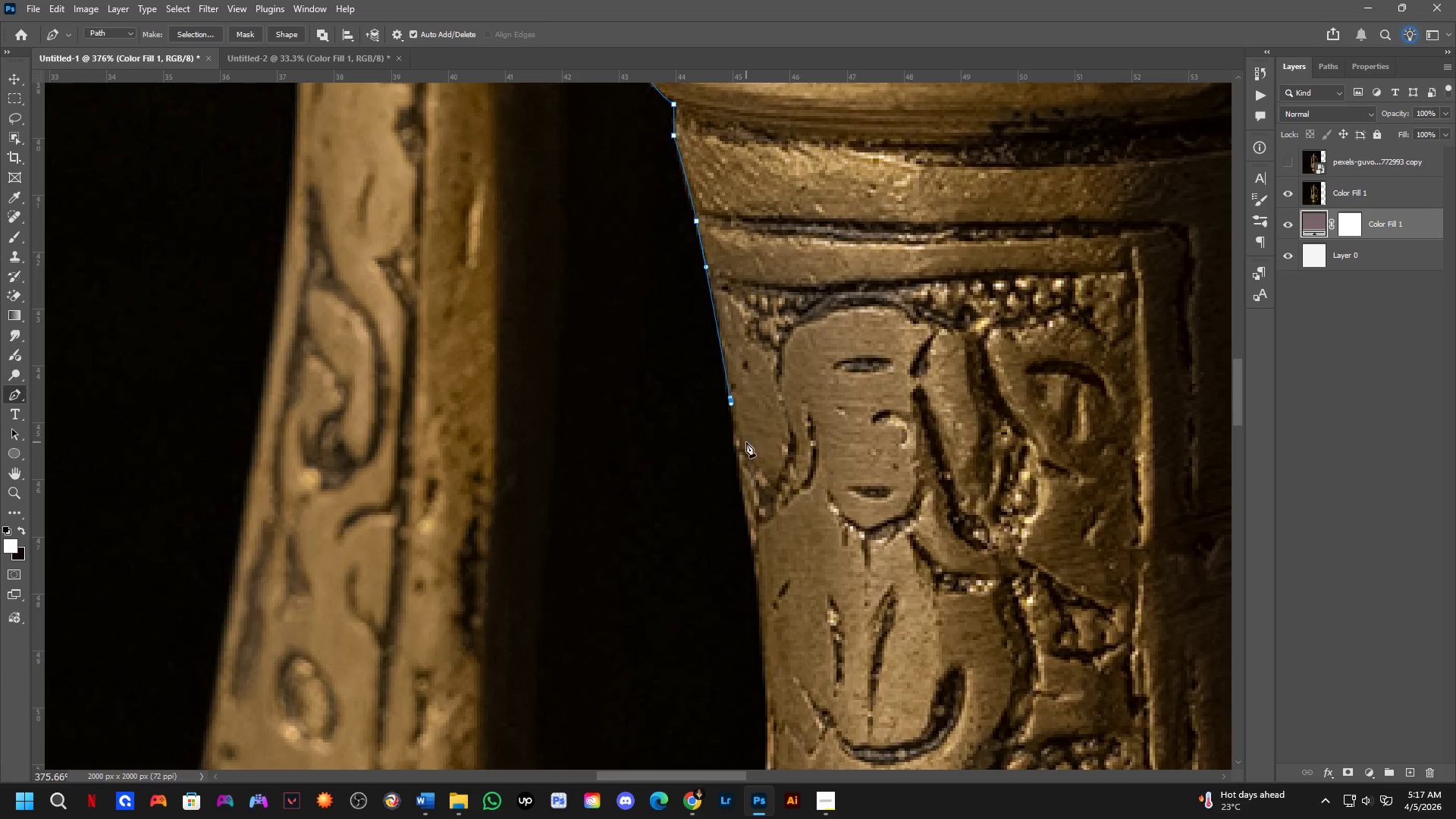 
key(Control+ControlLeft)
 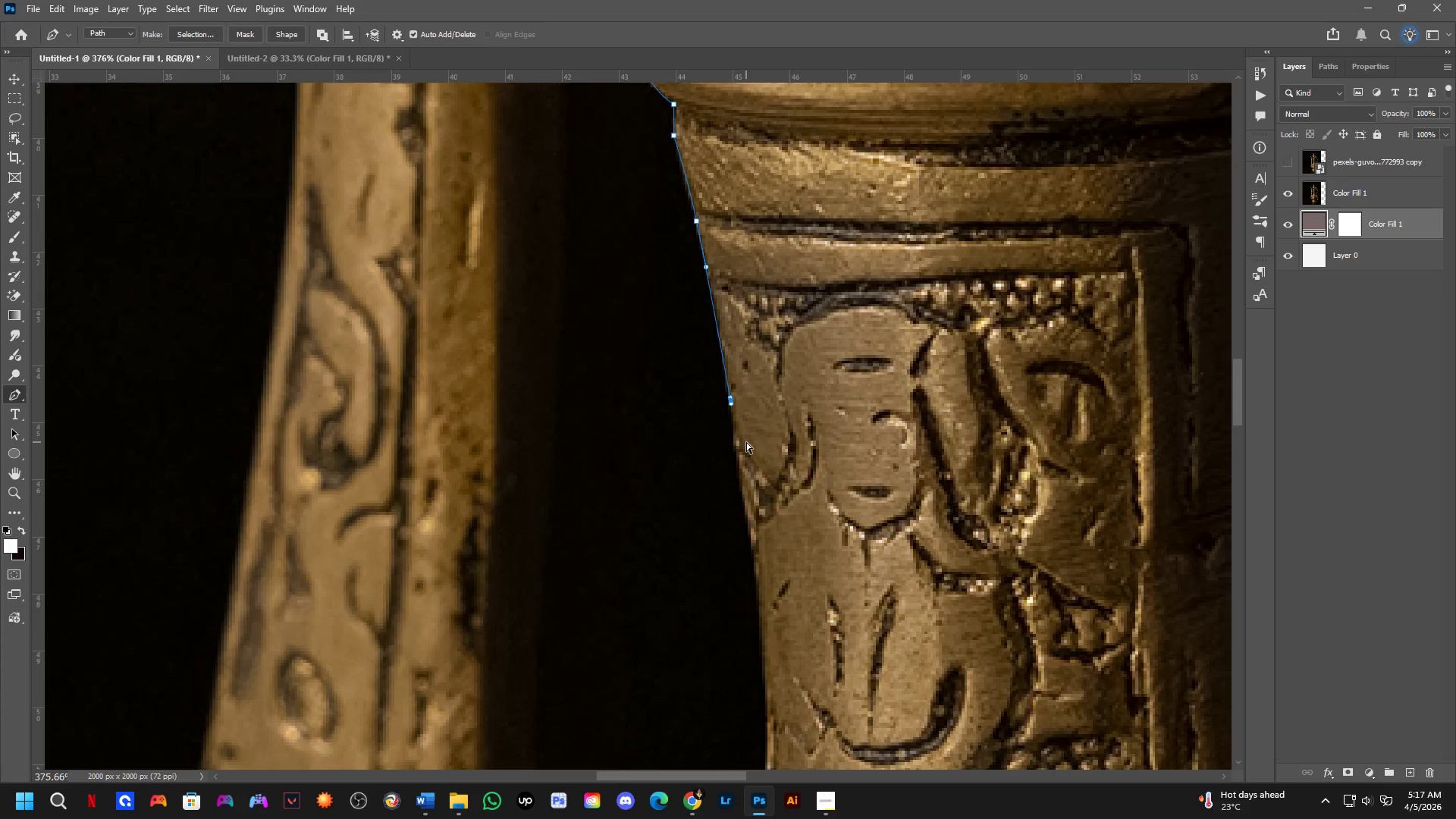 
key(Control+Z)
 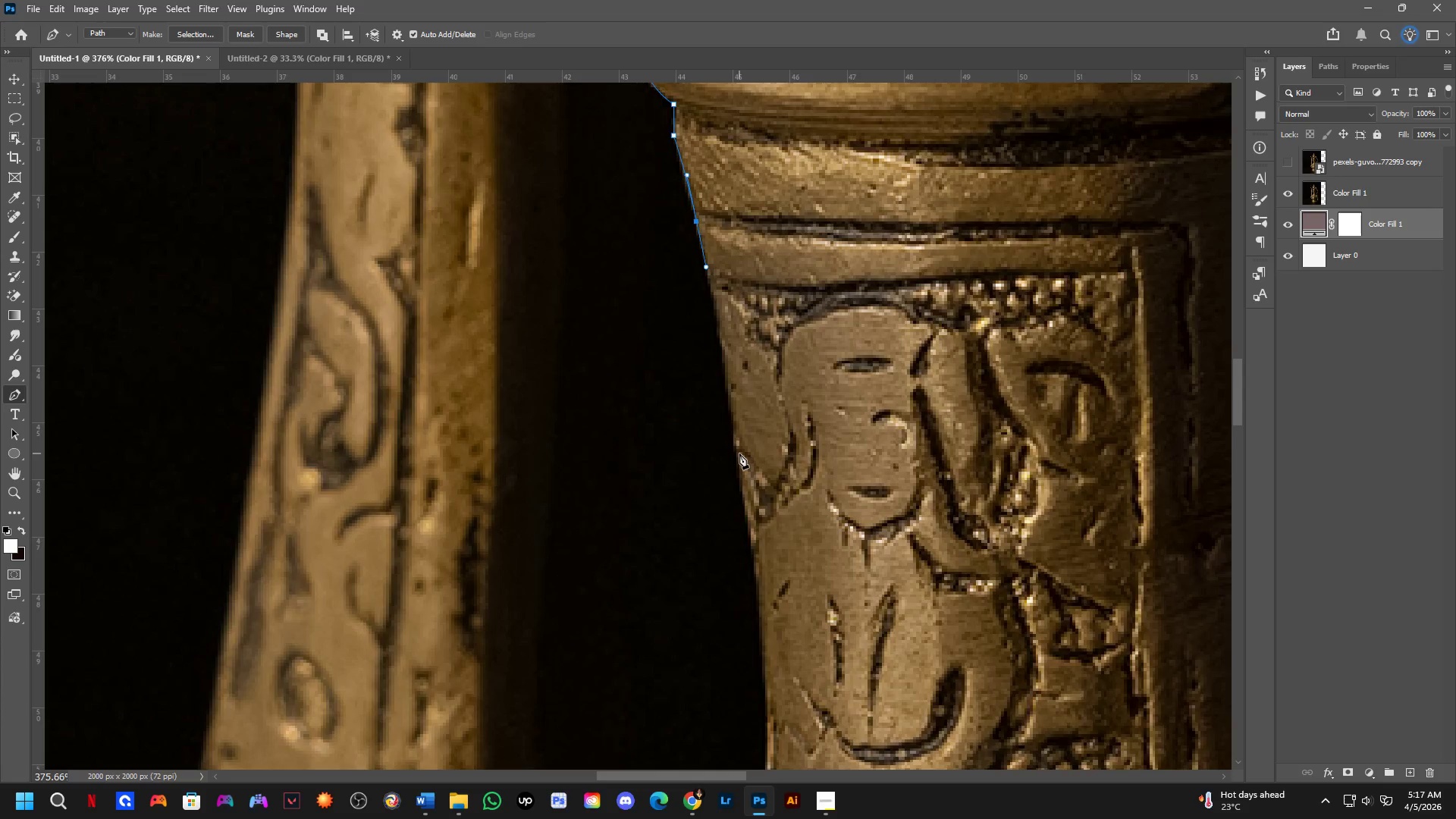 
left_click_drag(start_coordinate=[739, 454], to_coordinate=[744, 507])
 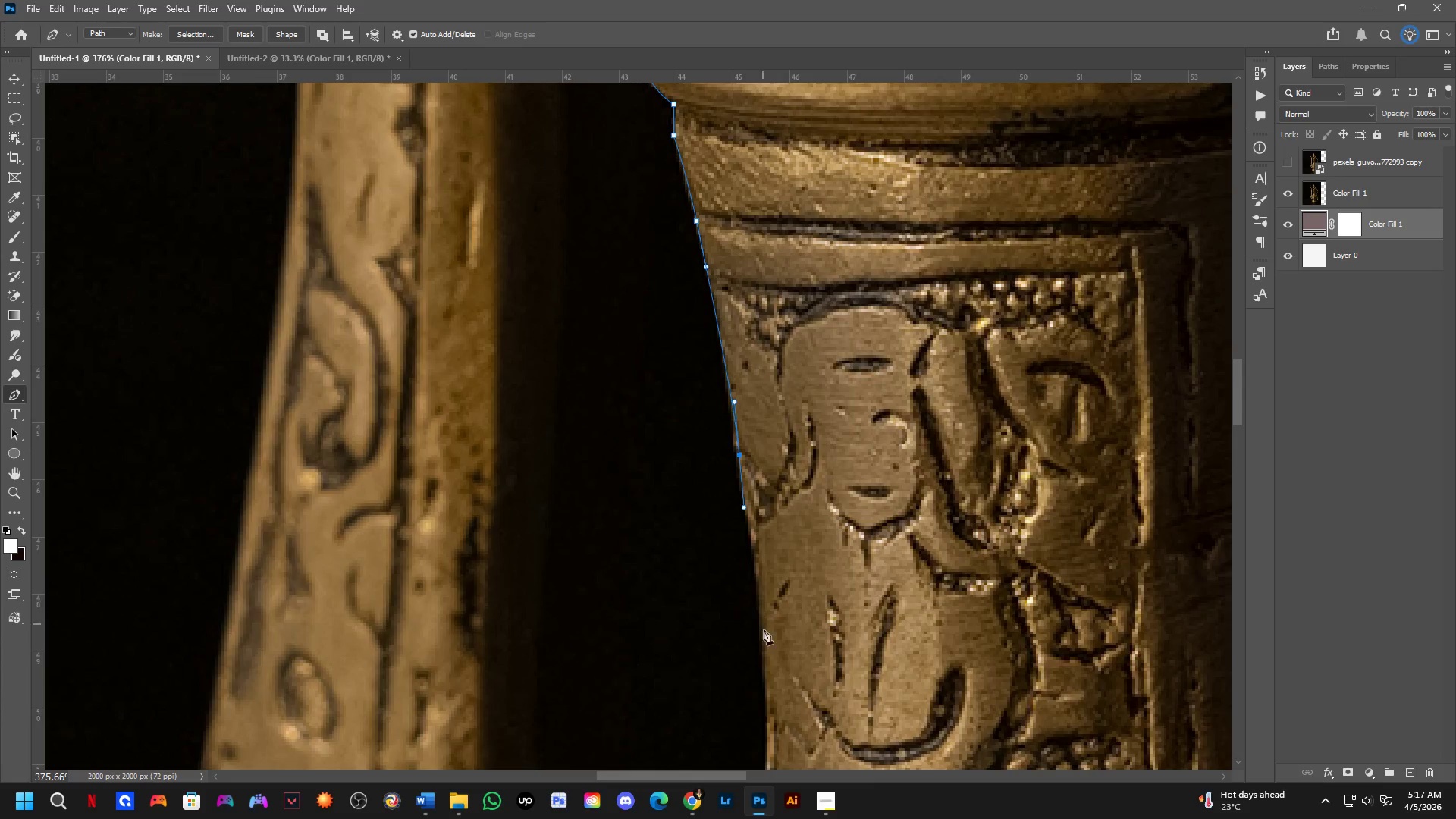 
hold_key(key=Space, duration=0.52)
 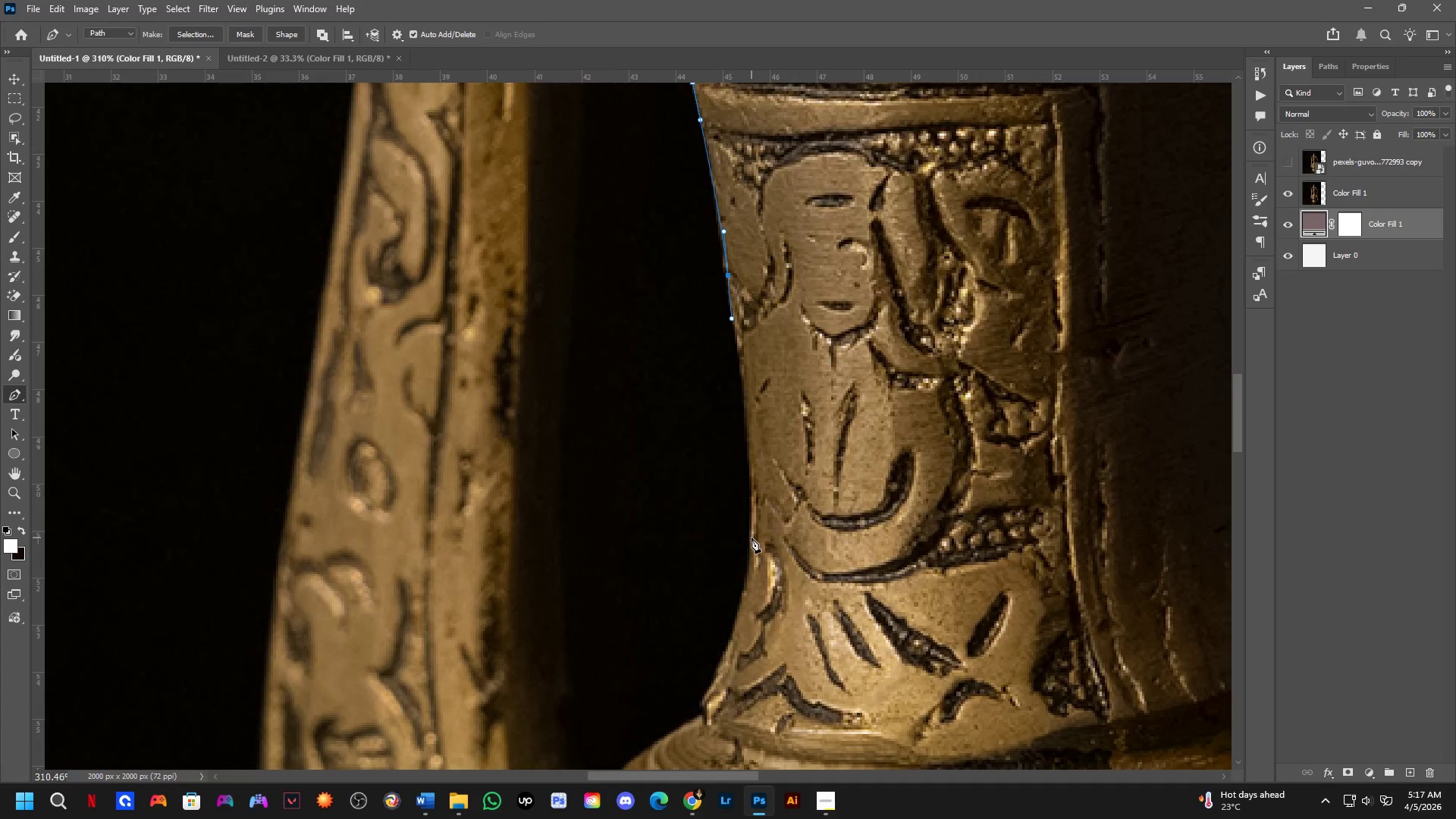 
left_click_drag(start_coordinate=[773, 651], to_coordinate=[757, 424])
 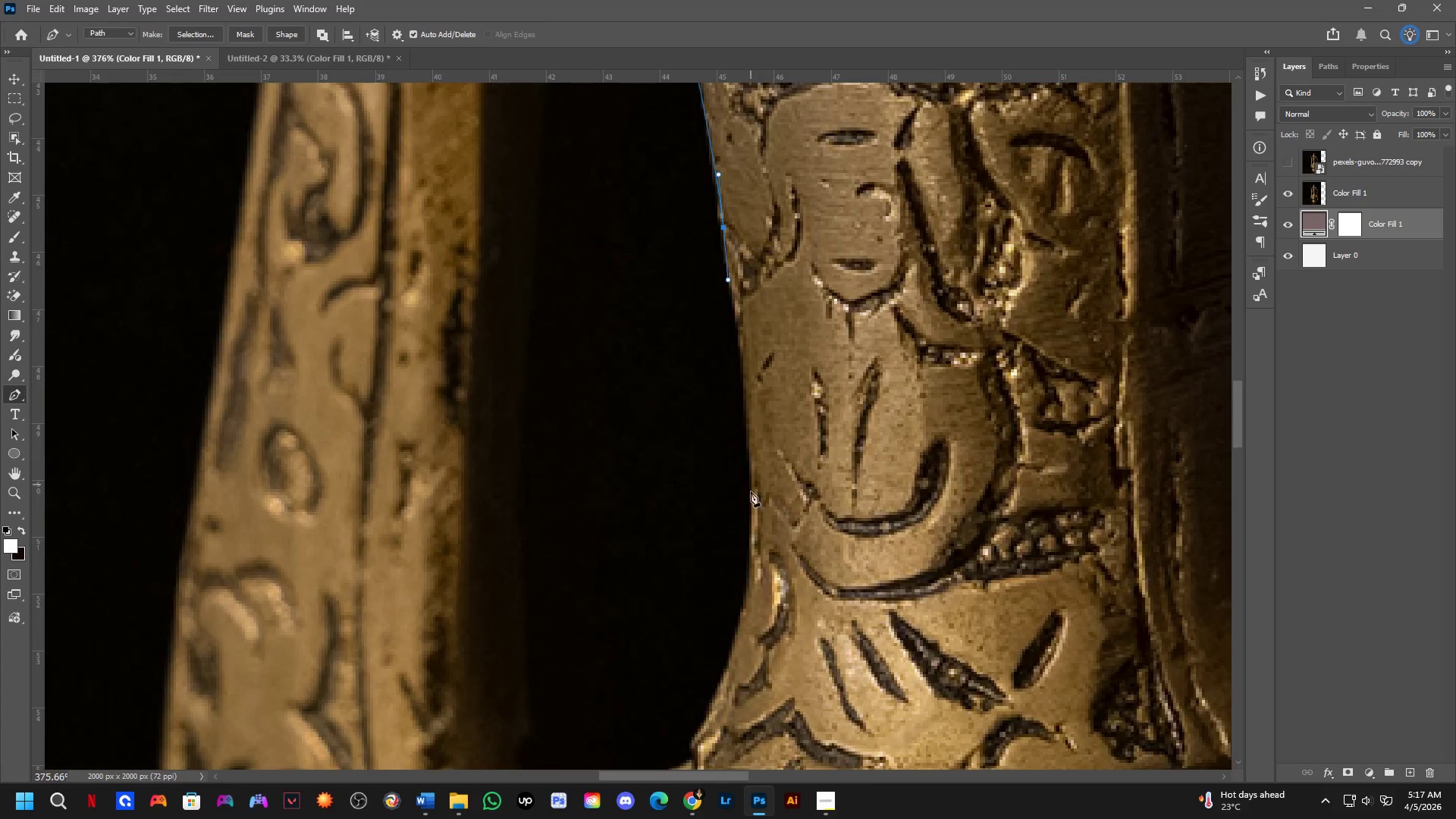 
scroll: coordinate [751, 504], scroll_direction: down, amount: 2.0
 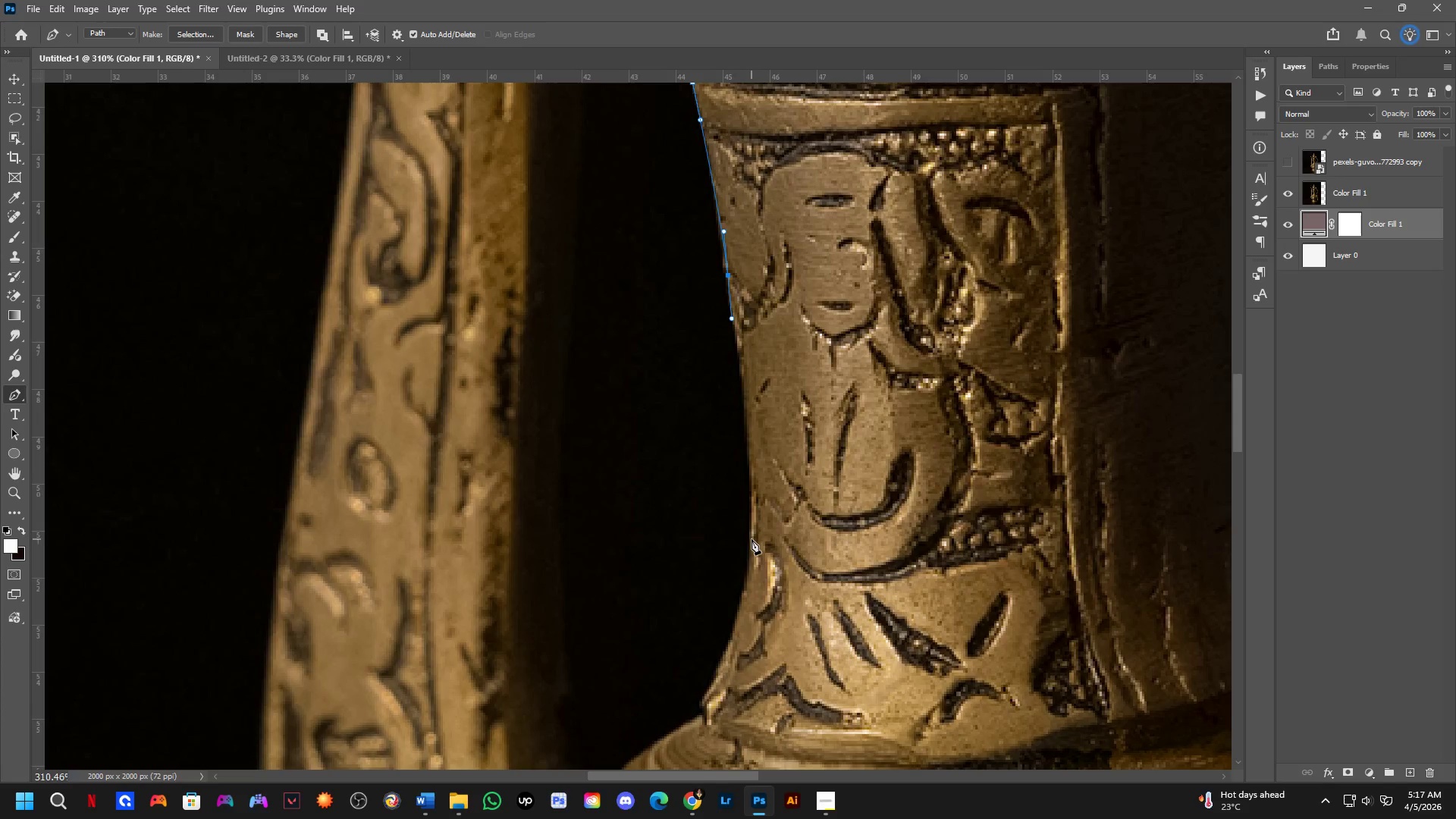 
left_click_drag(start_coordinate=[751, 542], to_coordinate=[748, 606])
 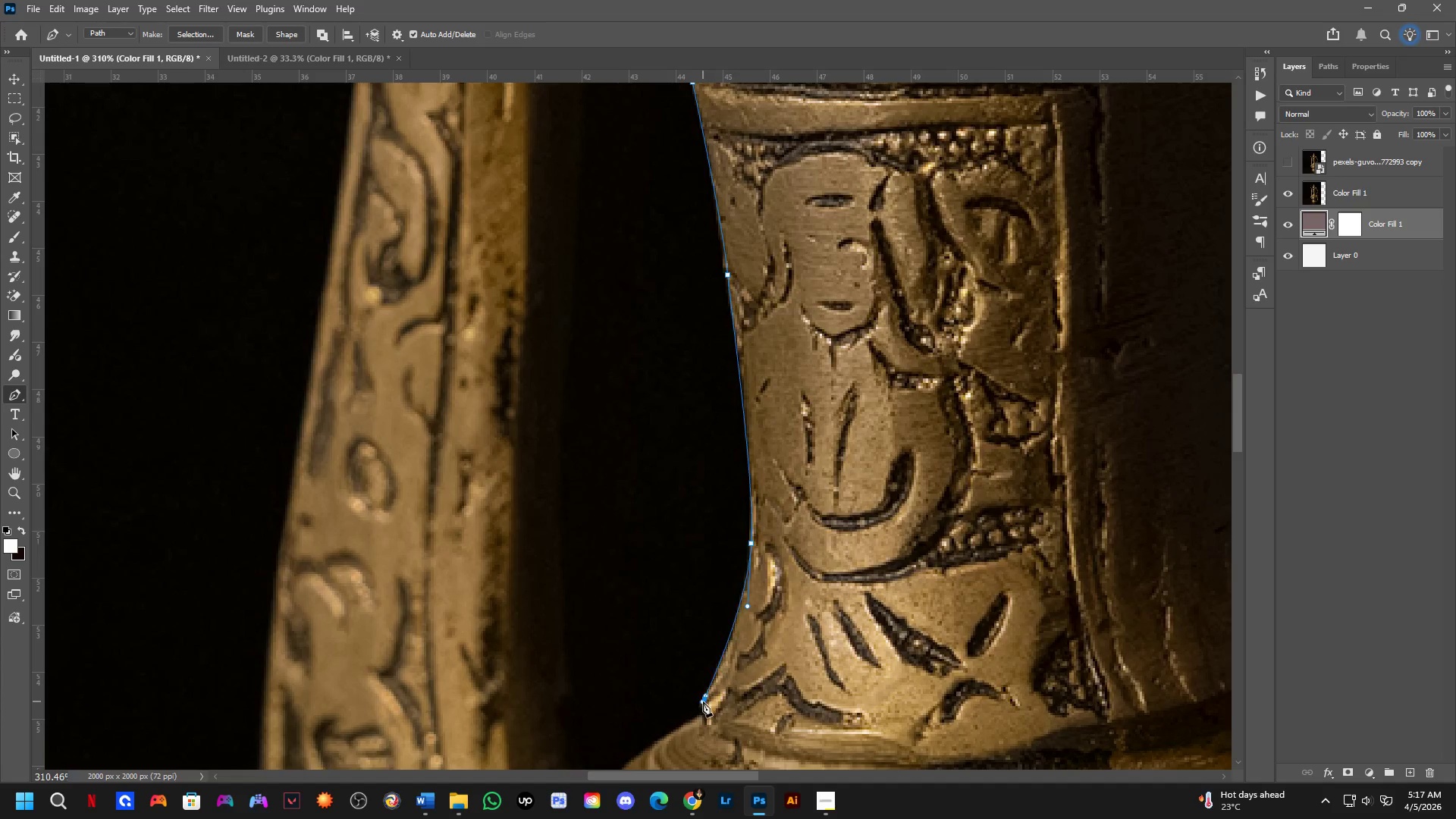 
hold_key(key=Space, duration=0.52)
 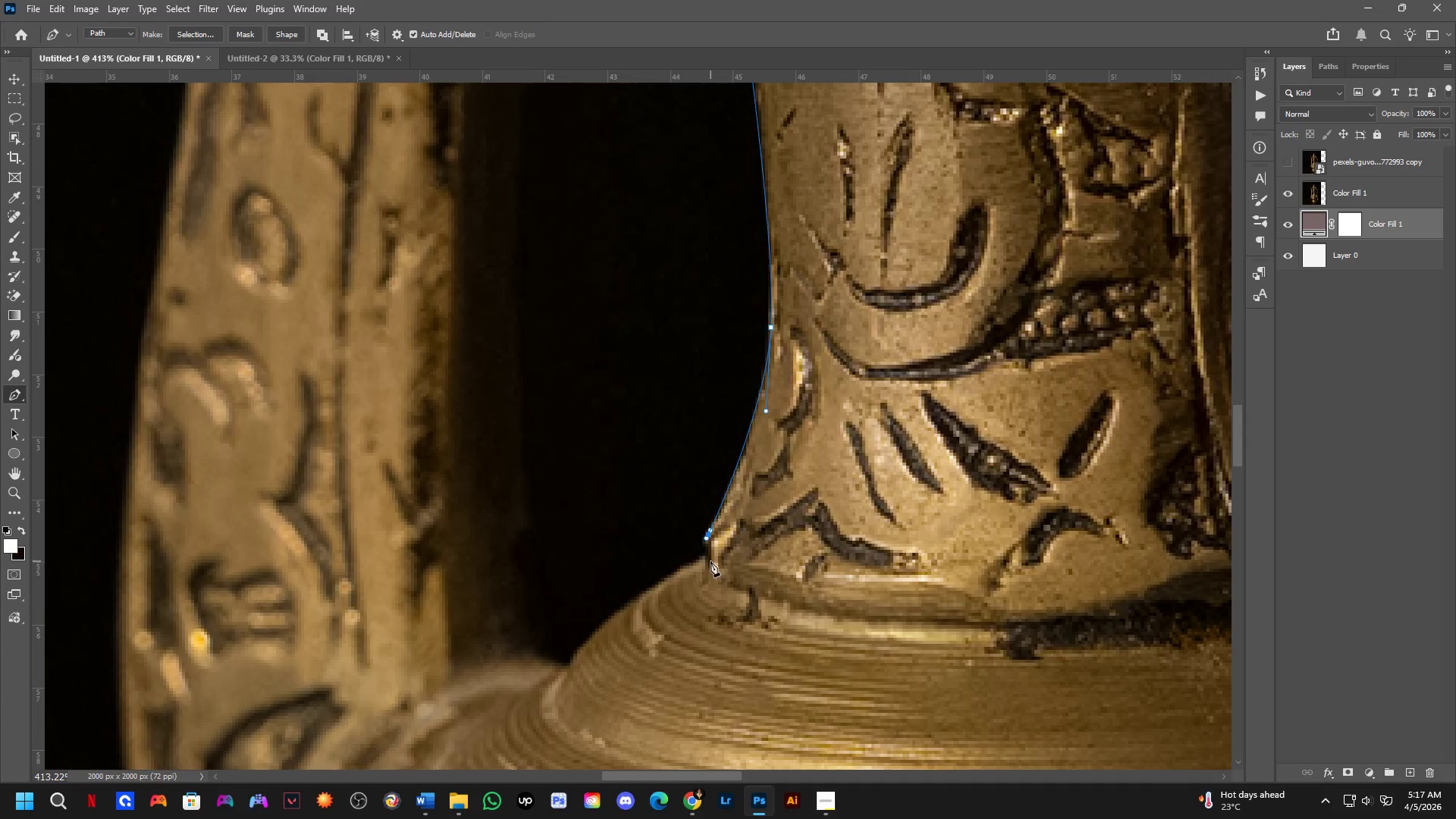 
left_click_drag(start_coordinate=[743, 698], to_coordinate=[751, 560])
 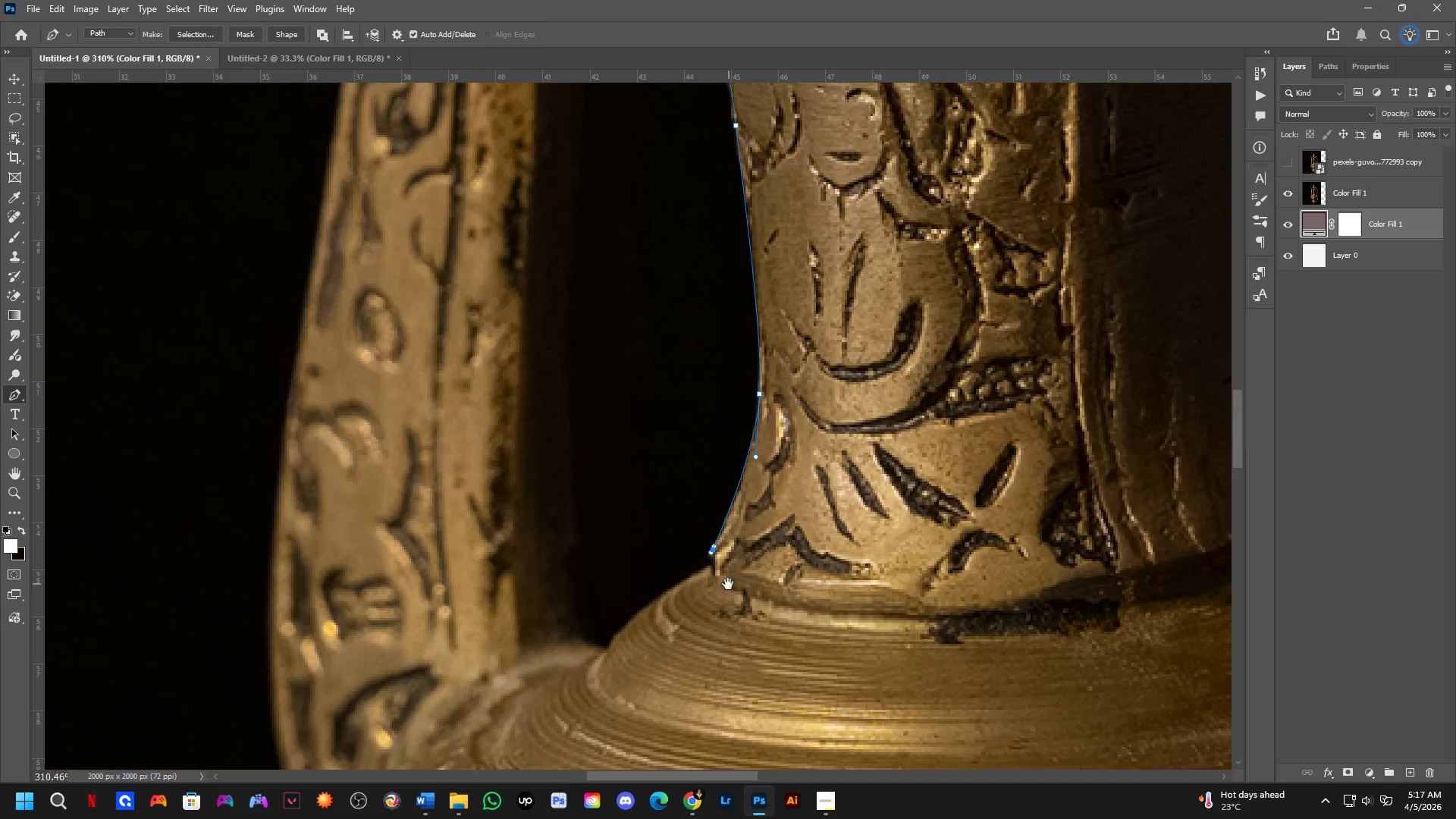 
scroll: coordinate [726, 582], scroll_direction: up, amount: 3.0
 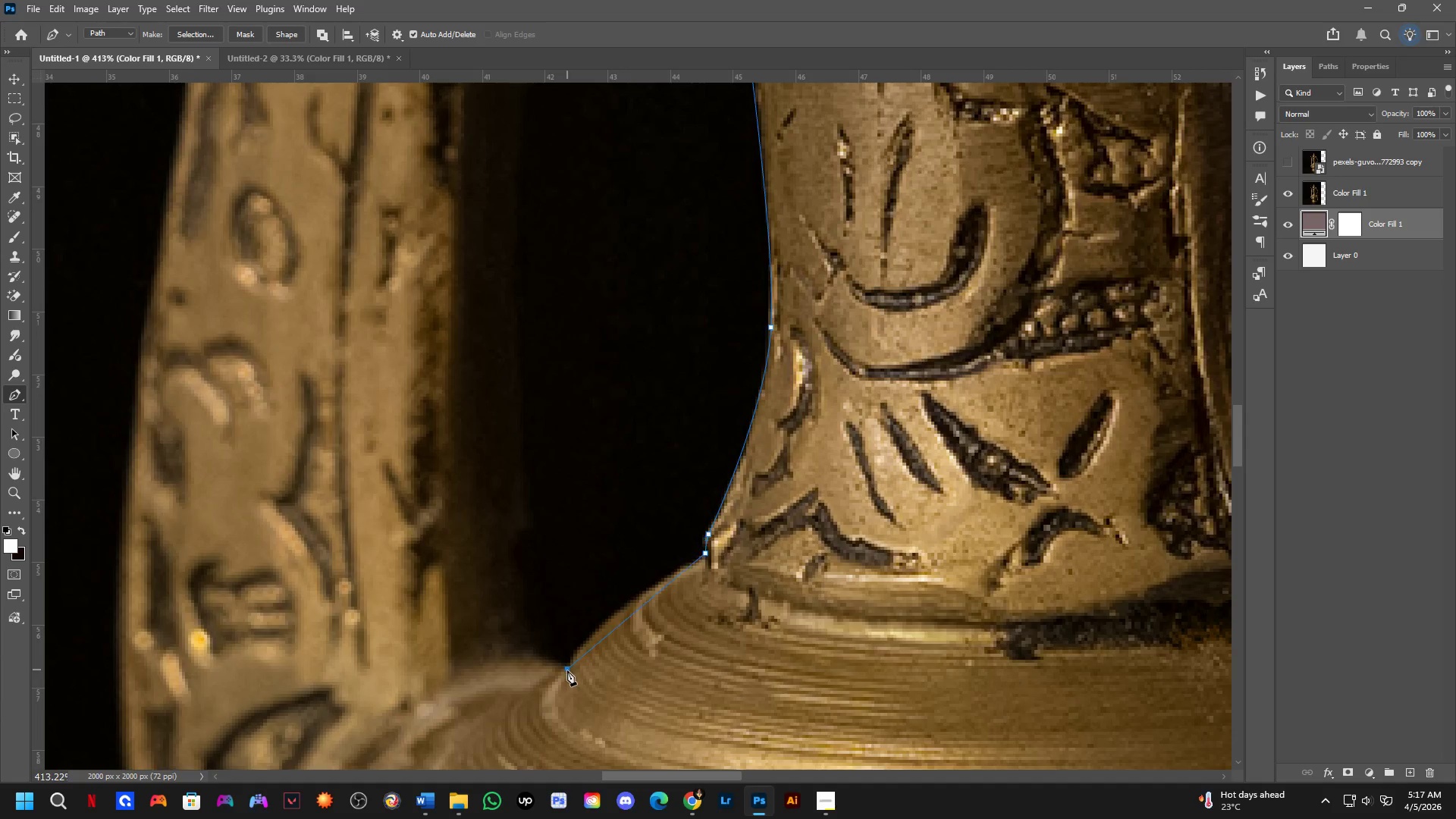 
left_click([635, 612])
 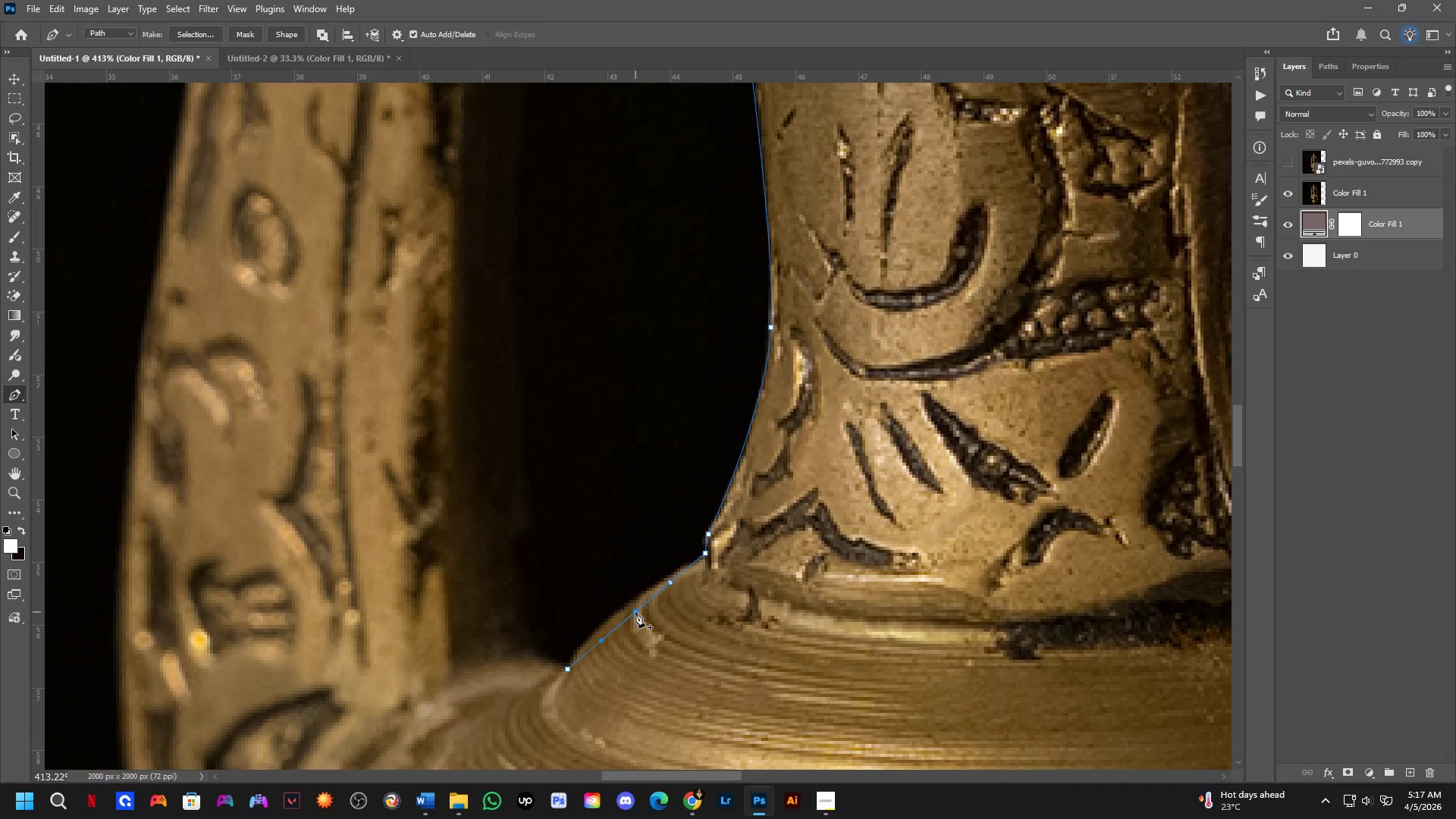 
hold_key(key=ControlLeft, duration=0.98)
left_click_drag(start_coordinate=[635, 612], to_coordinate=[626, 604])
 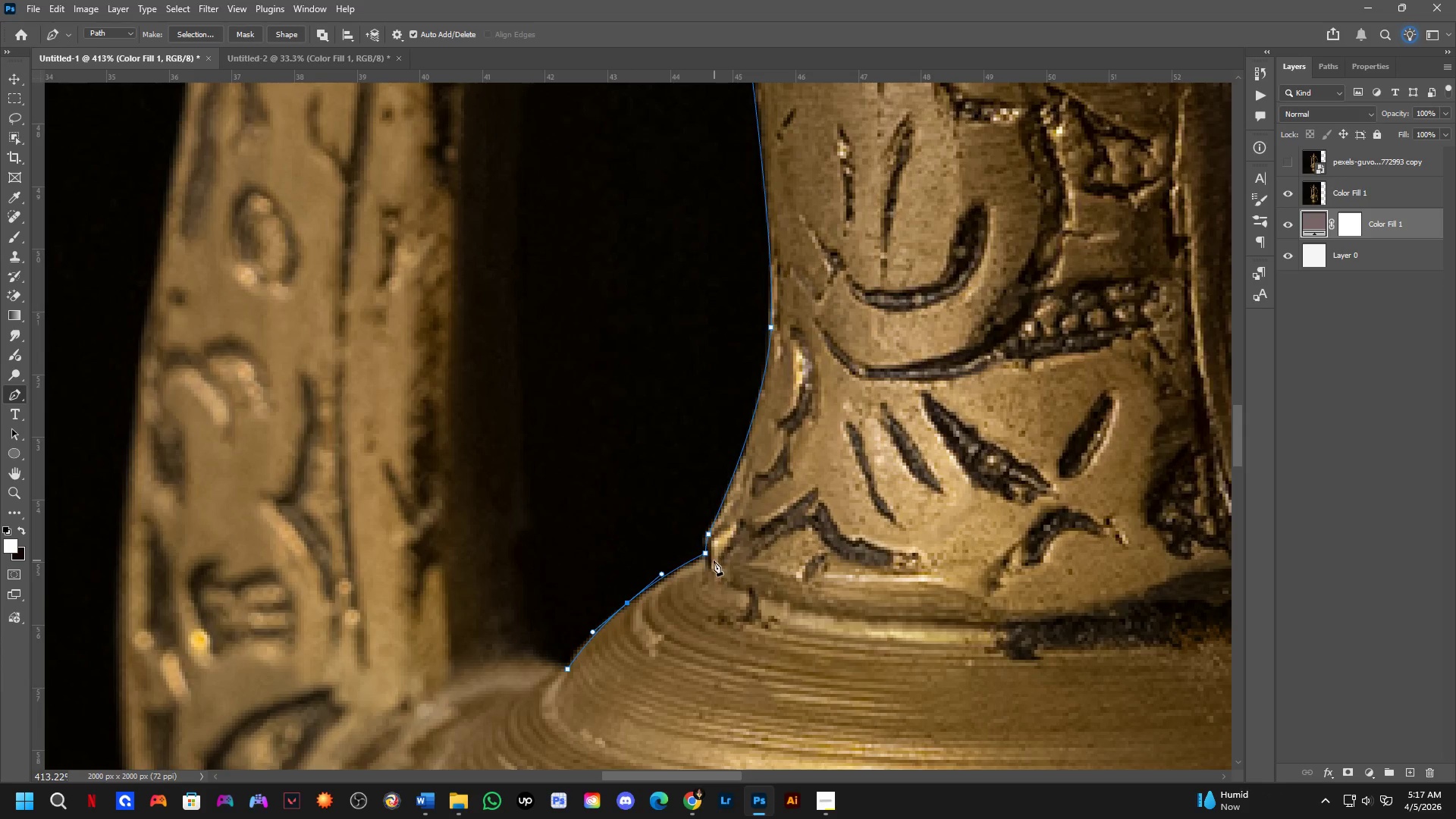 
hold_key(key=ControlLeft, duration=1.11)
left_click_drag(start_coordinate=[705, 555], to_coordinate=[706, 562])
 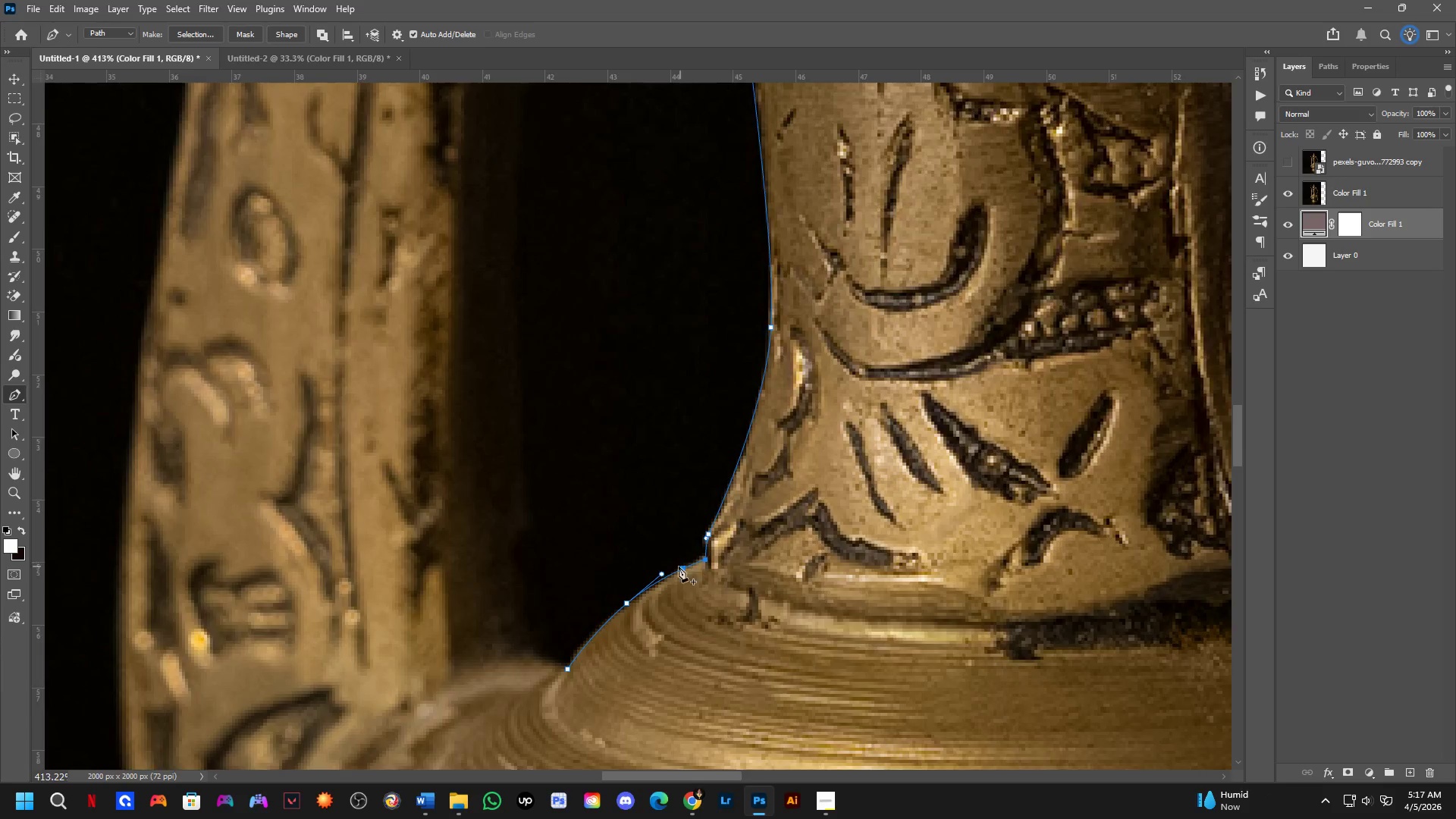 
scroll: coordinate [663, 579], scroll_direction: down, amount: 2.0
 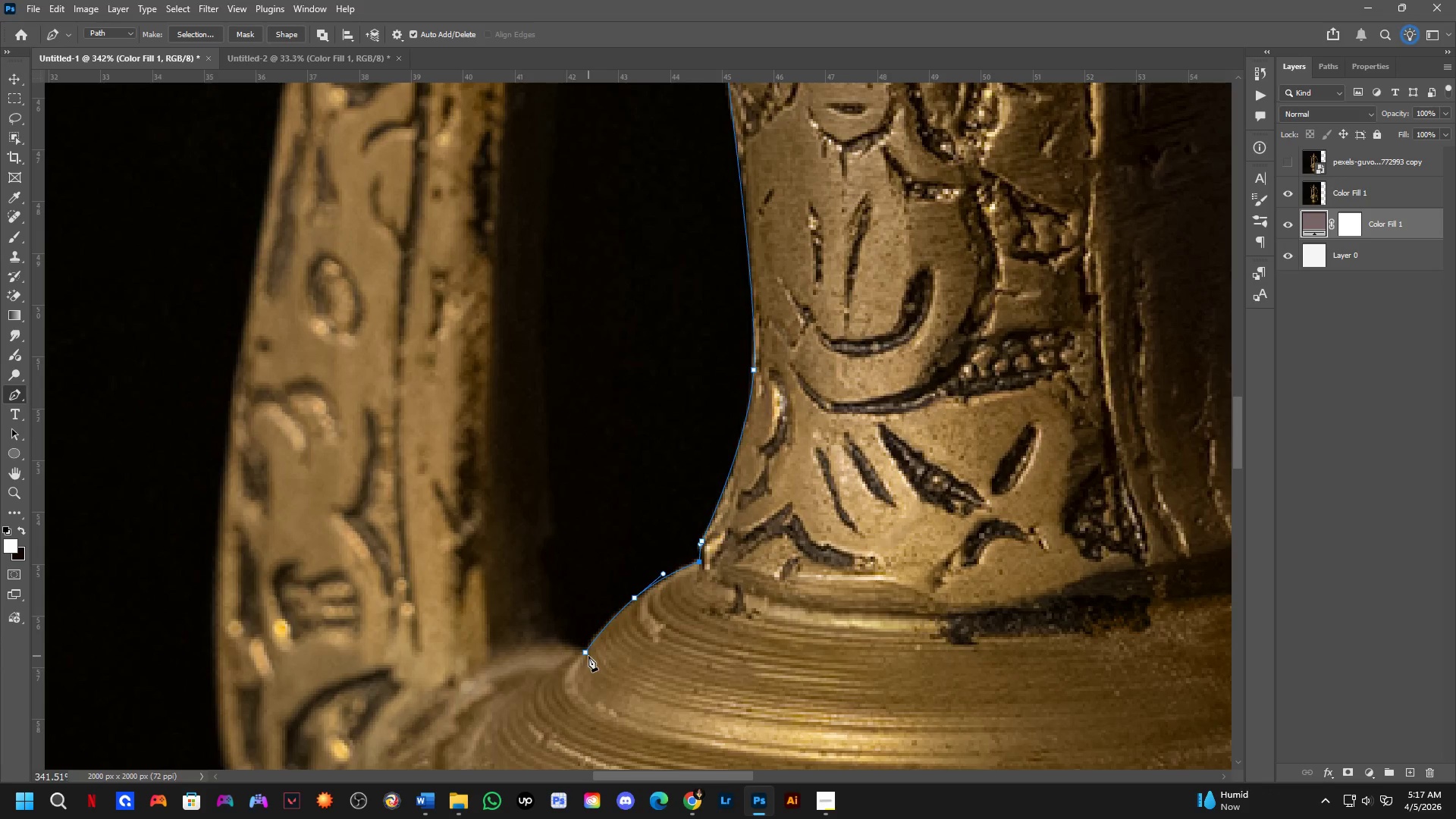 
hold_key(key=AltLeft, duration=0.45)
left_click([585, 651])
 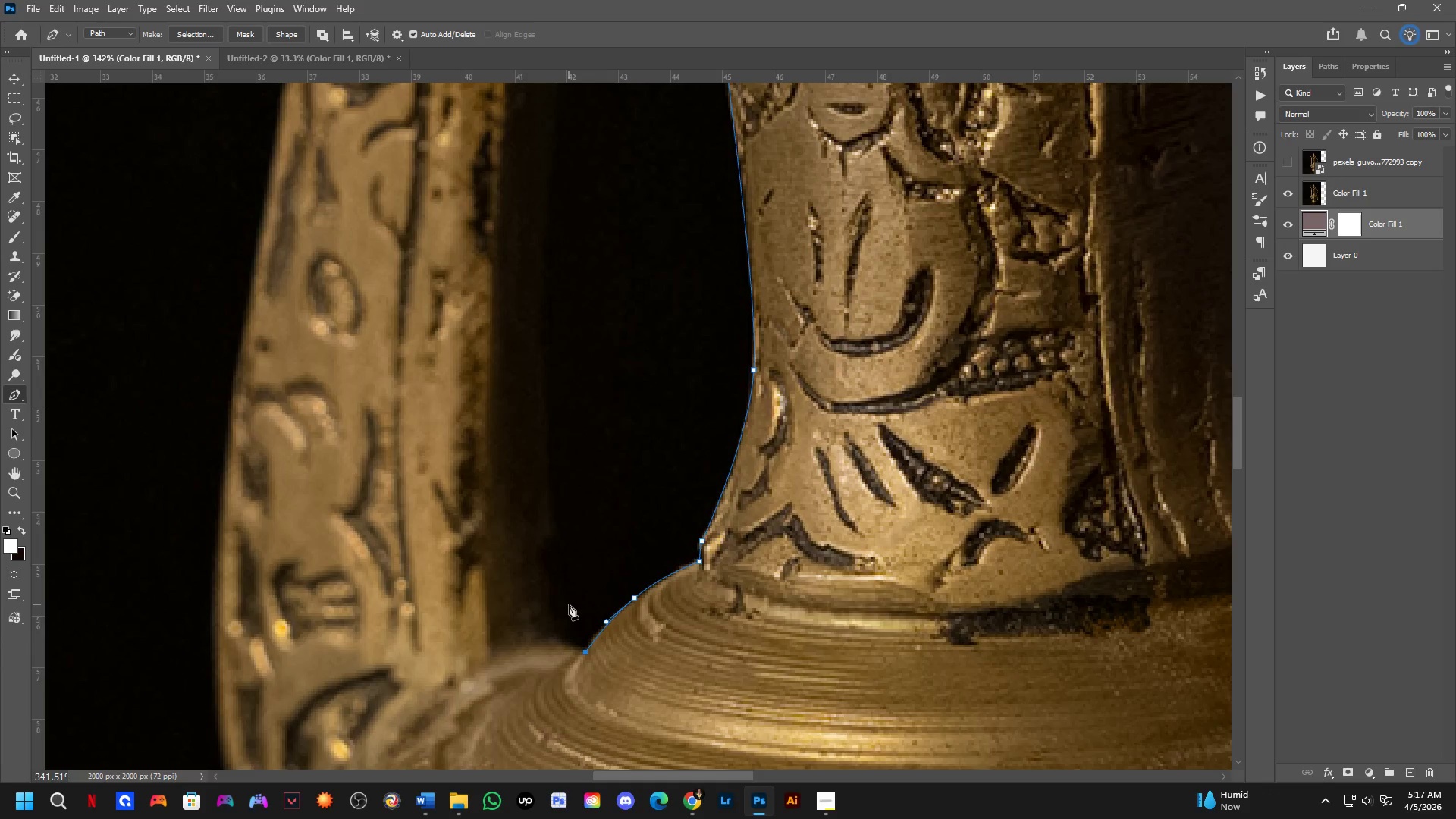 
left_click_drag(start_coordinate=[568, 594], to_coordinate=[572, 537])
 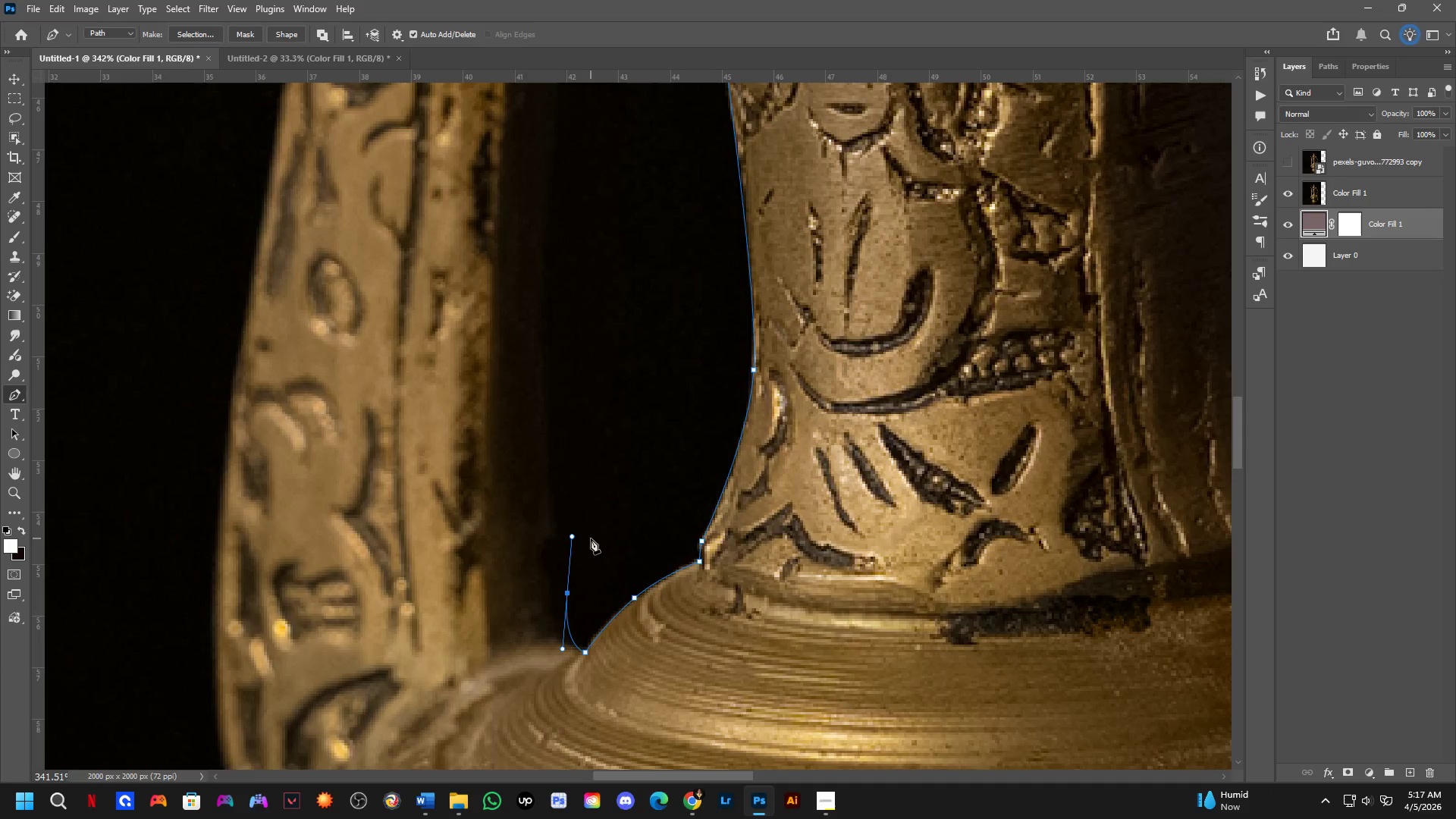 
wait(8.19)
 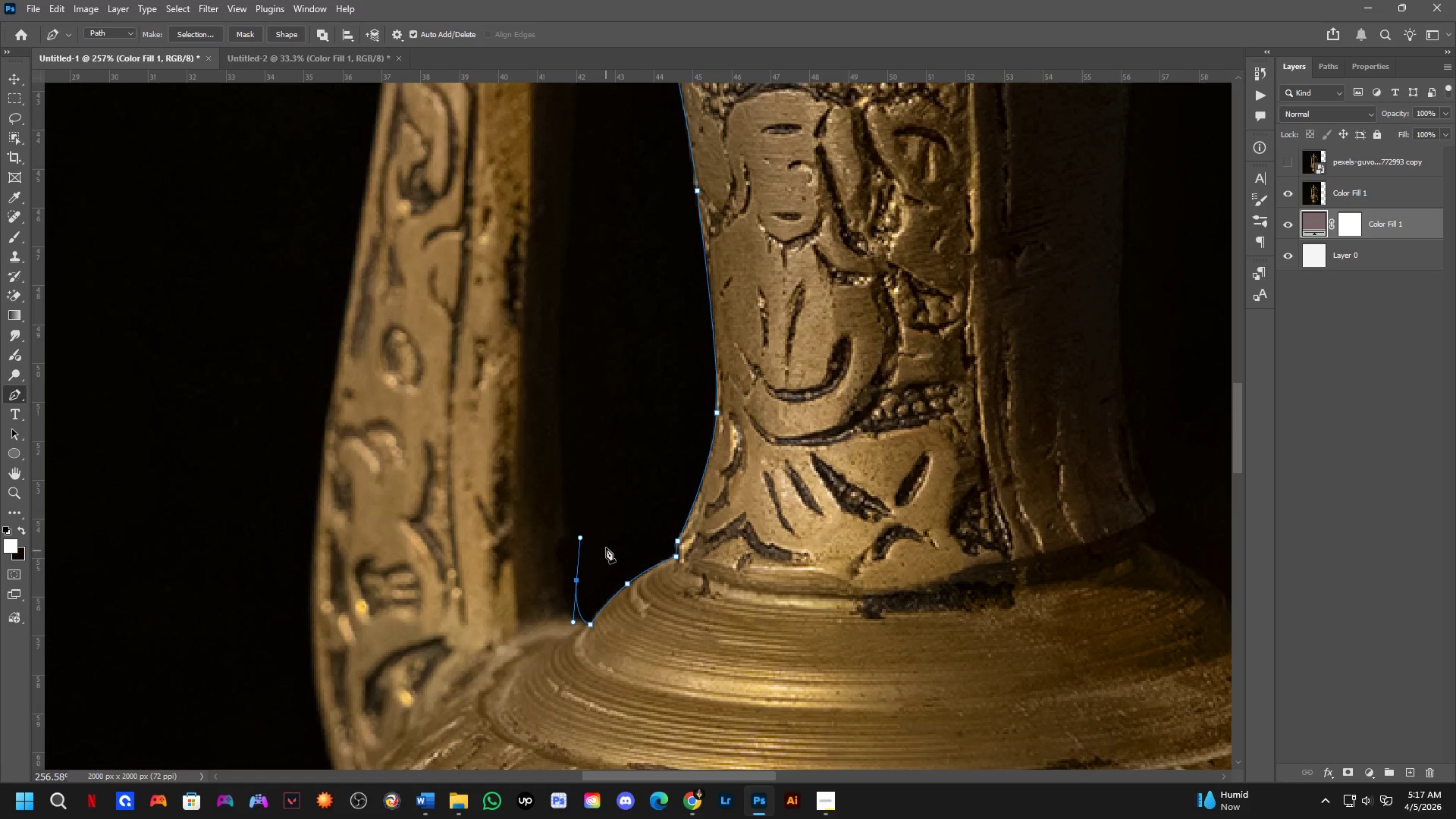 
hold_key(key=Space, duration=0.64)
 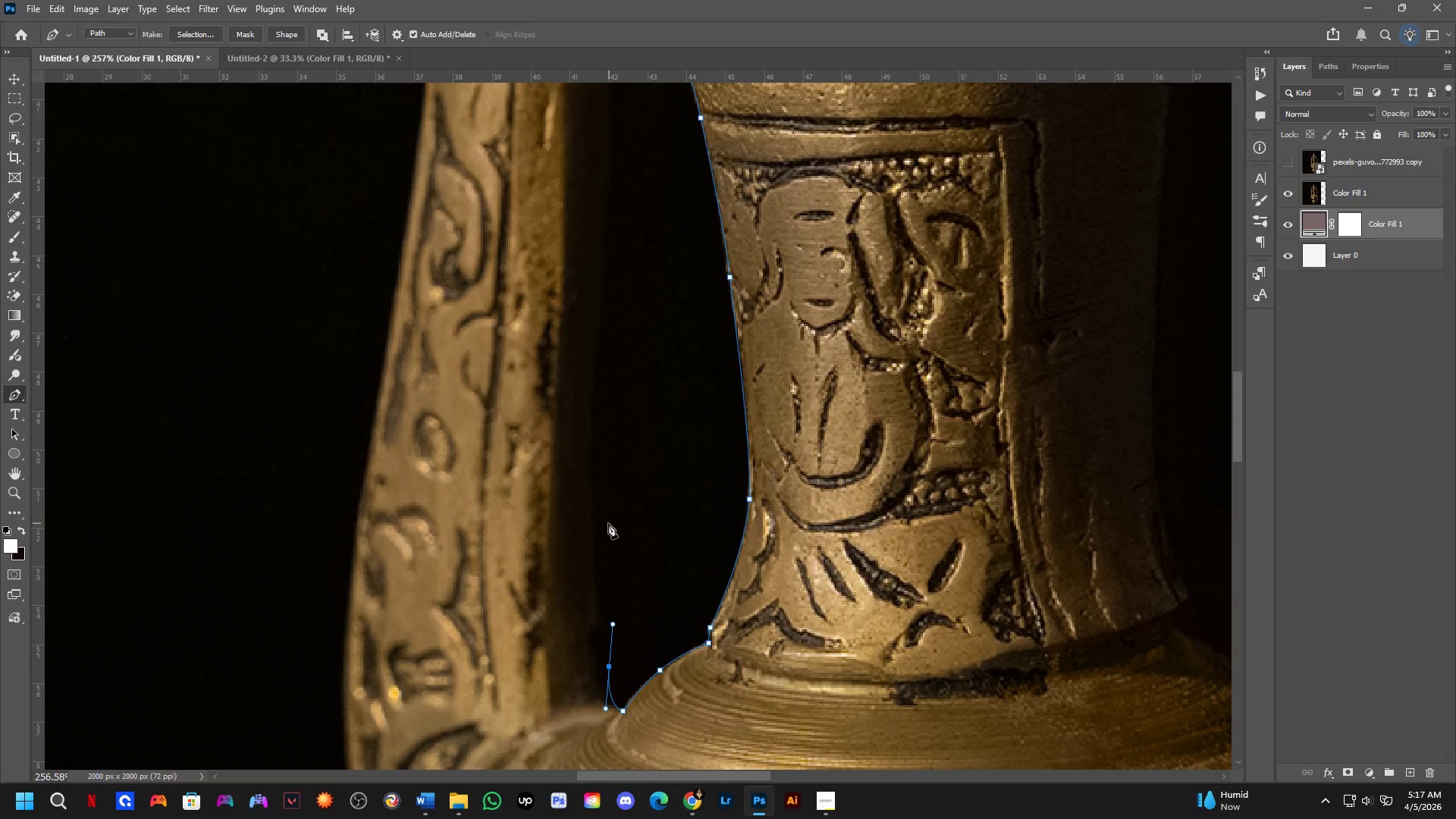 
left_click_drag(start_coordinate=[610, 489], to_coordinate=[642, 576])
 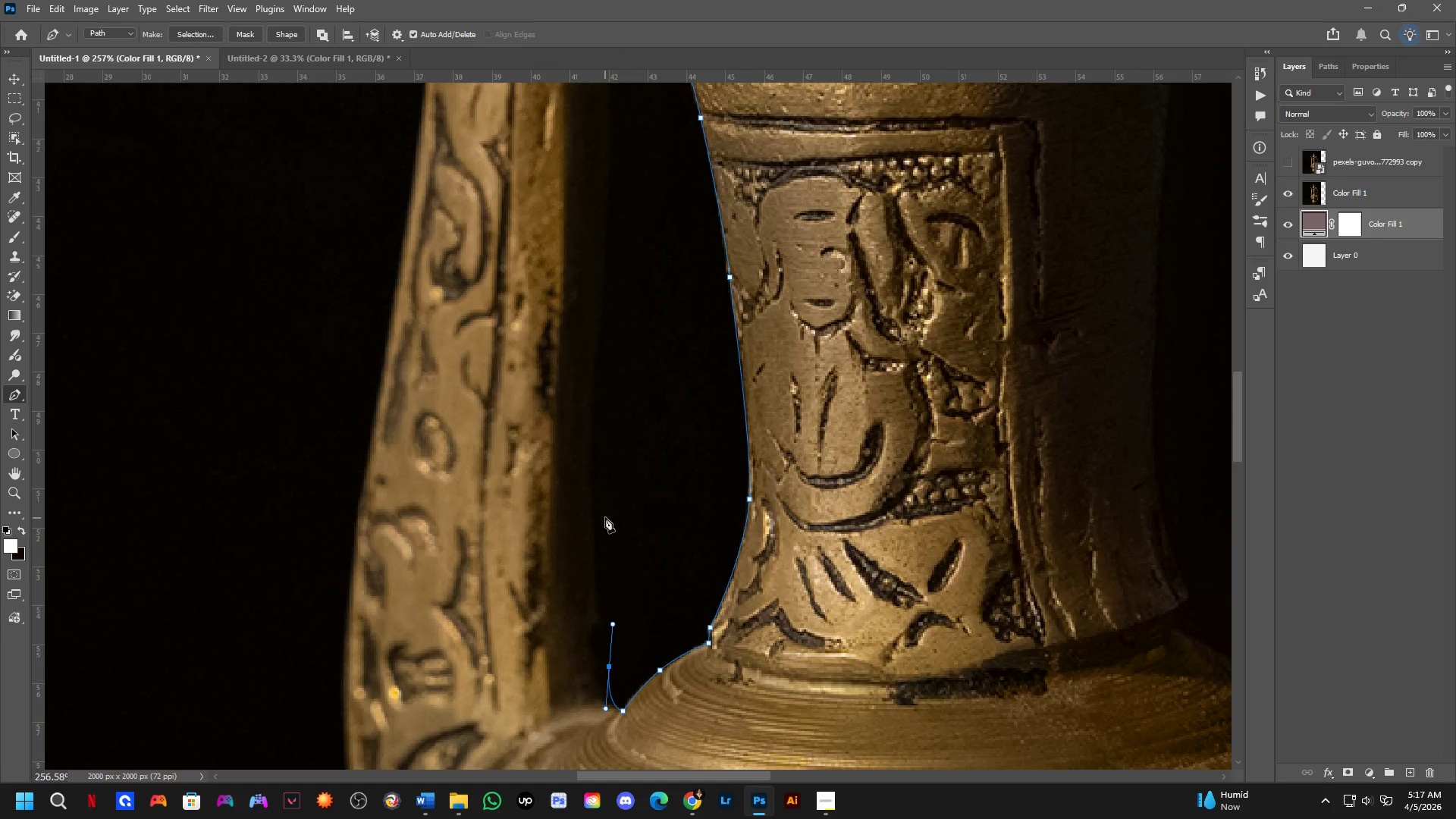 
scroll: coordinate [607, 548], scroll_direction: down, amount: 3.0
 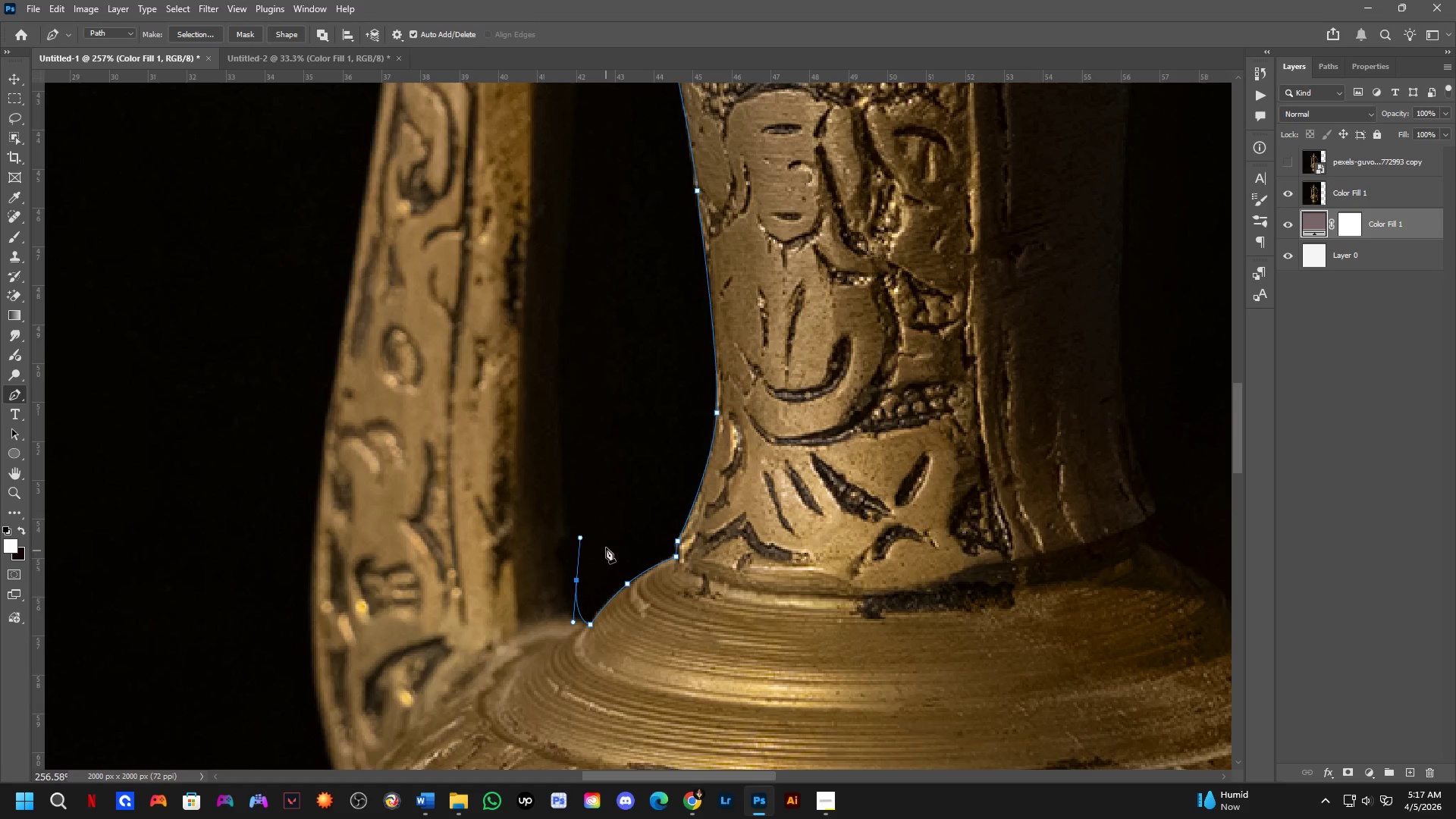 
left_click_drag(start_coordinate=[603, 502], to_coordinate=[595, 428])
 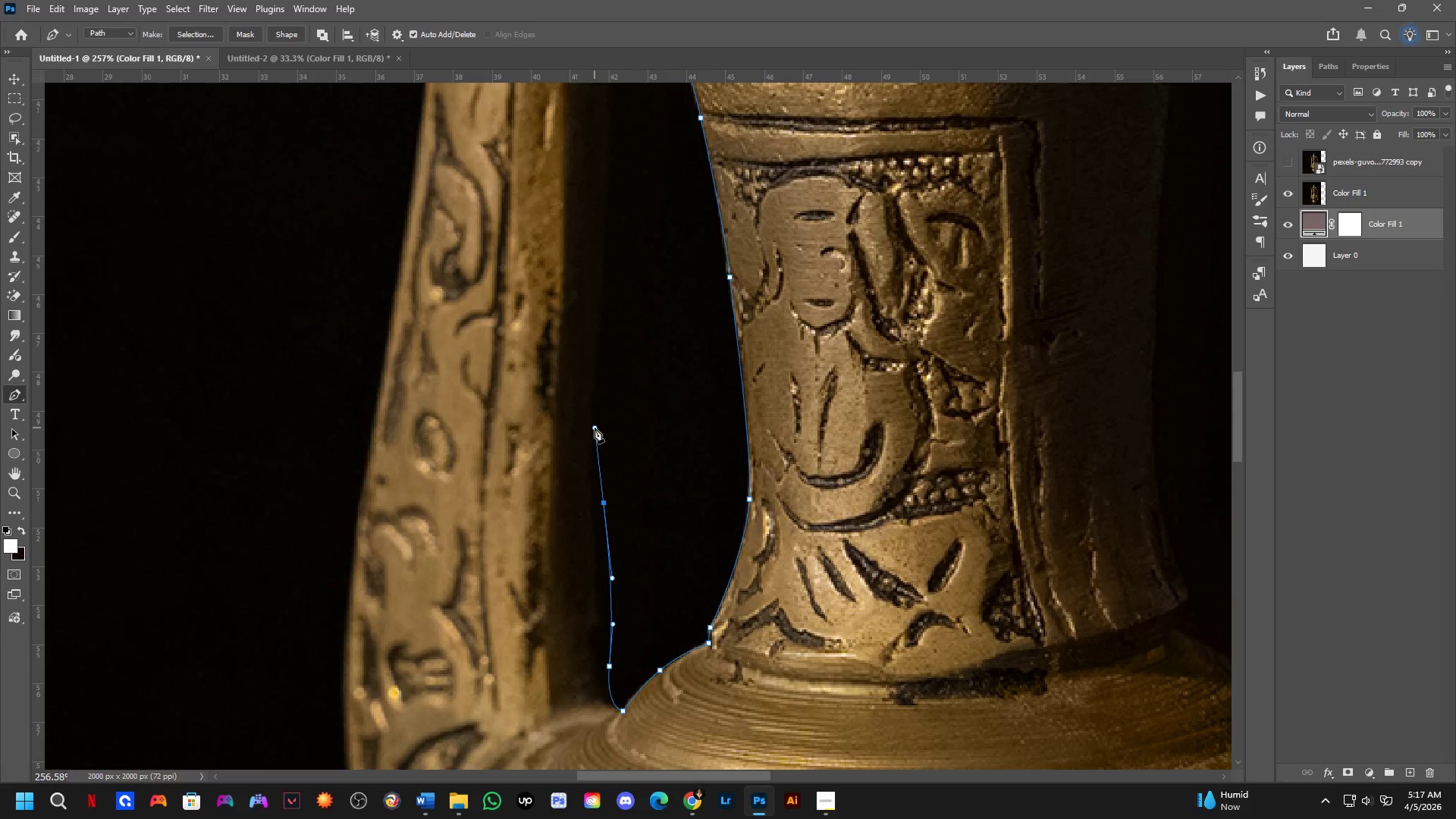 
hold_key(key=Space, duration=0.97)
 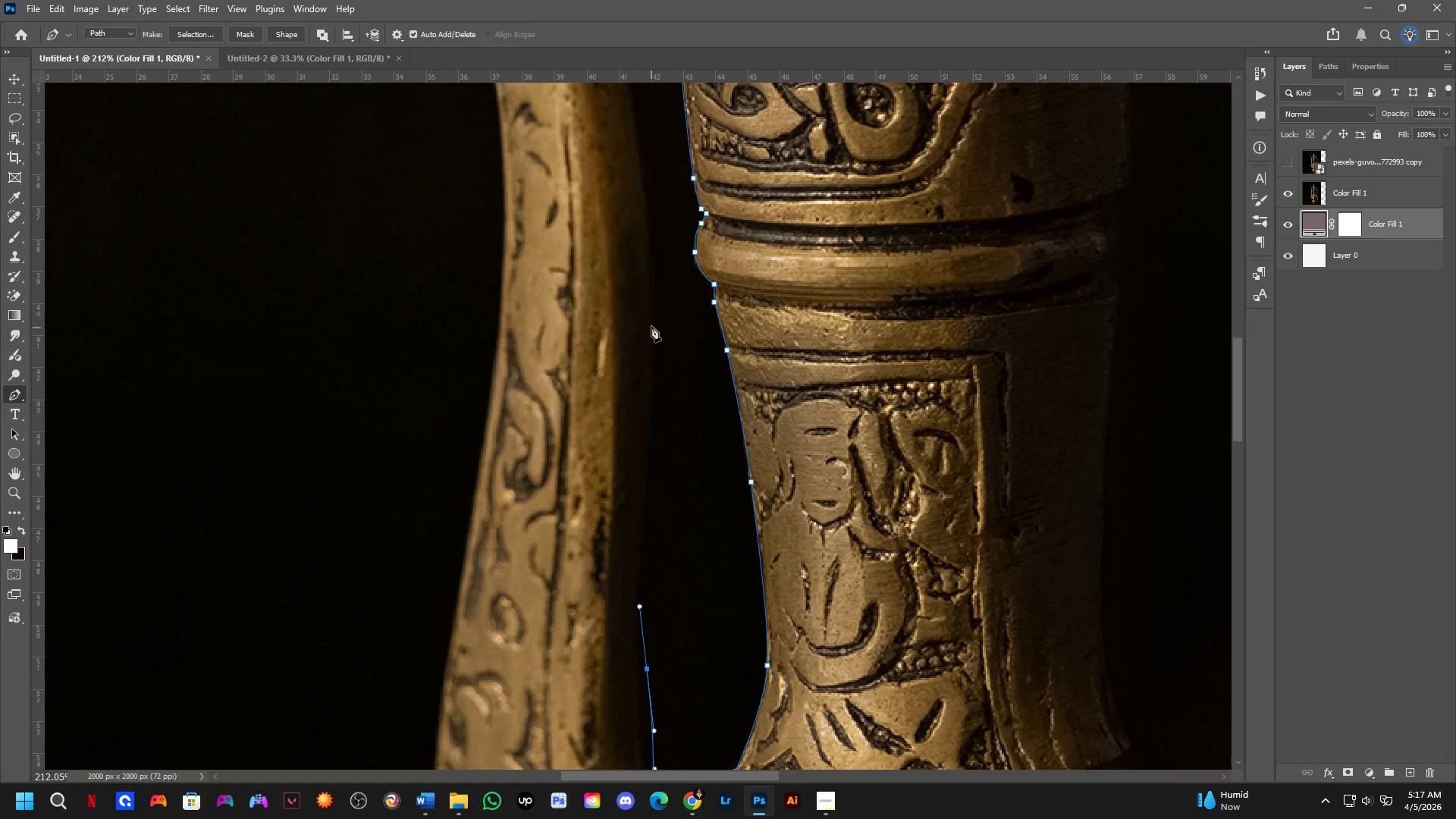 
left_click_drag(start_coordinate=[630, 423], to_coordinate=[674, 601])
 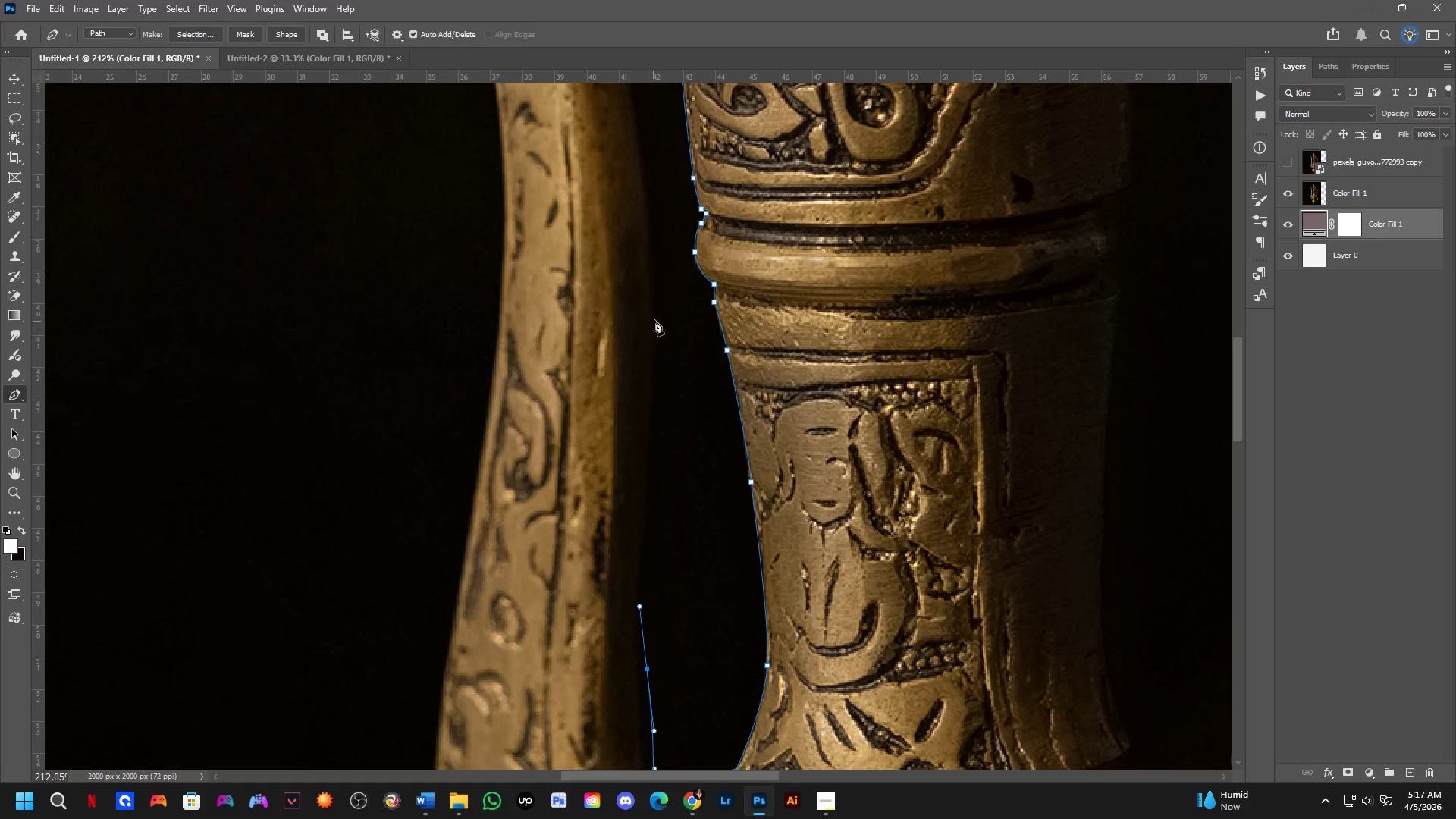 
scroll: coordinate [600, 431], scroll_direction: down, amount: 2.0
 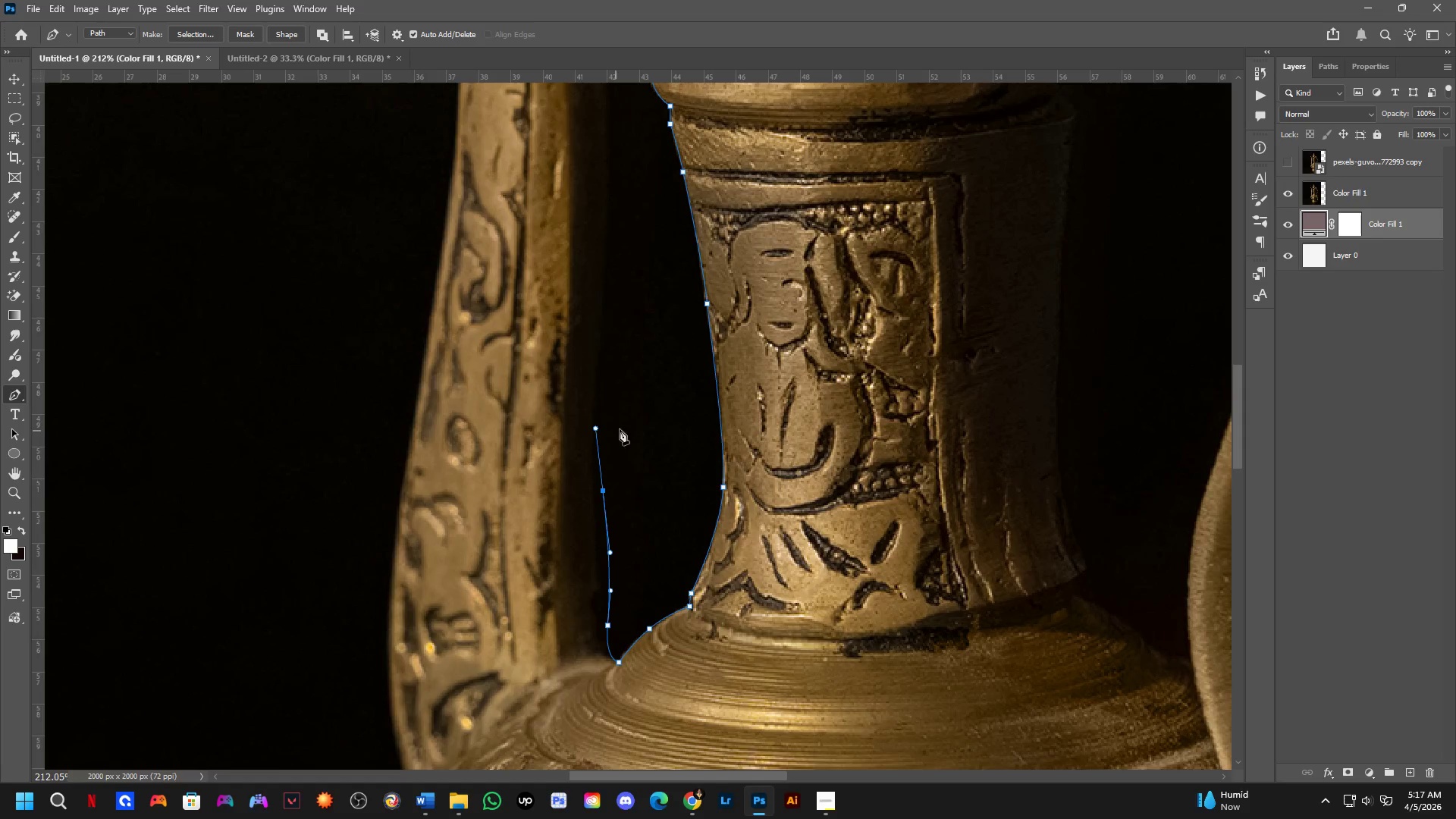 
left_click([656, 312])
 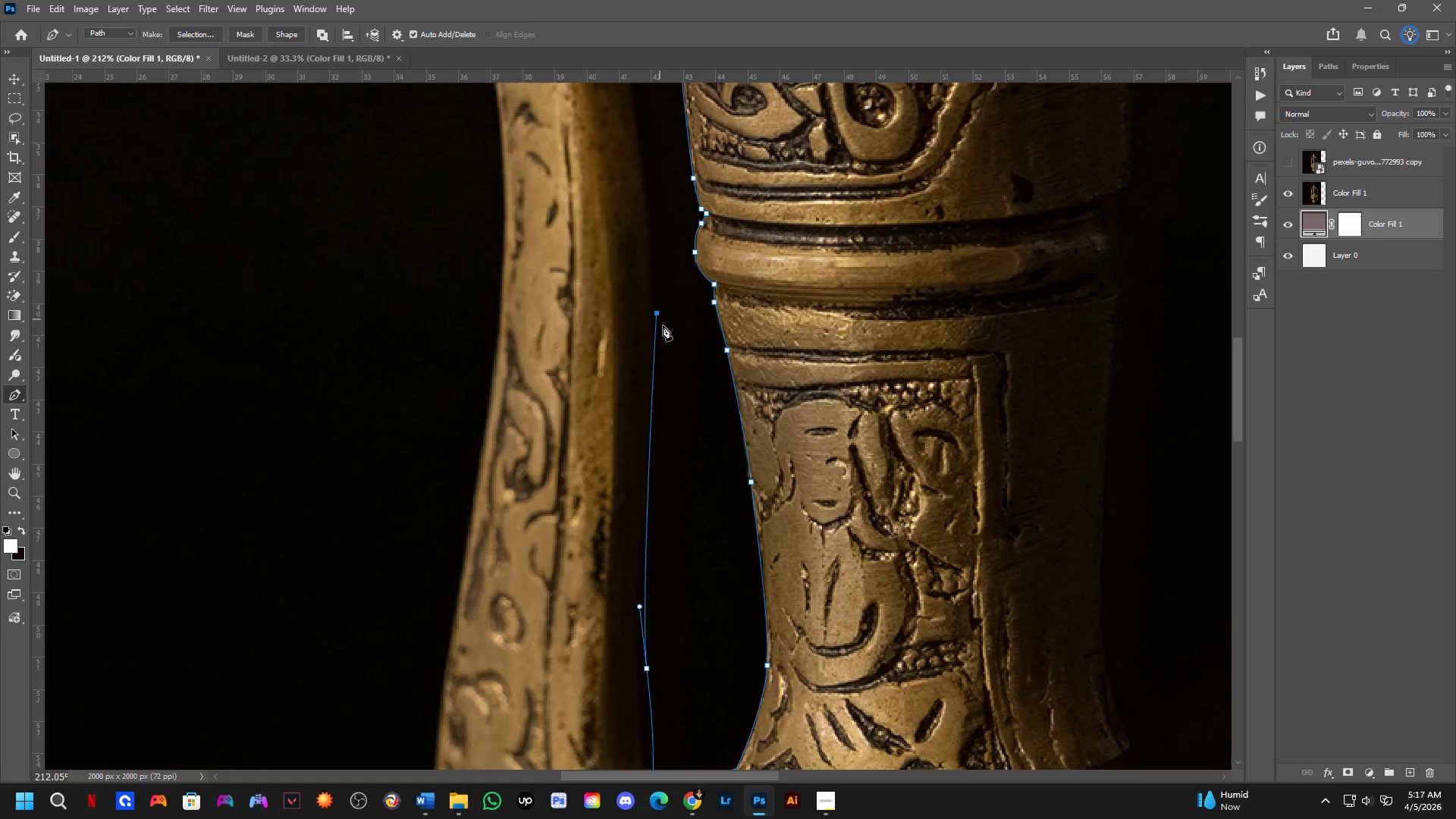 
hold_key(key=Space, duration=0.86)
 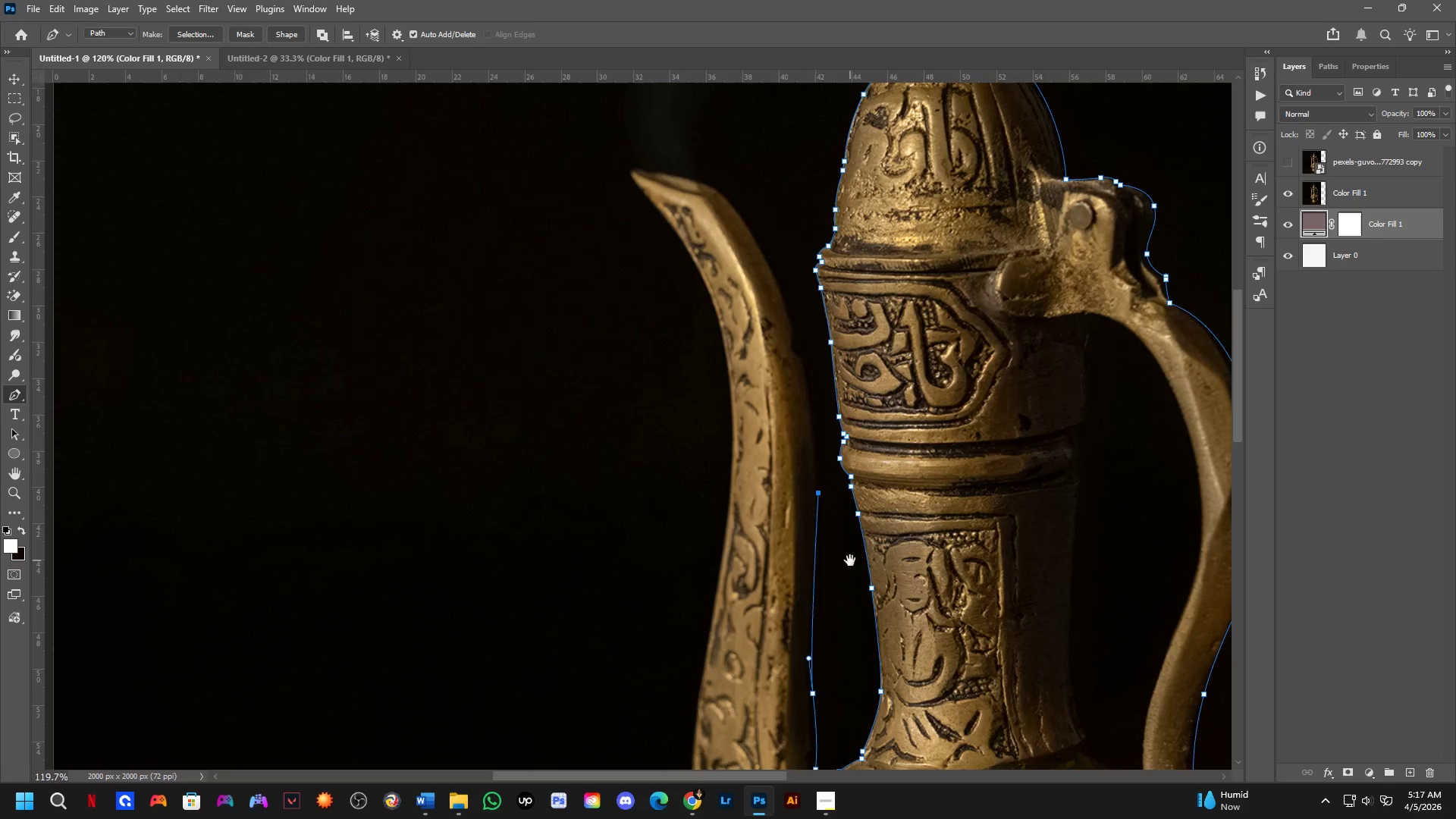 
left_click_drag(start_coordinate=[698, 419], to_coordinate=[849, 563])
 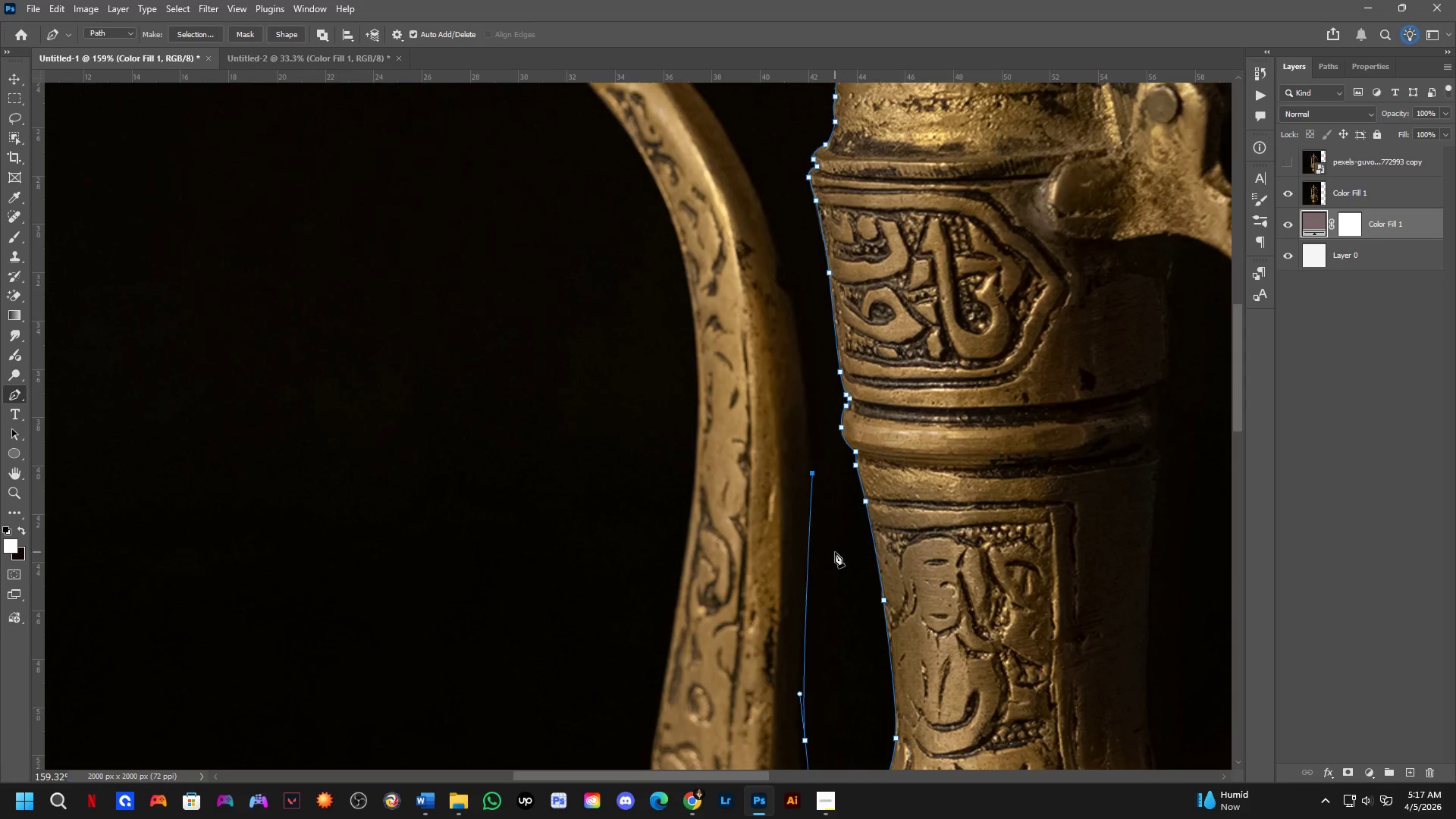 
scroll: coordinate [682, 388], scroll_direction: down, amount: 3.0
 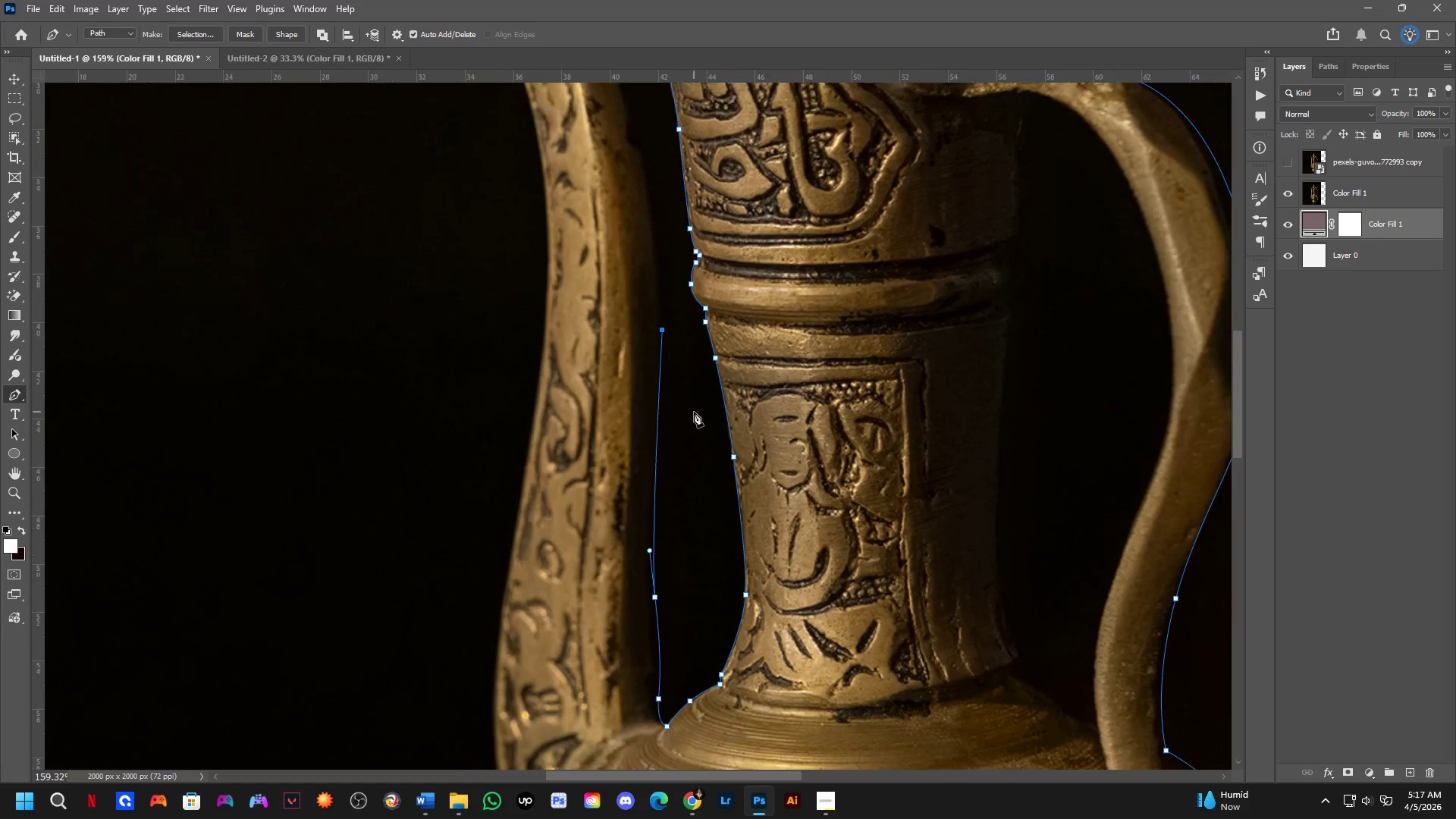 
hold_key(key=Space, duration=0.73)
 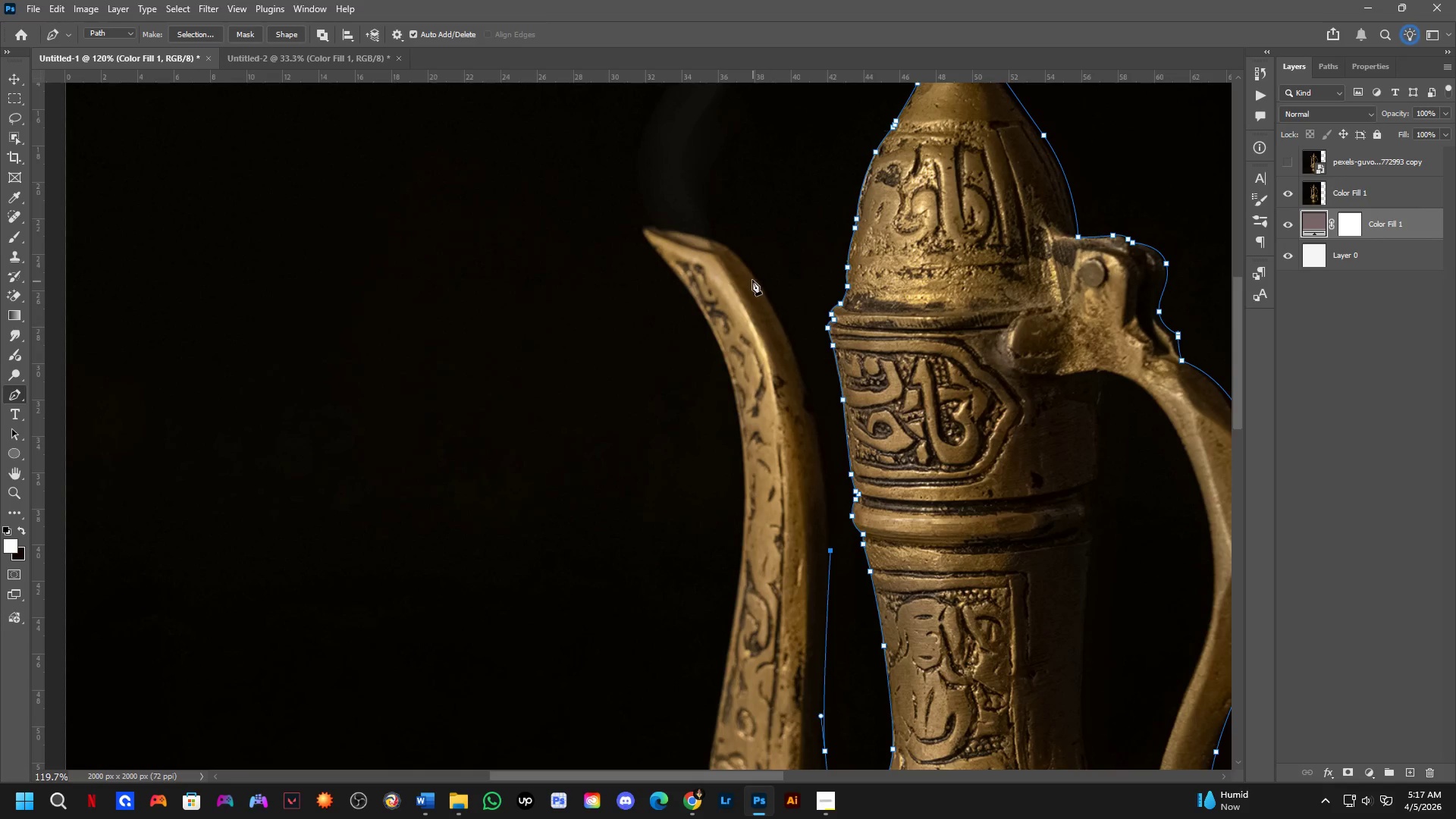 
left_click_drag(start_coordinate=[850, 560], to_coordinate=[862, 618])
 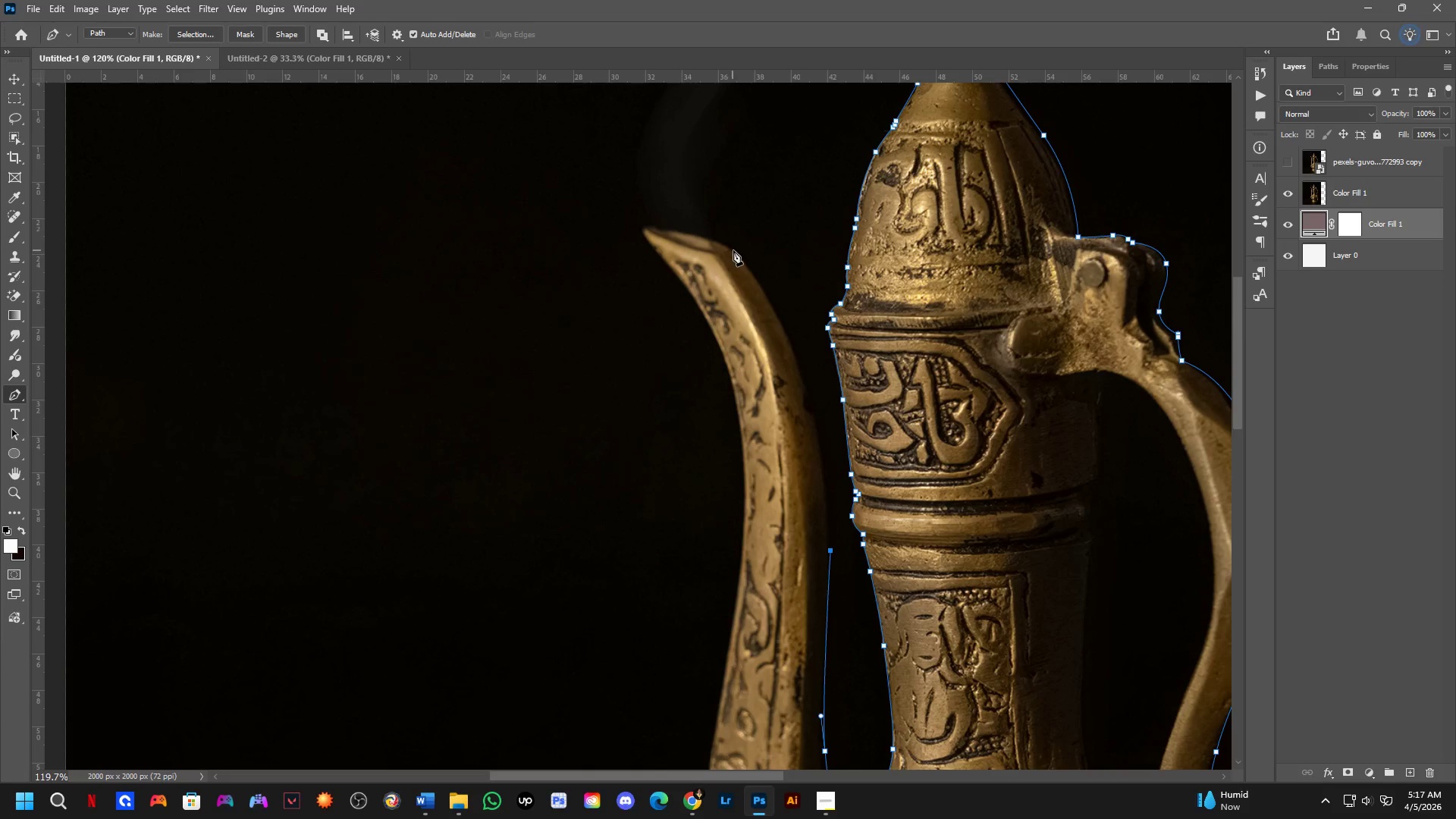 
scroll: coordinate [835, 552], scroll_direction: down, amount: 3.0
 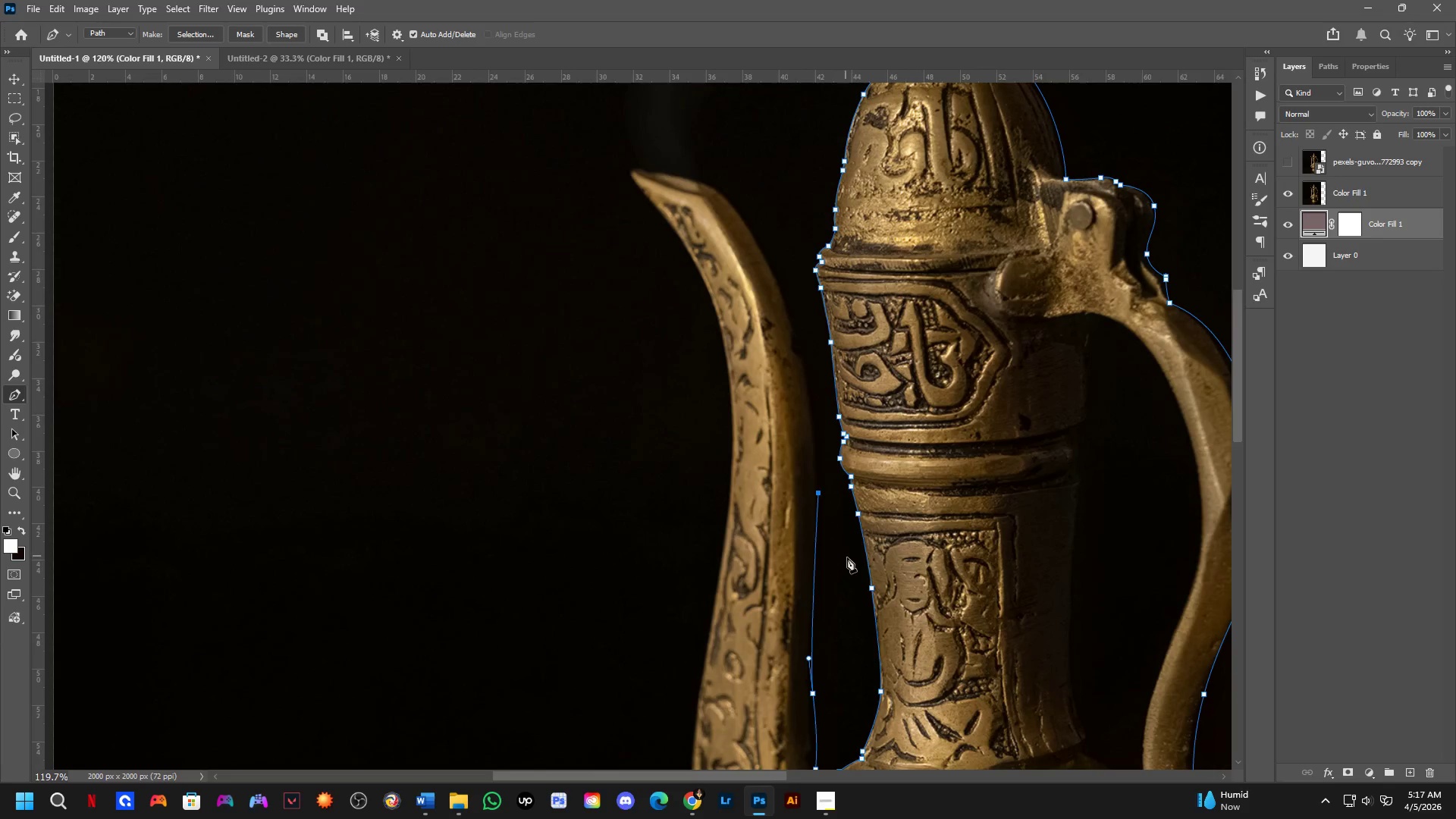 
left_click_drag(start_coordinate=[735, 254], to_coordinate=[624, 152])
 